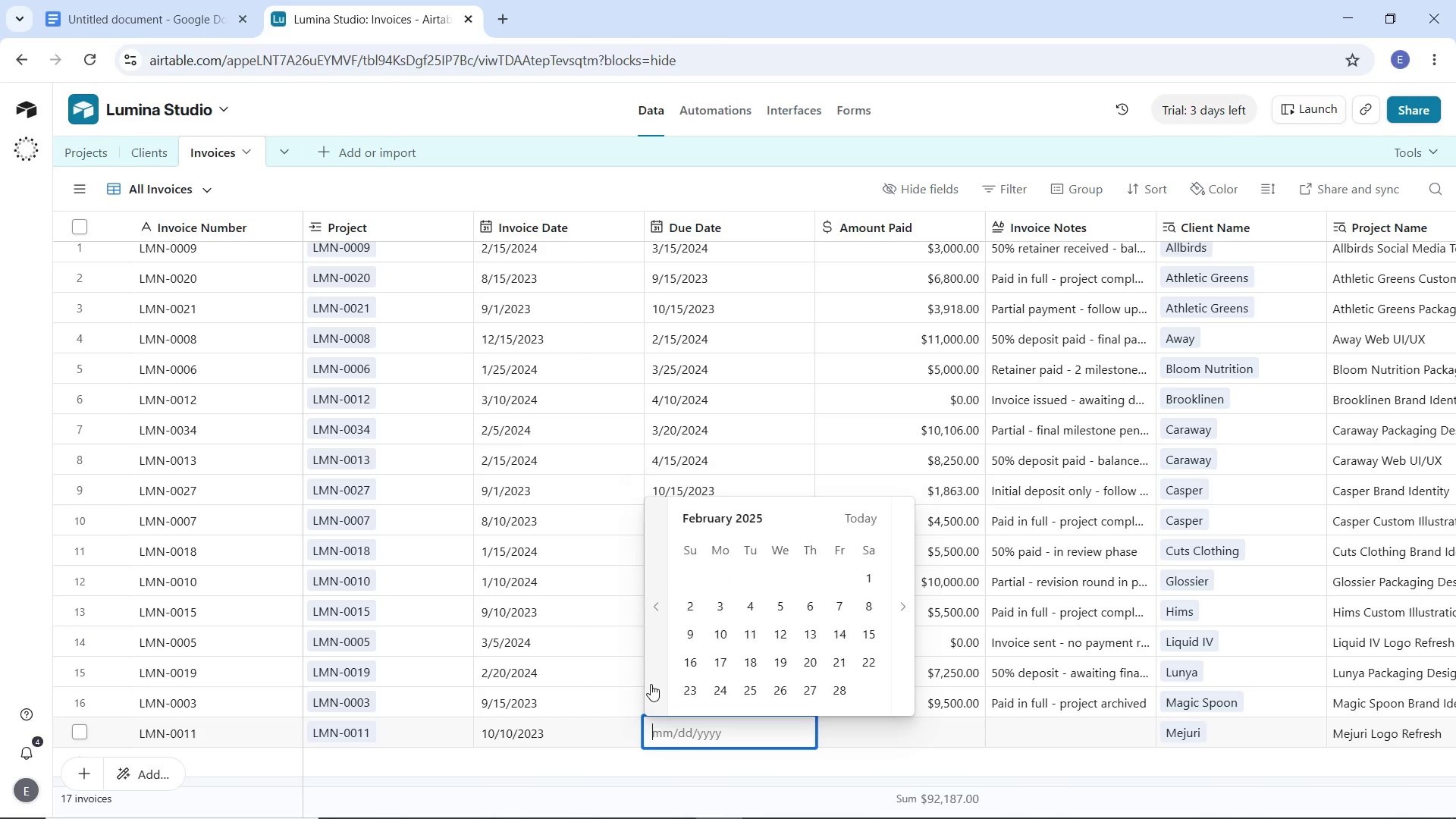 
triple_click([651, 684])
 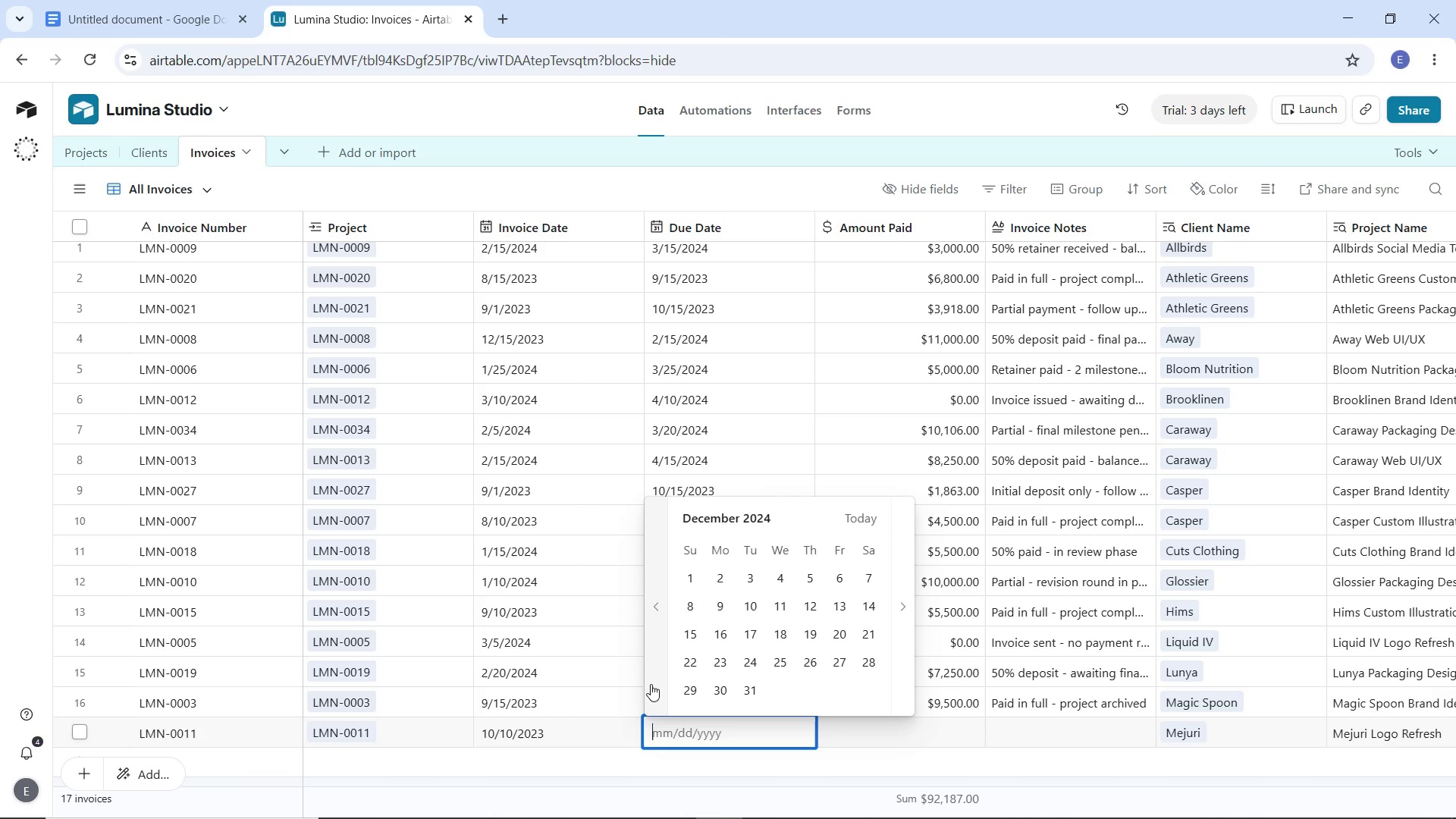 
triple_click([651, 684])
 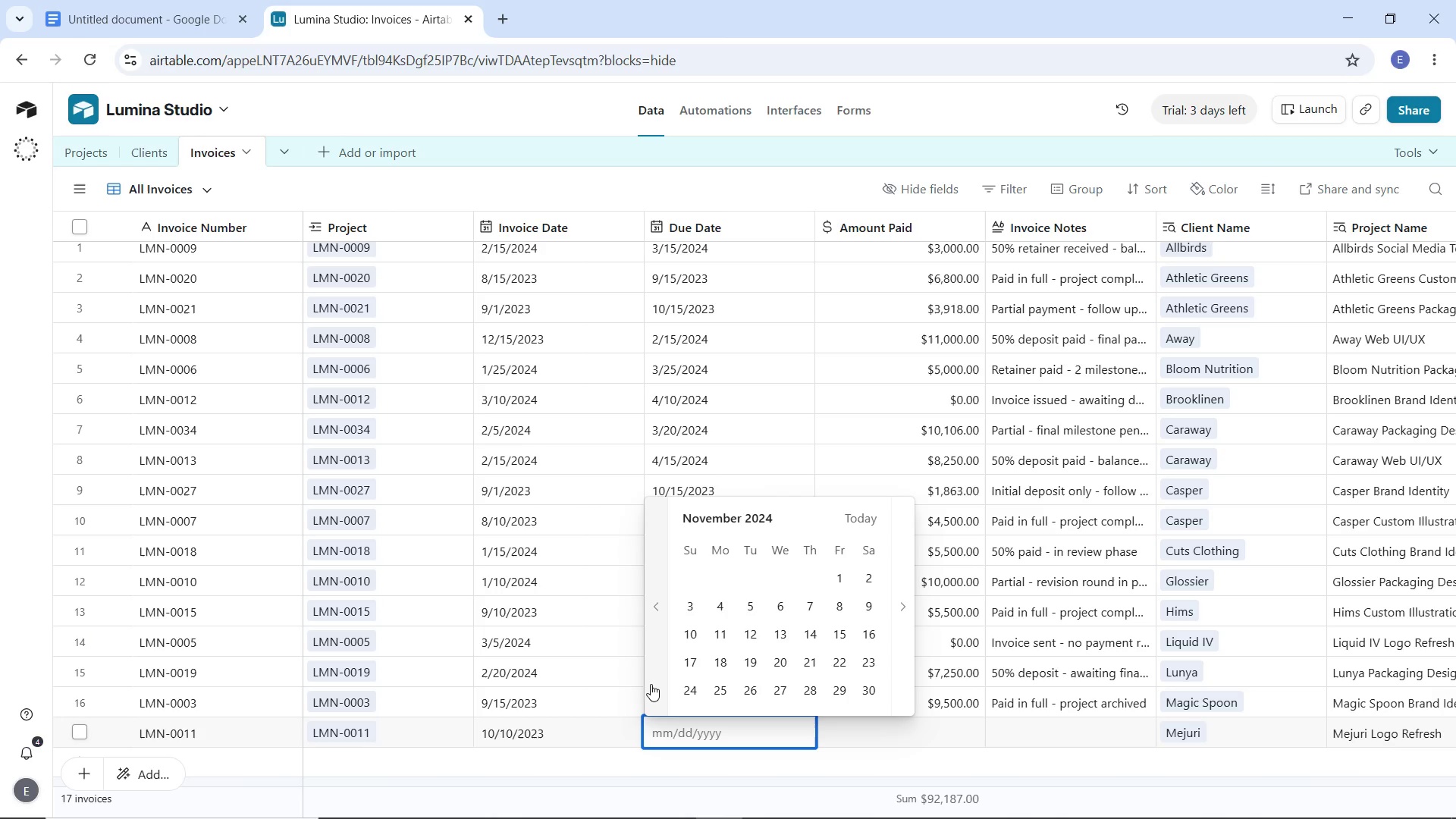 
triple_click([651, 684])
 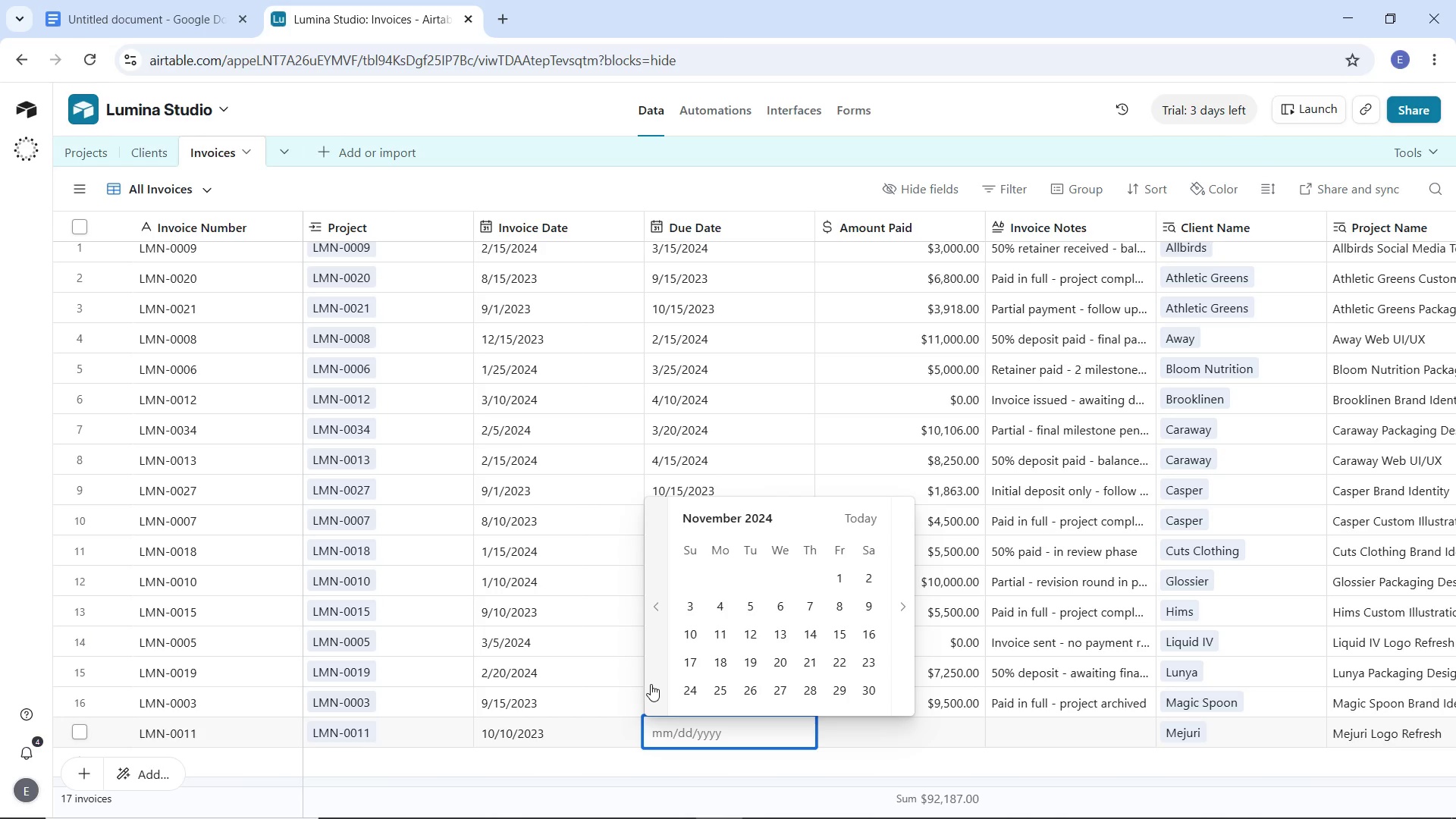 
triple_click([651, 684])
 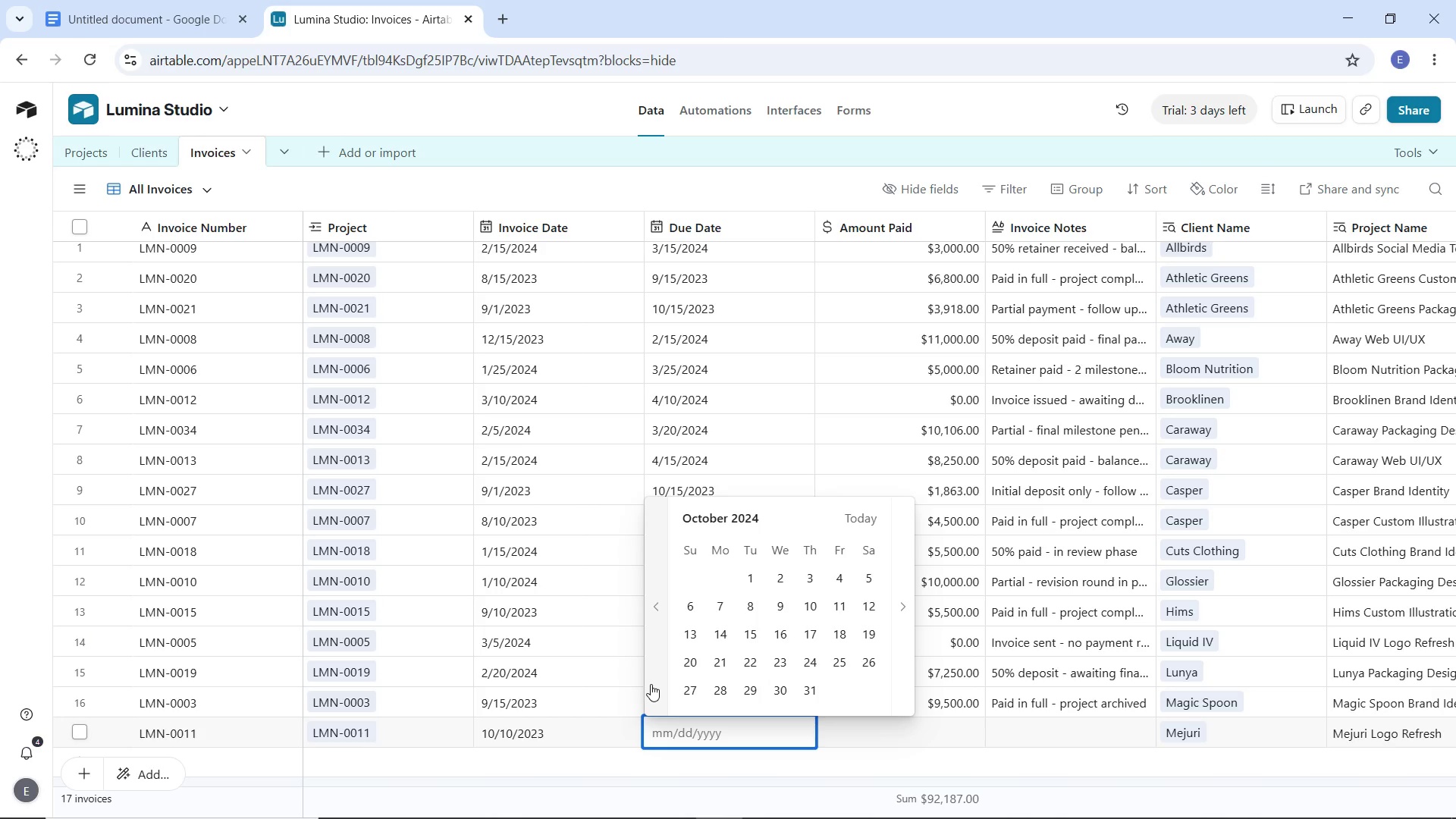 
triple_click([651, 684])
 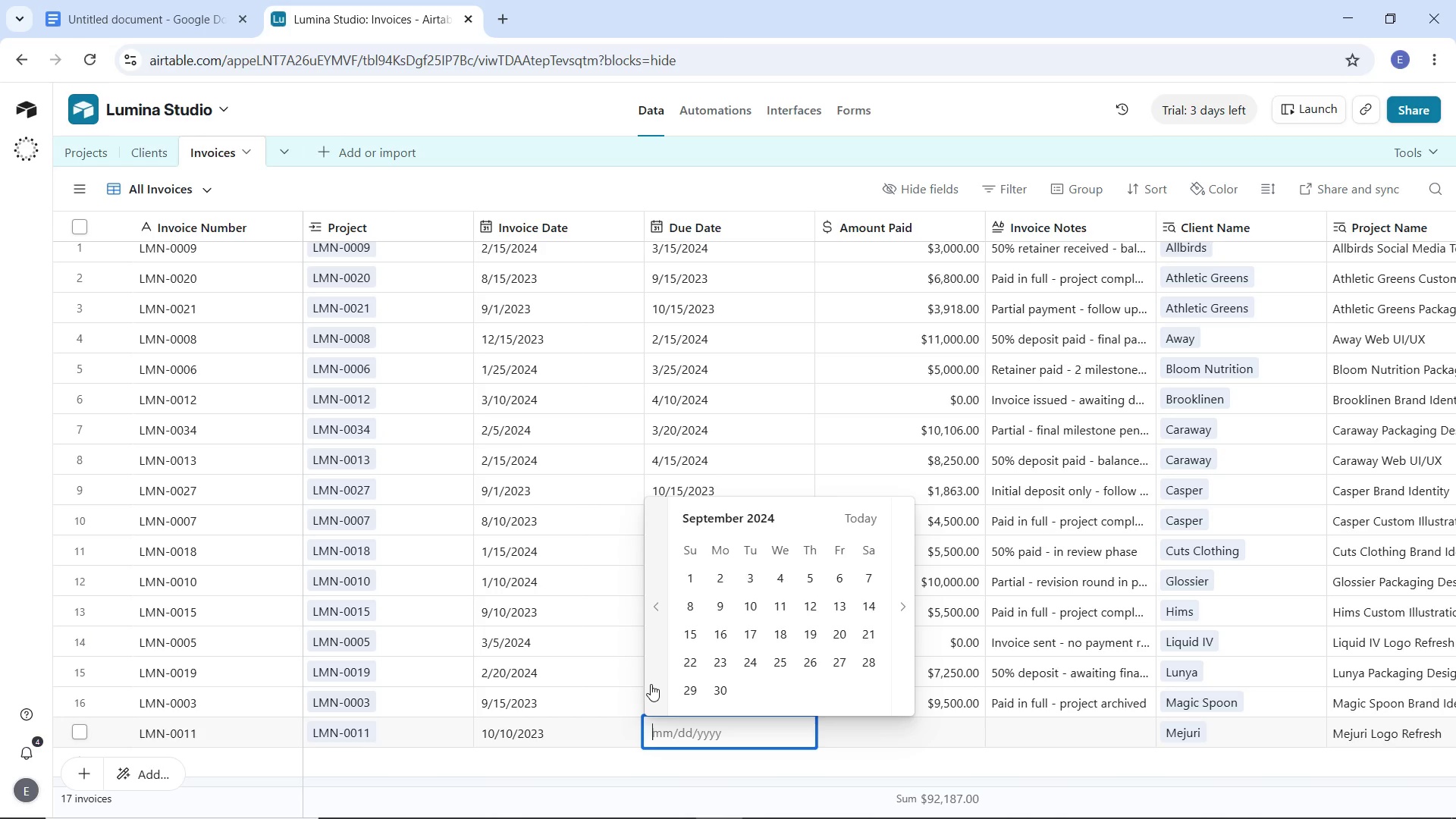 
triple_click([651, 684])
 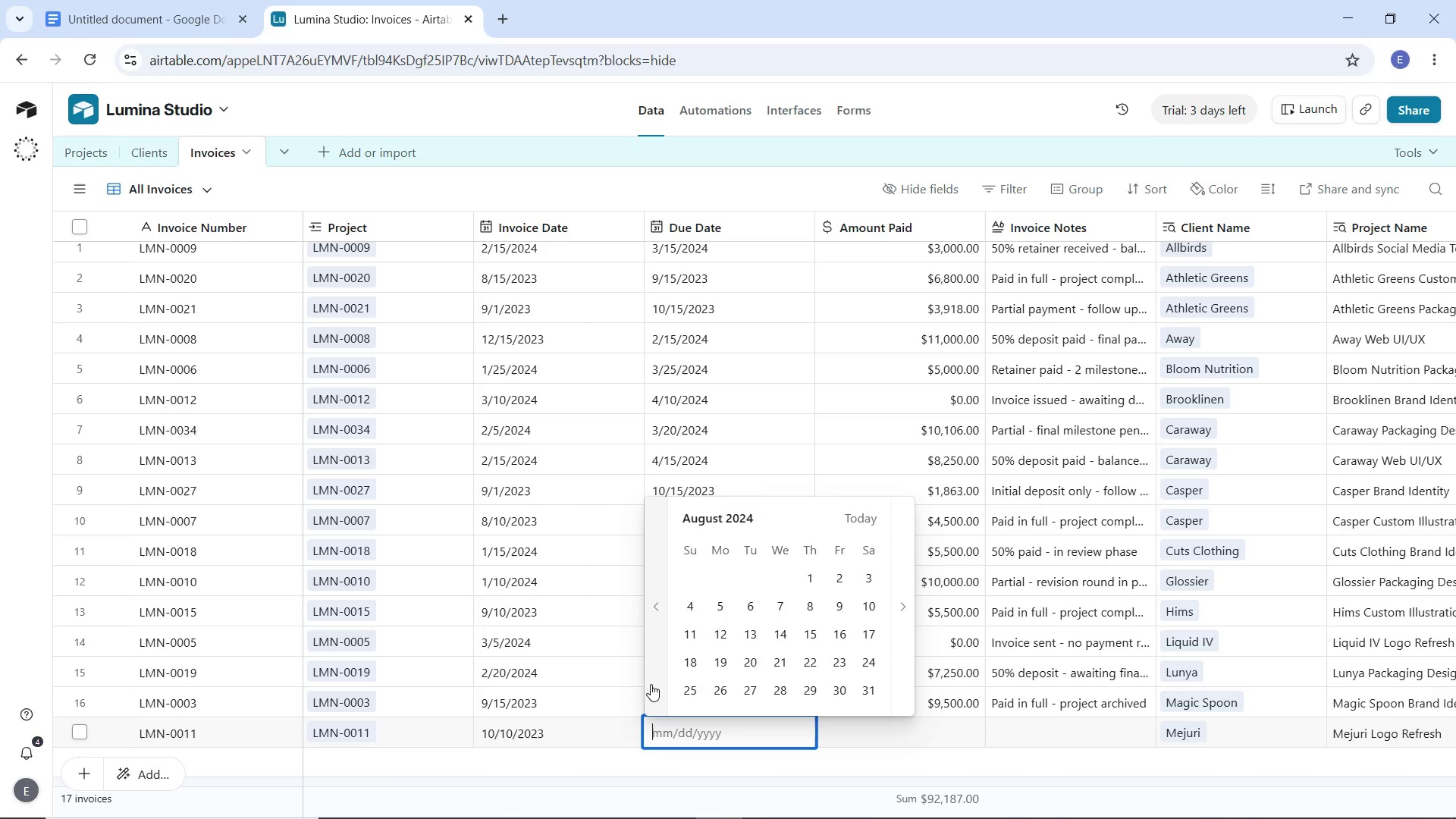 
triple_click([651, 684])
 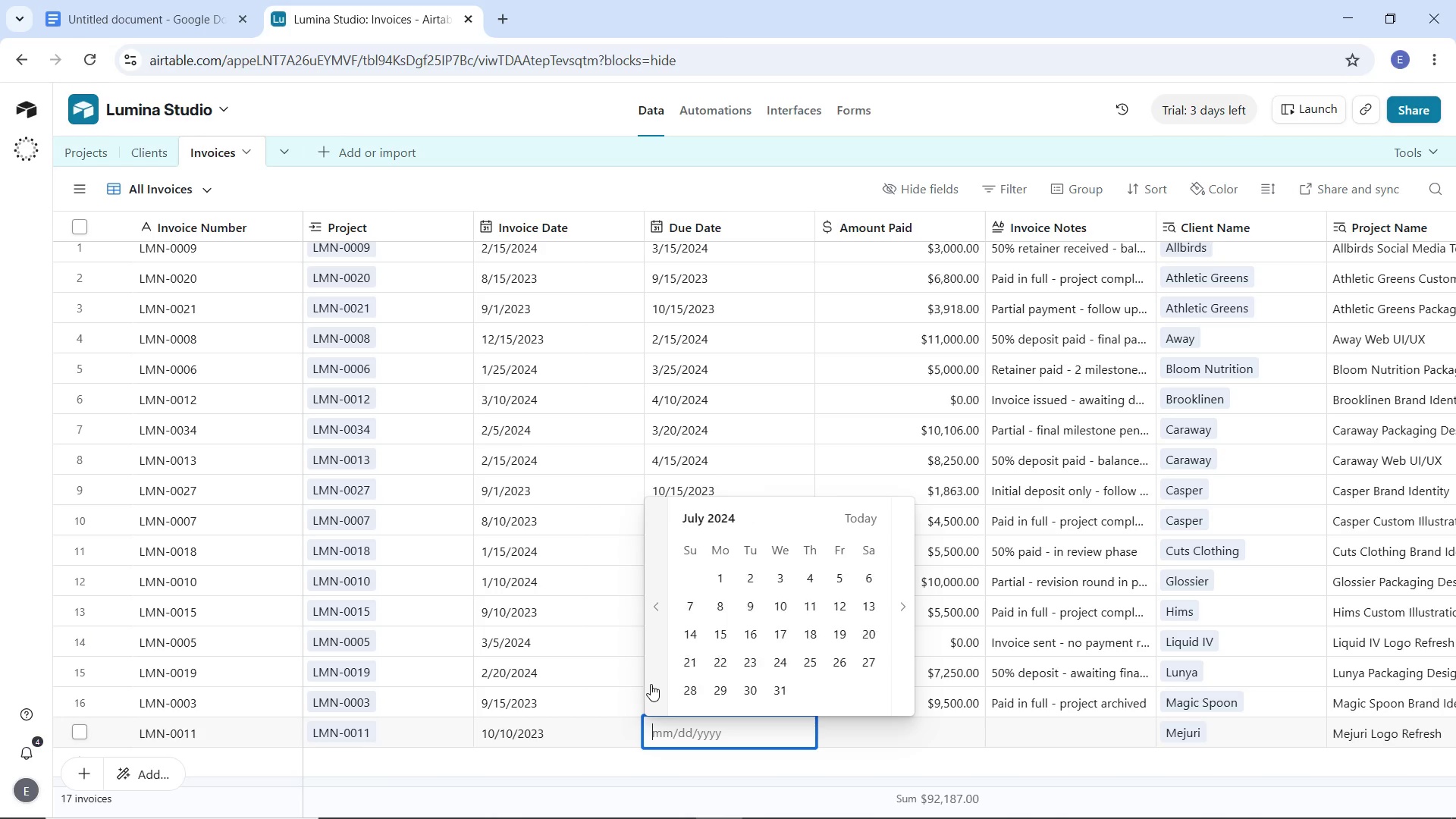 
triple_click([651, 684])
 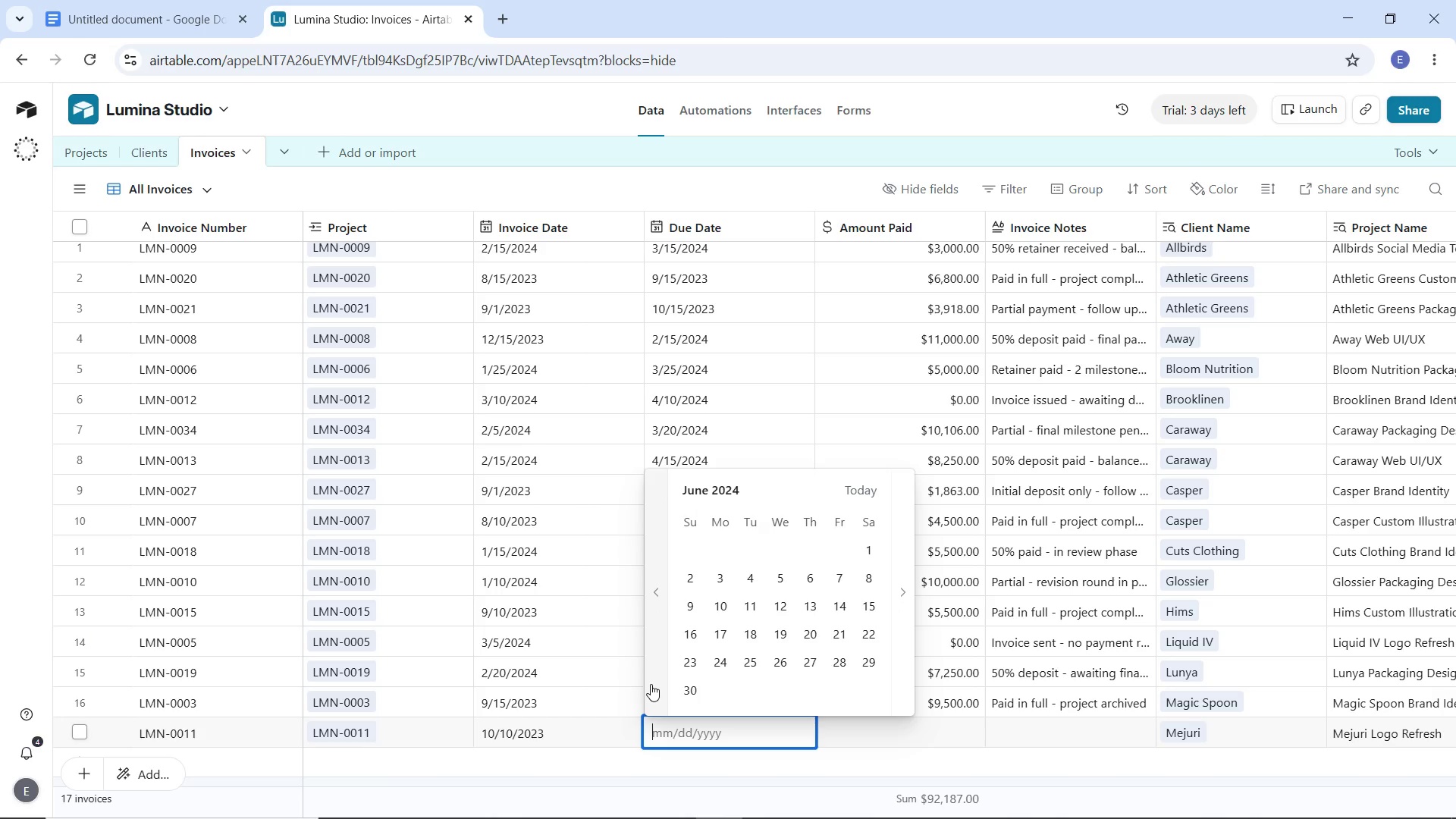 
triple_click([651, 684])
 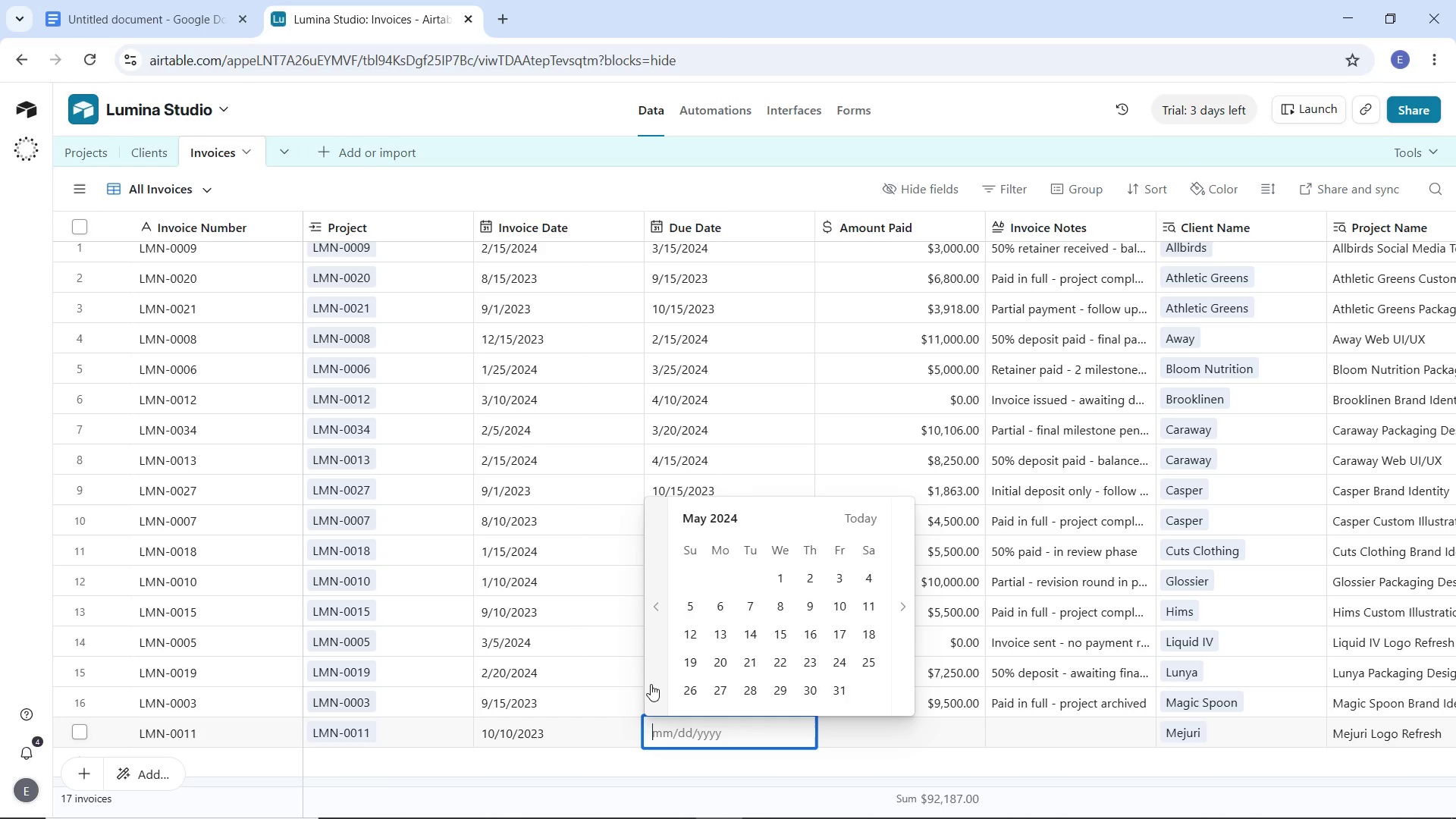 
triple_click([651, 684])
 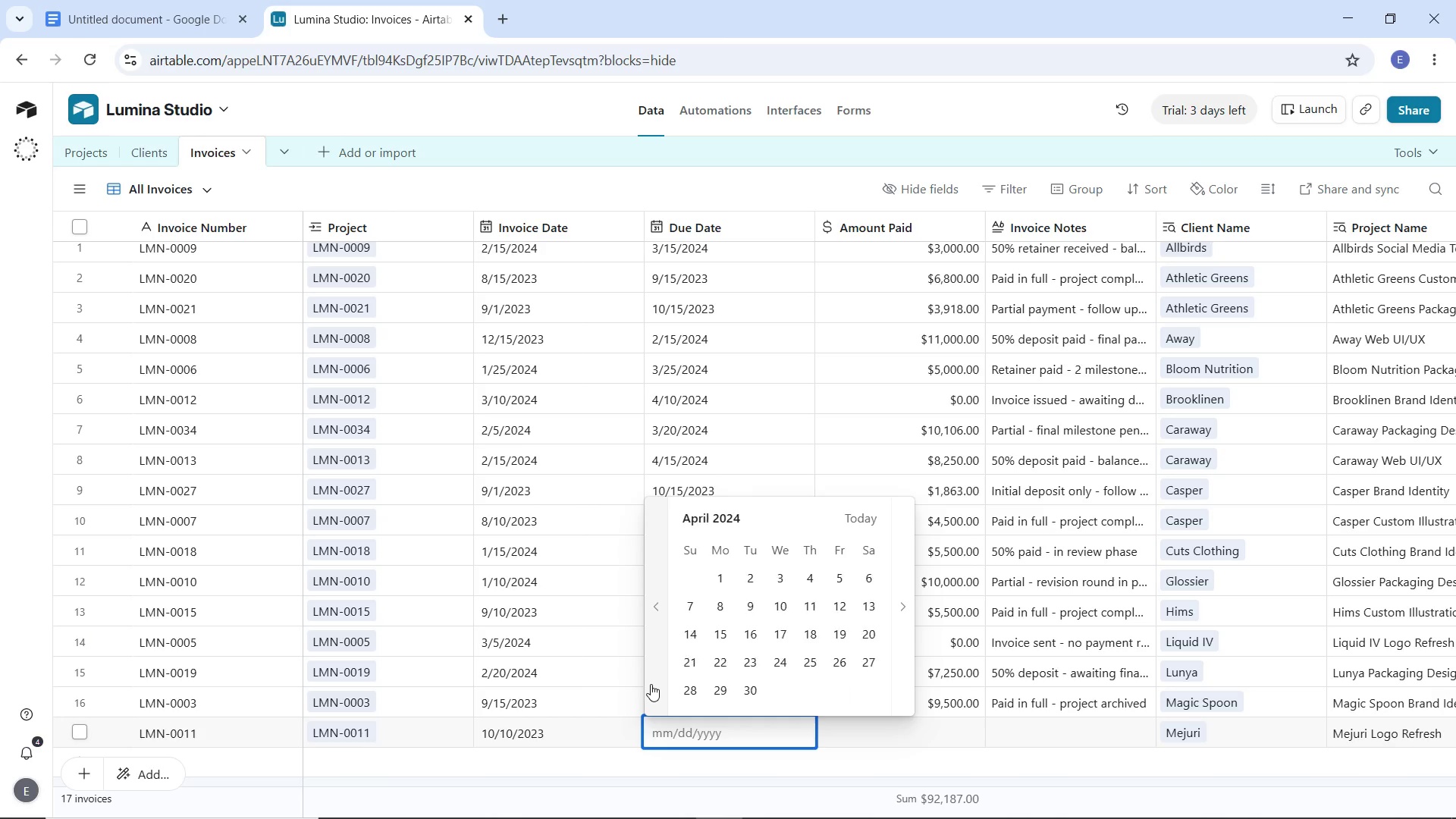 
triple_click([651, 684])
 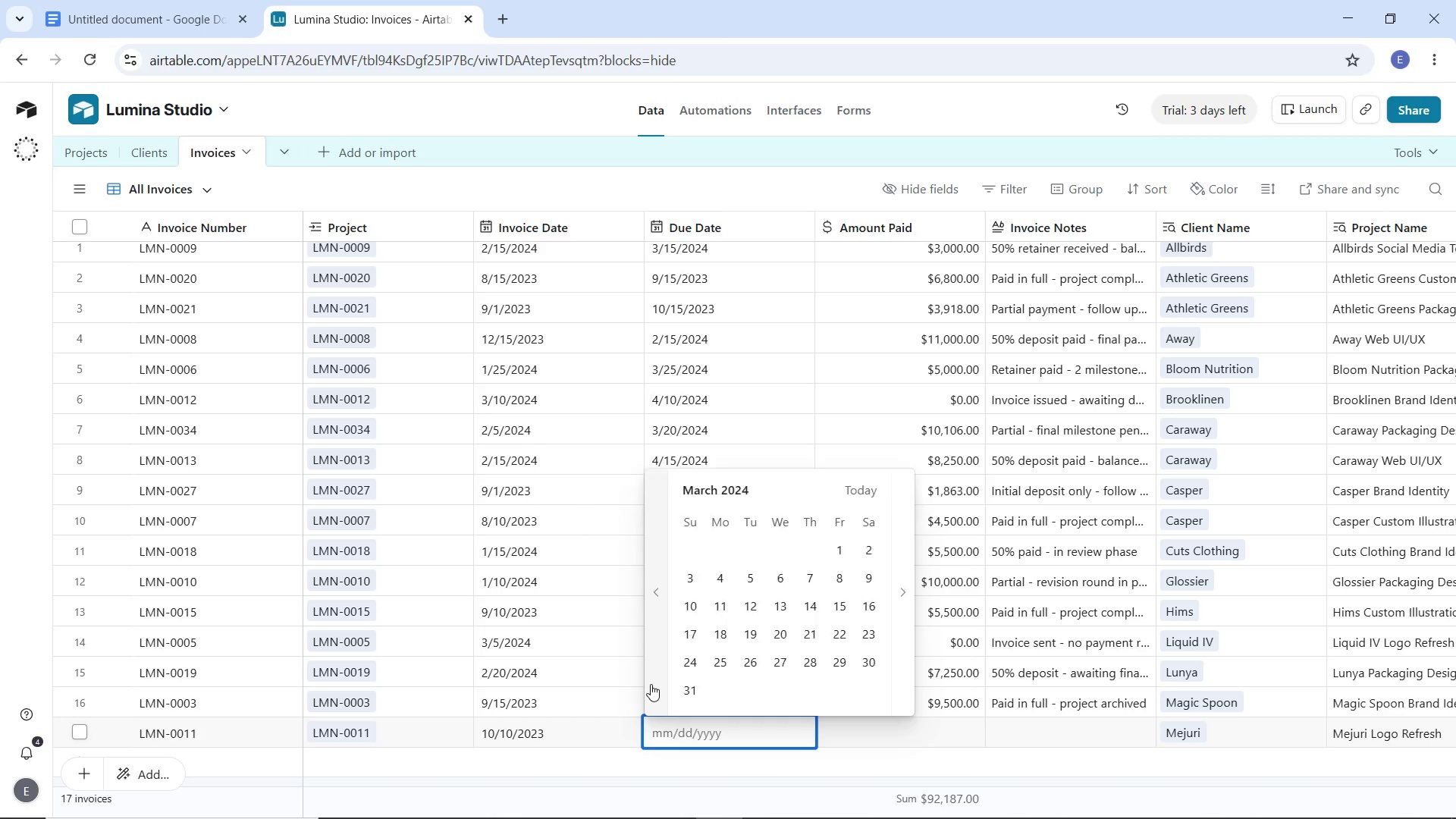 
triple_click([651, 684])
 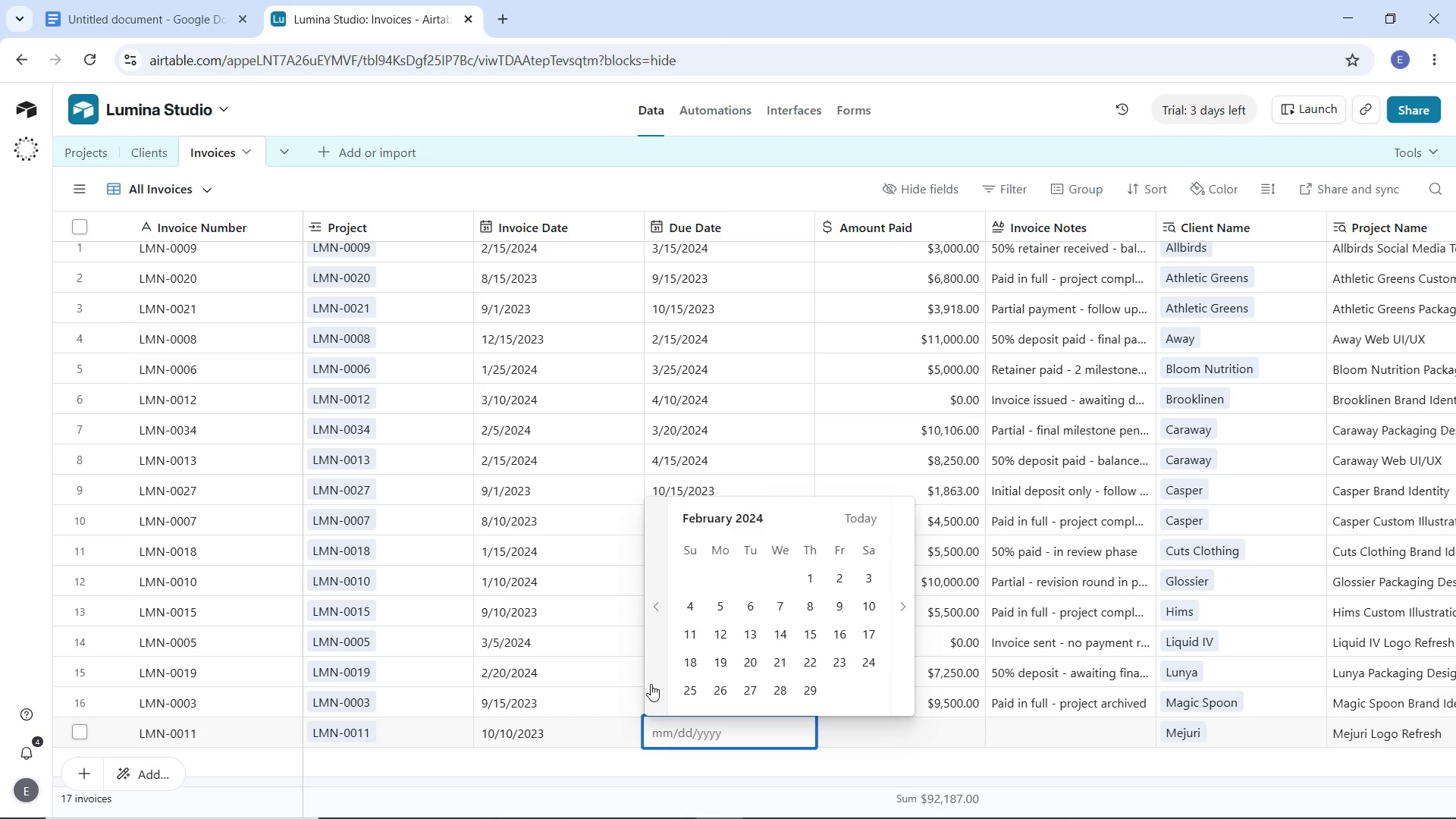 
triple_click([651, 684])
 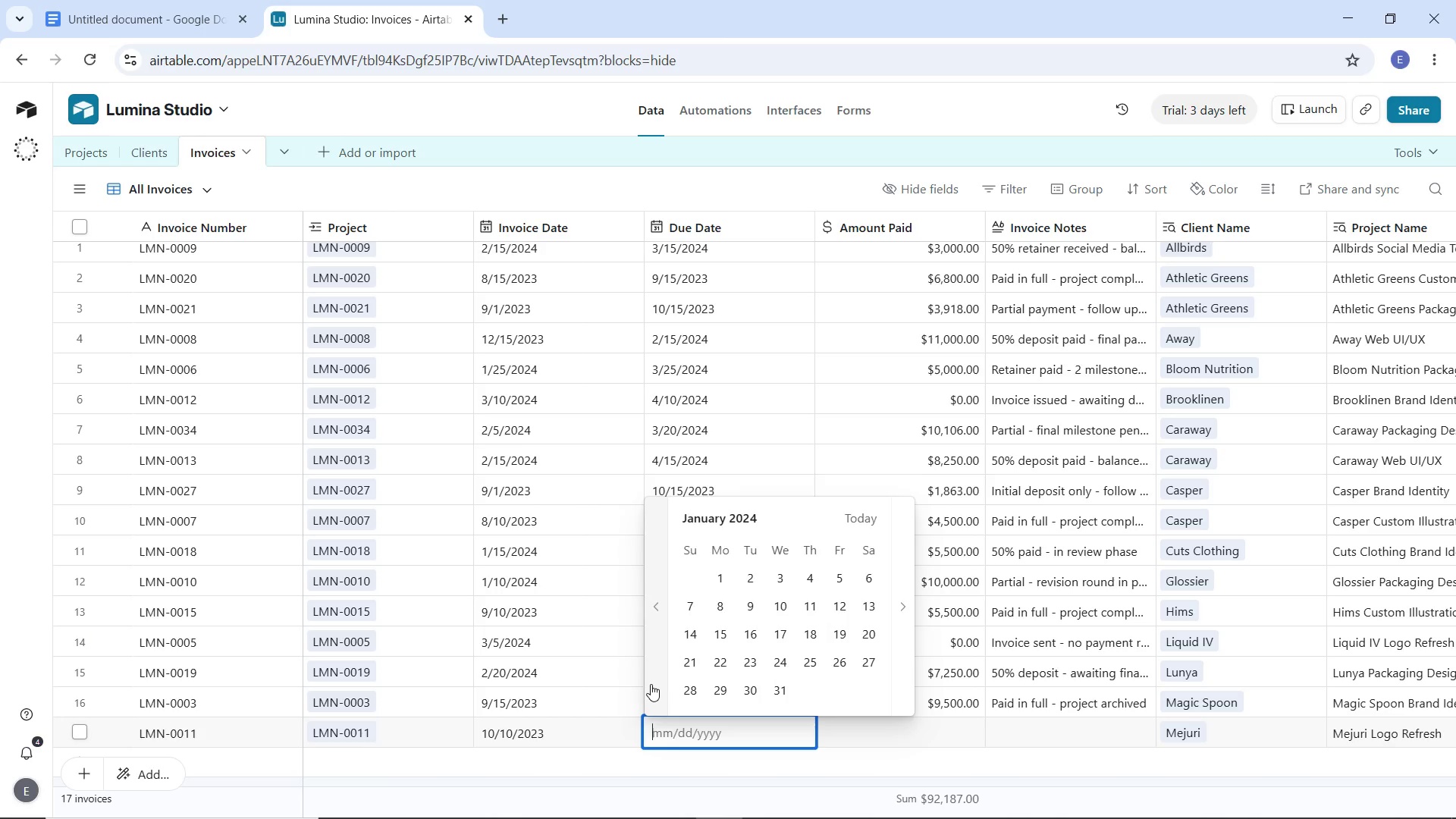 
triple_click([651, 684])
 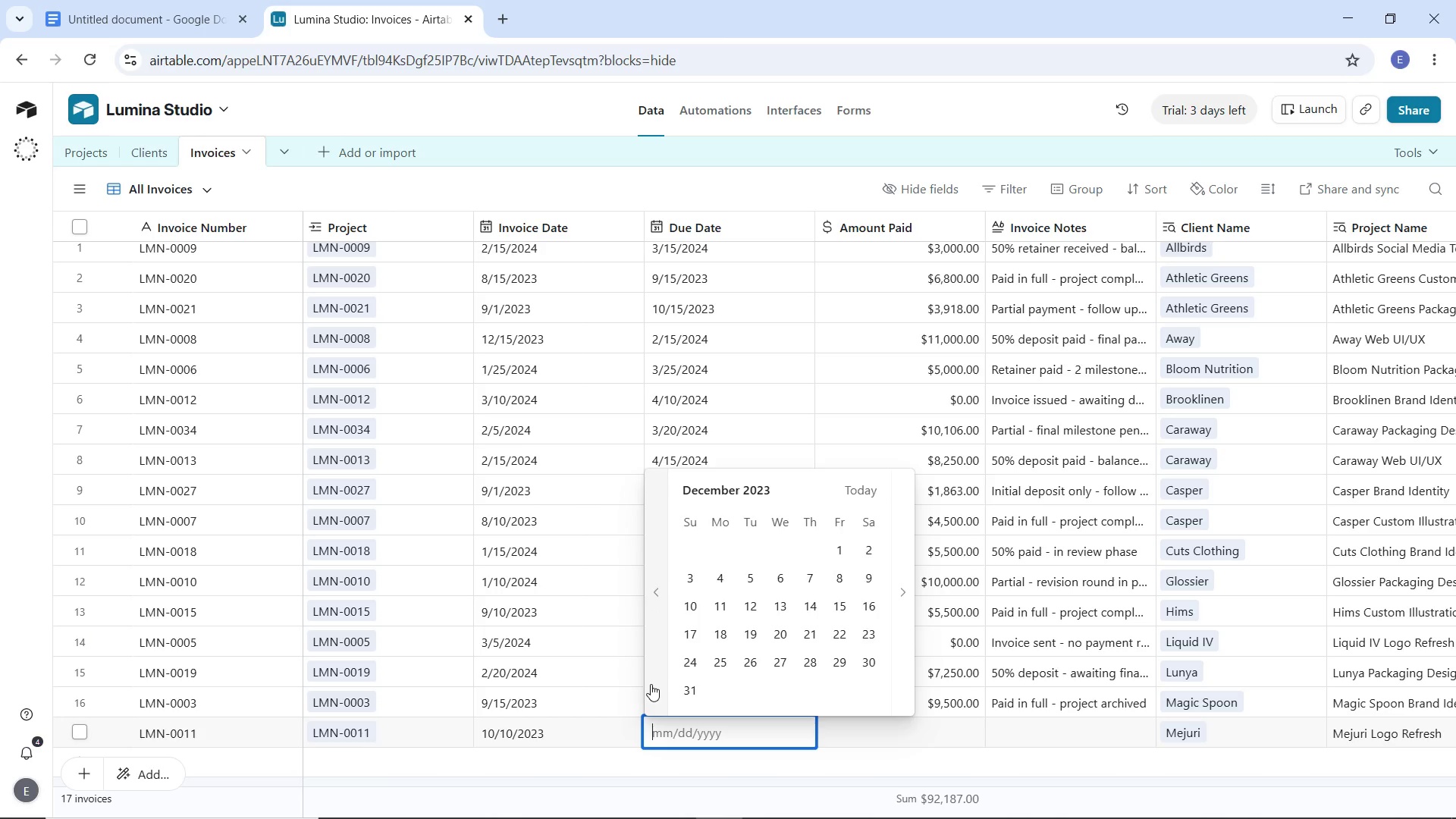 
triple_click([651, 684])
 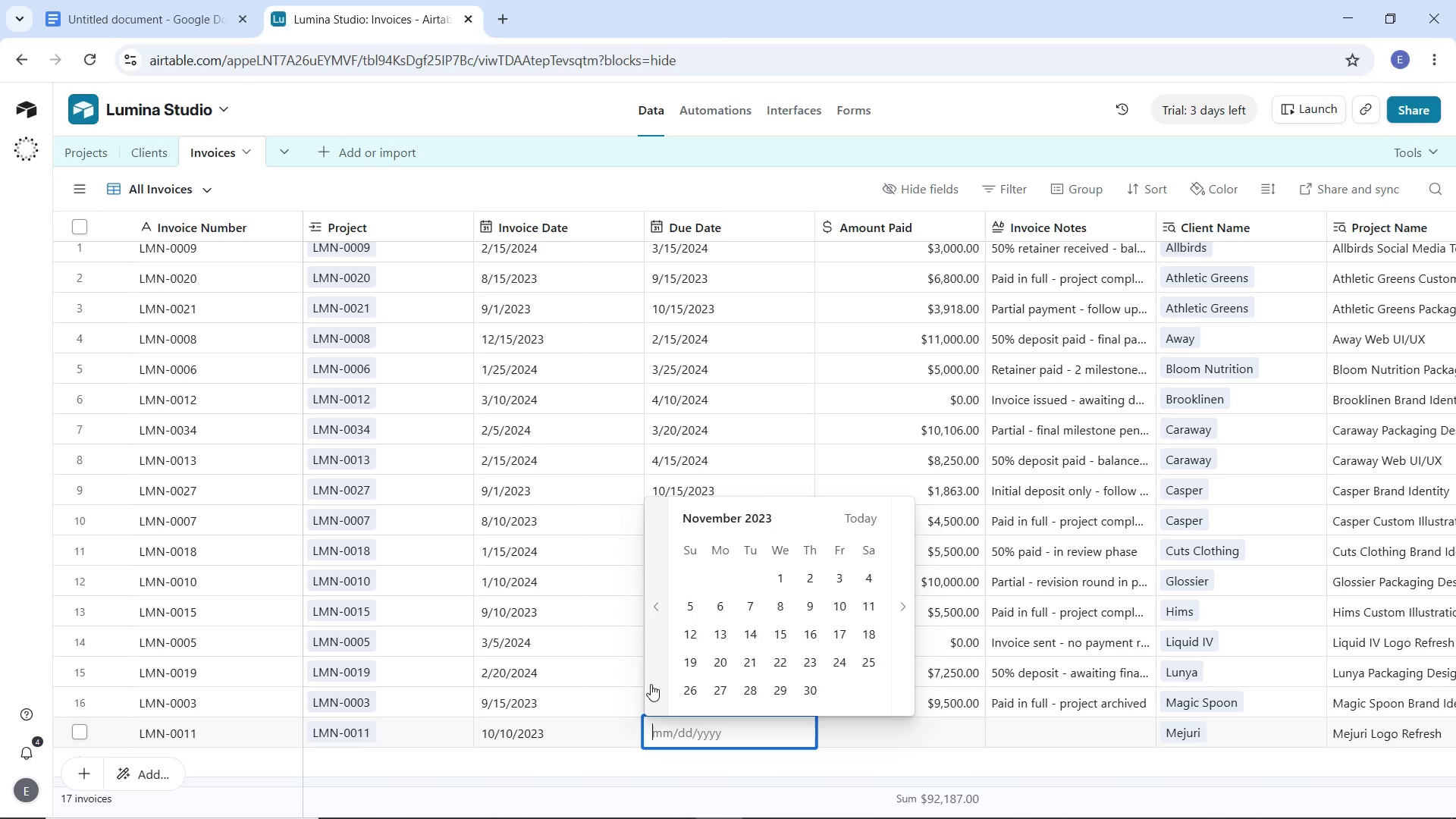 
left_click([651, 684])
 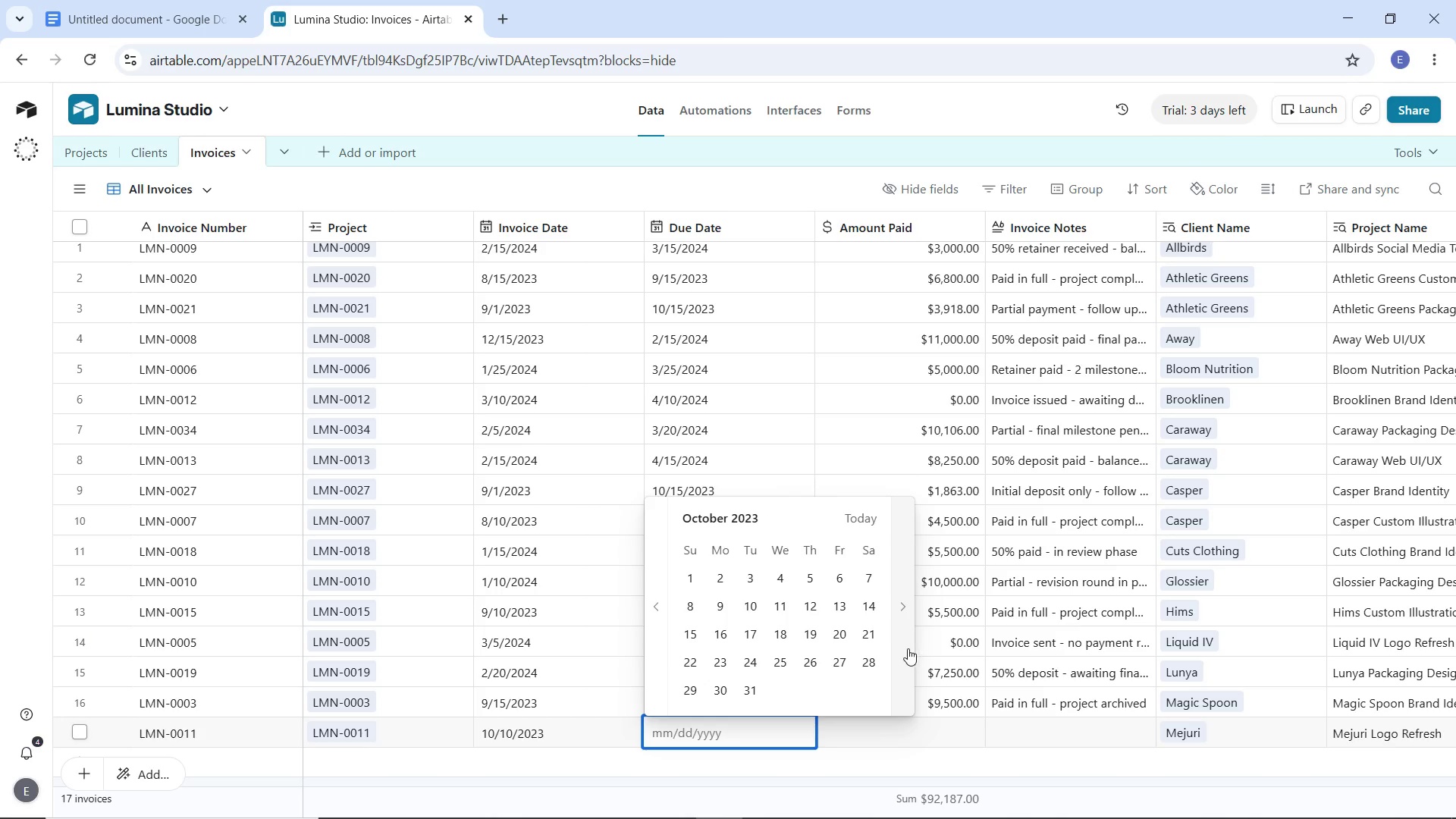 
left_click([908, 648])
 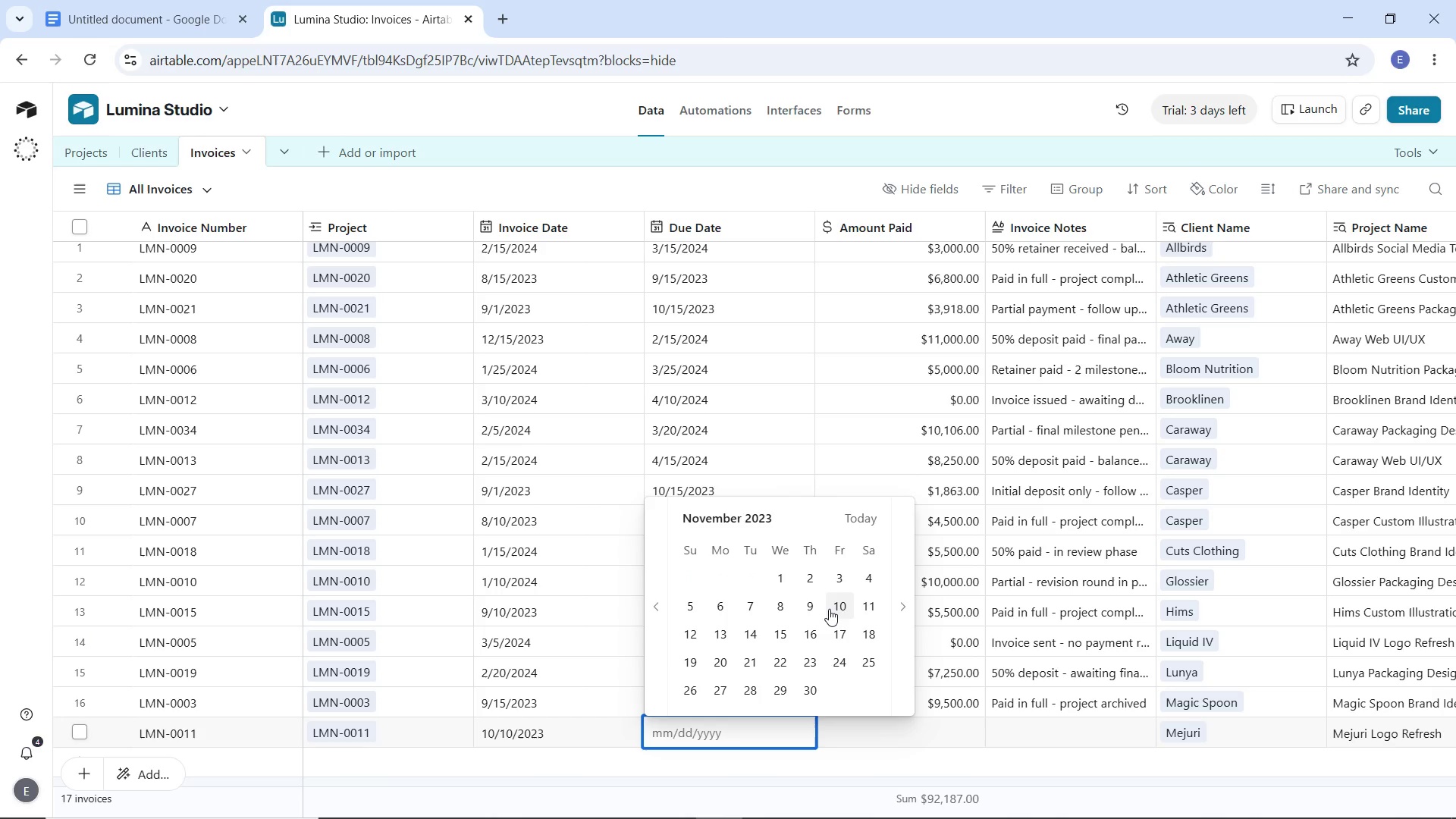 
left_click([832, 609])
 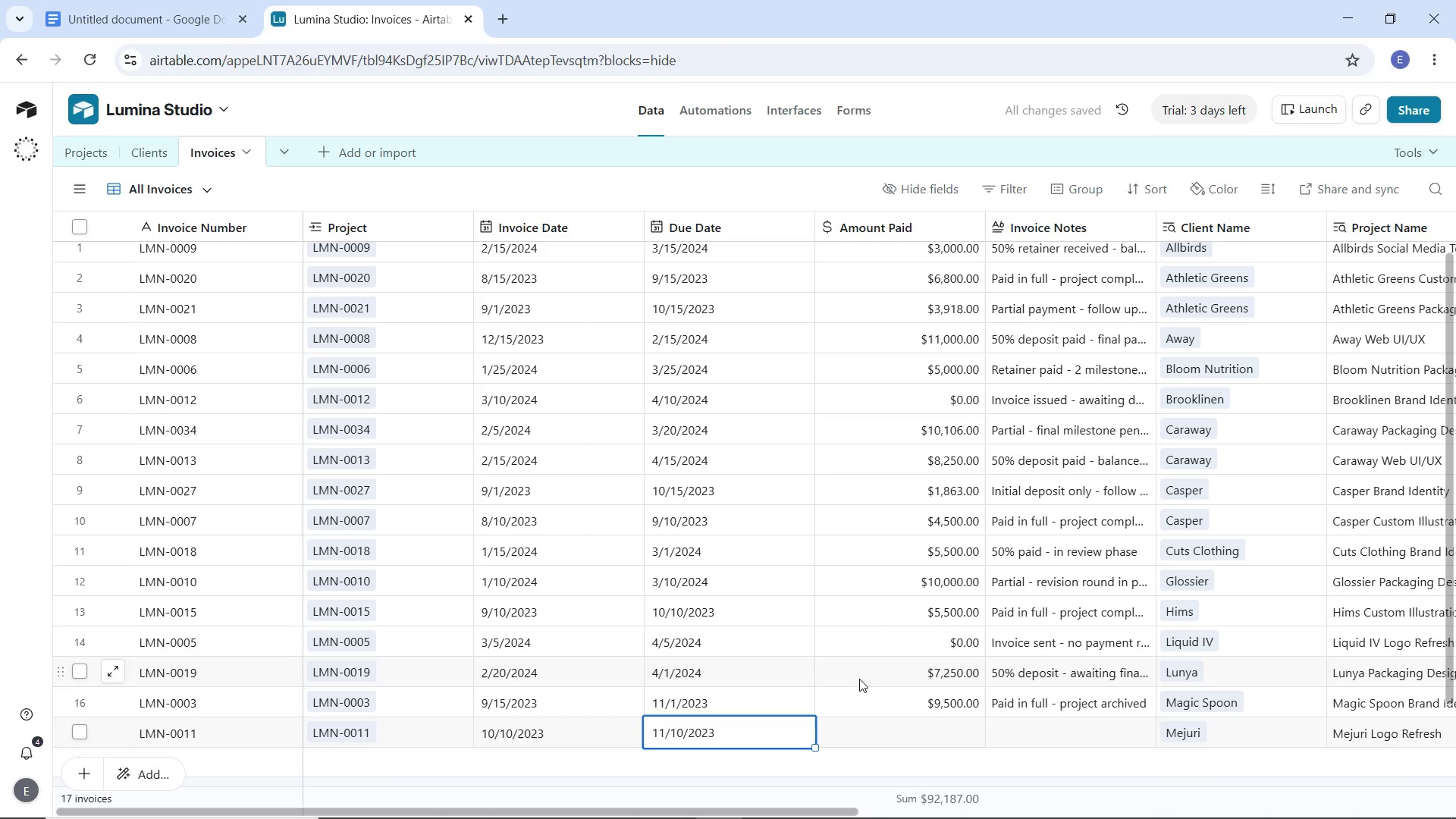 
left_click([866, 730])
 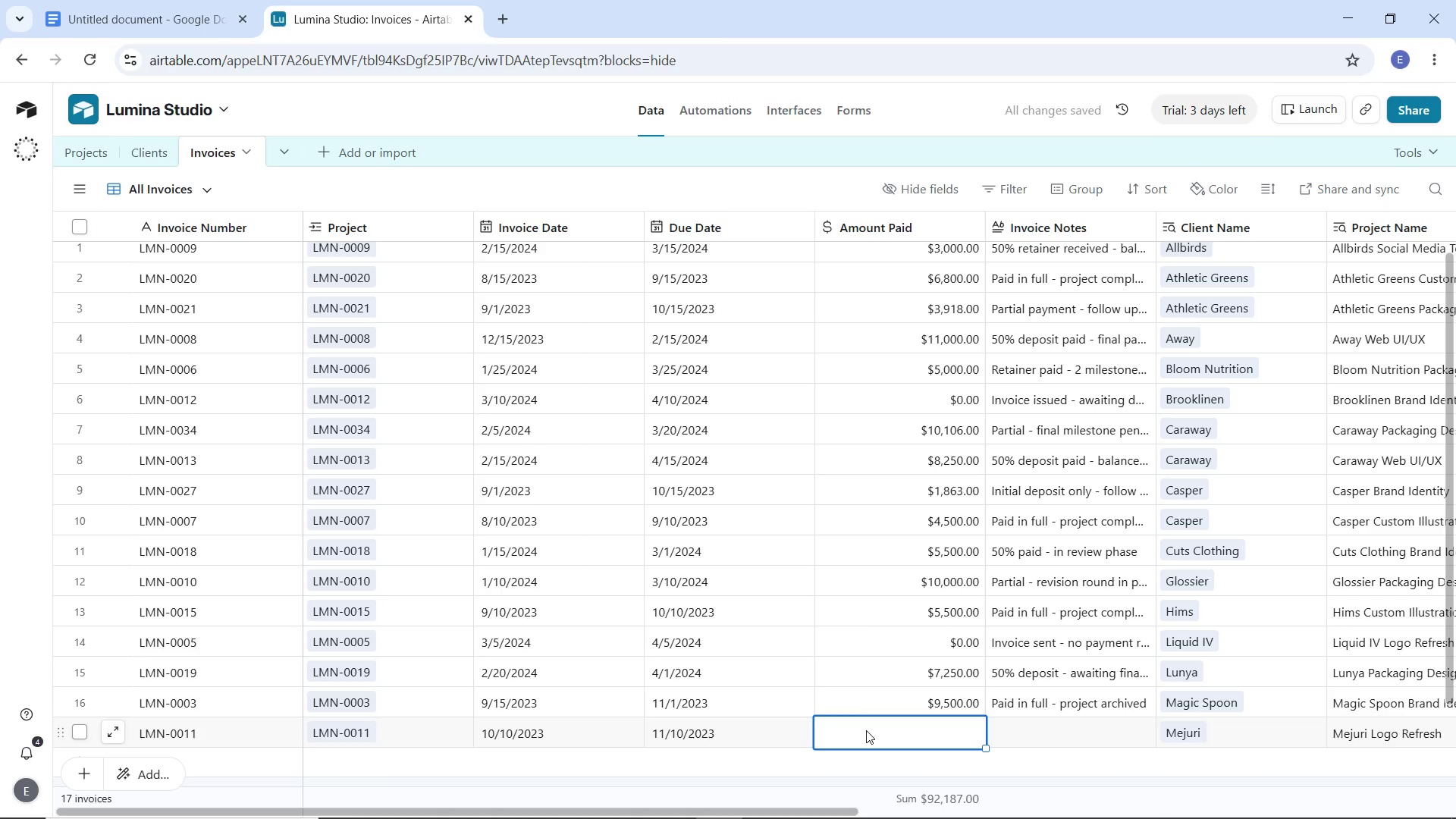 
type(8000)
key(Tab)
 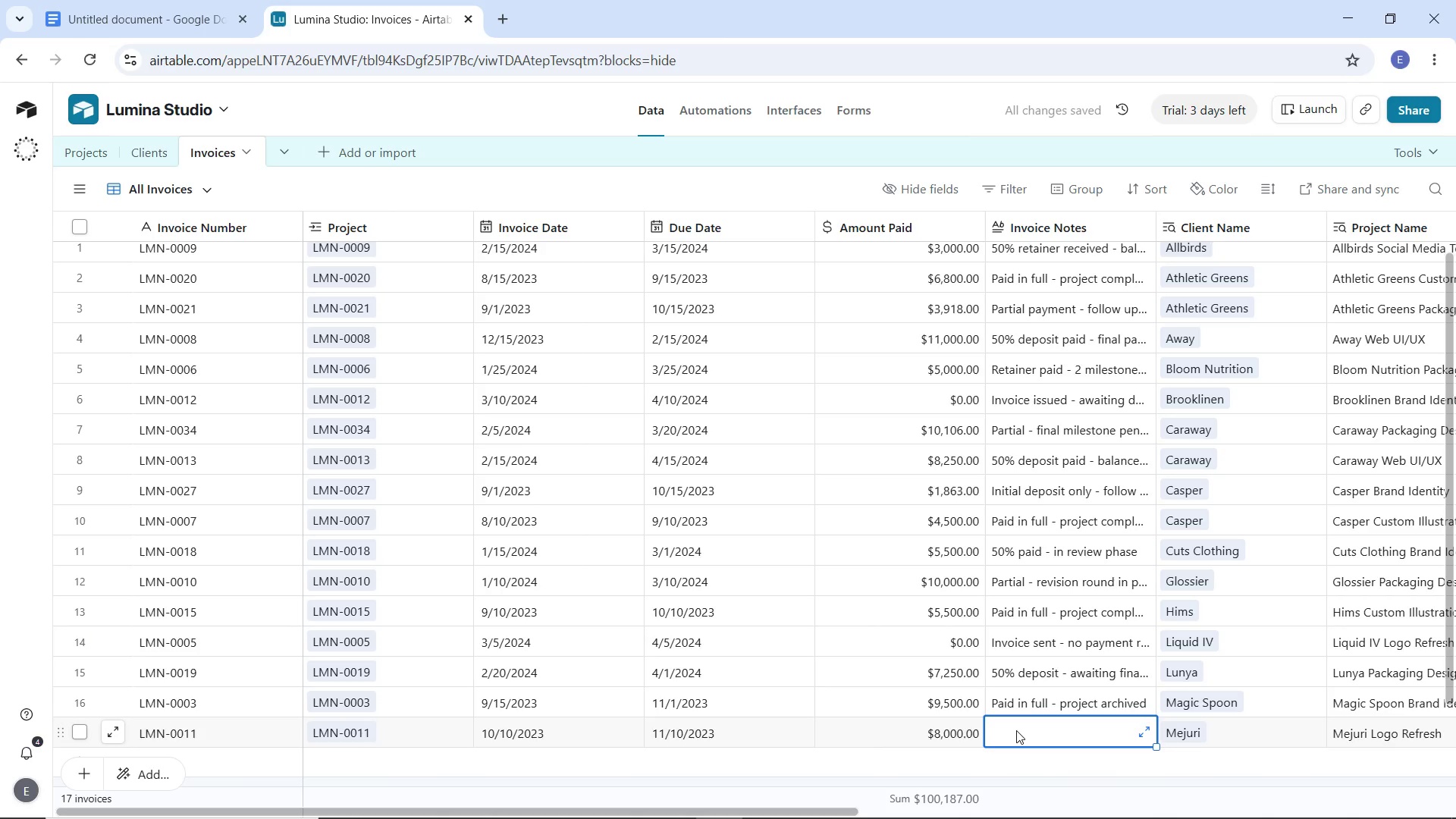 
left_click([1016, 730])
 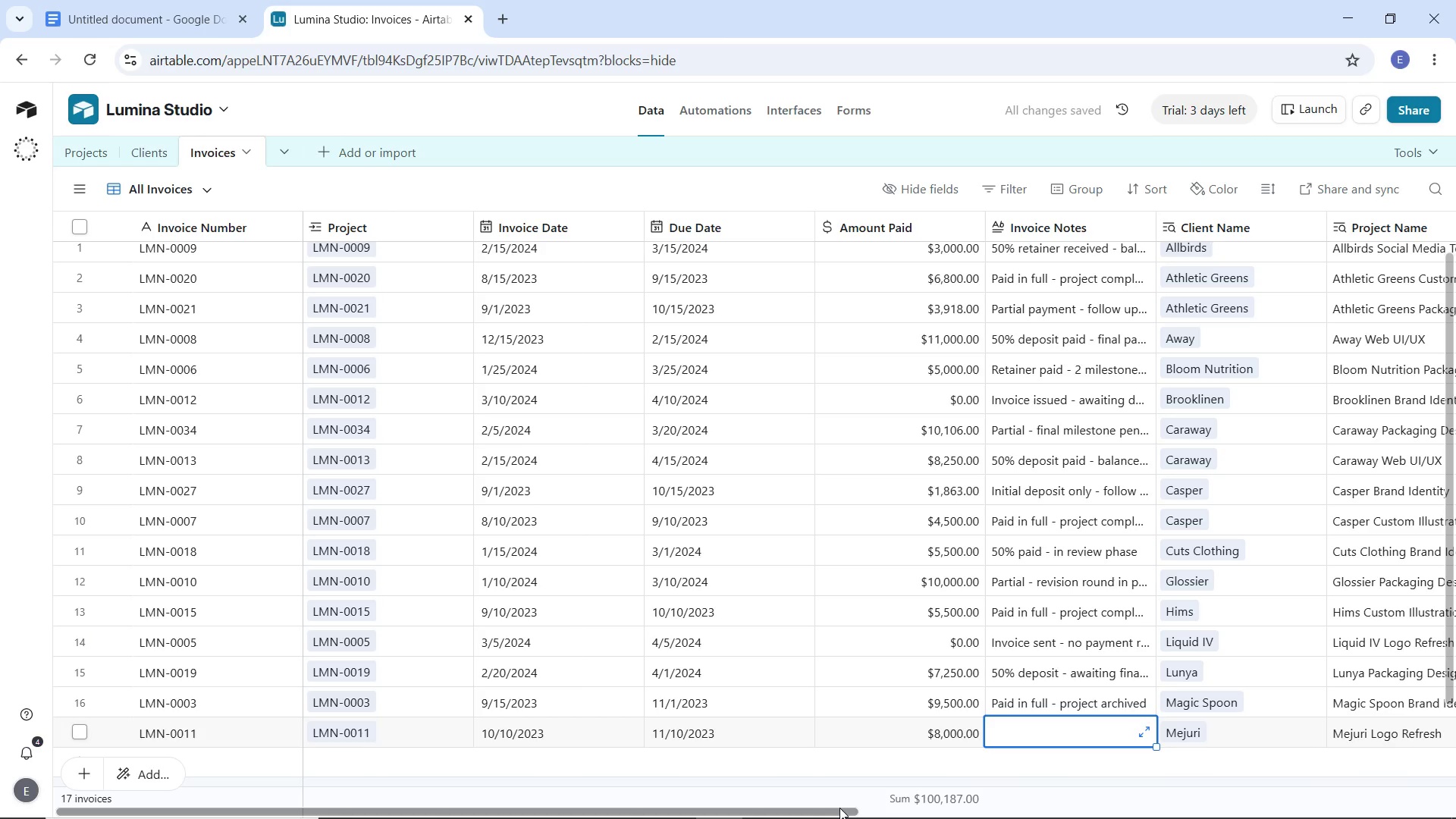 
left_click_drag(start_coordinate=[839, 808], to_coordinate=[1106, 818])
 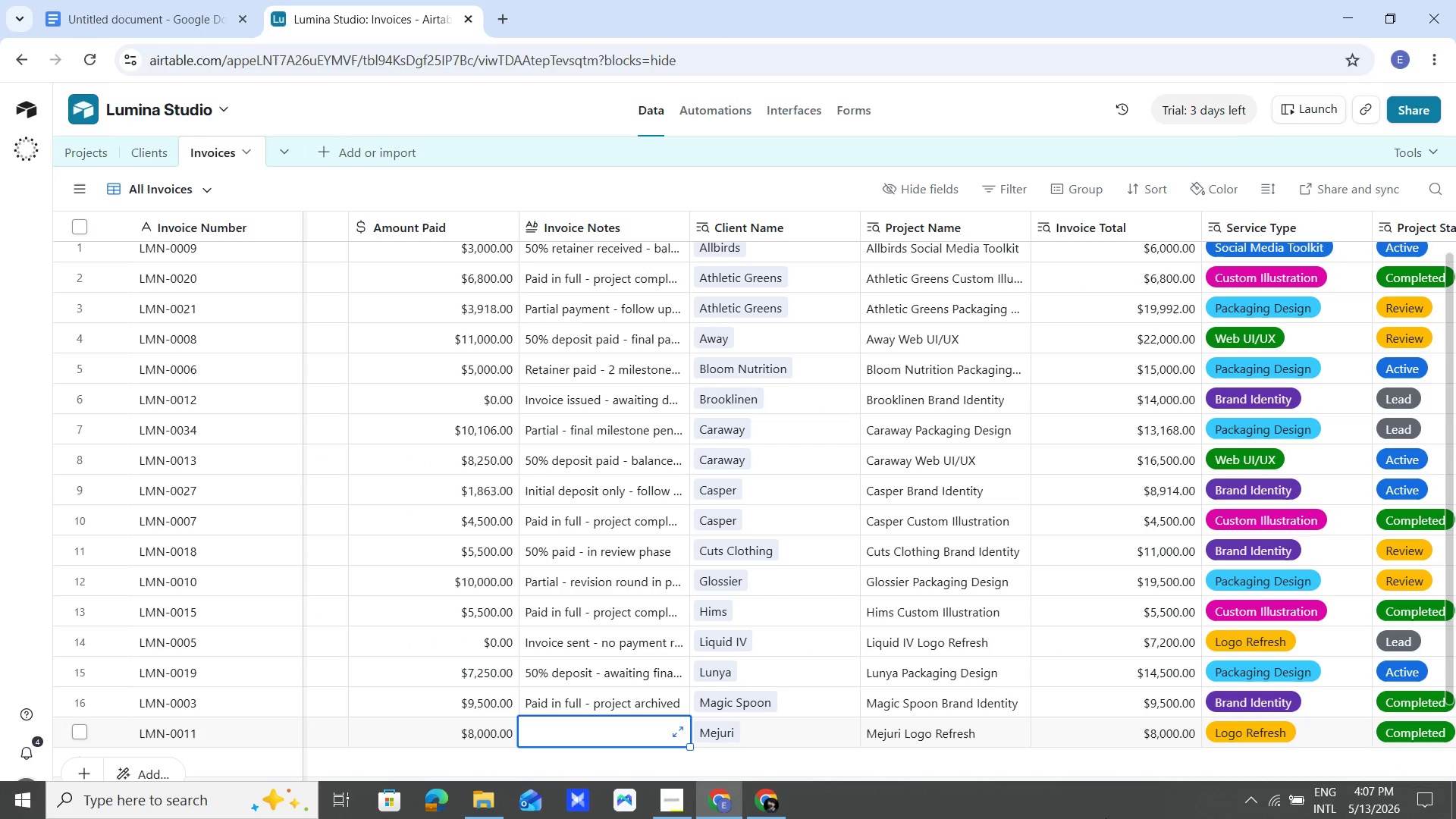 
type(Paid in full - project archived)
 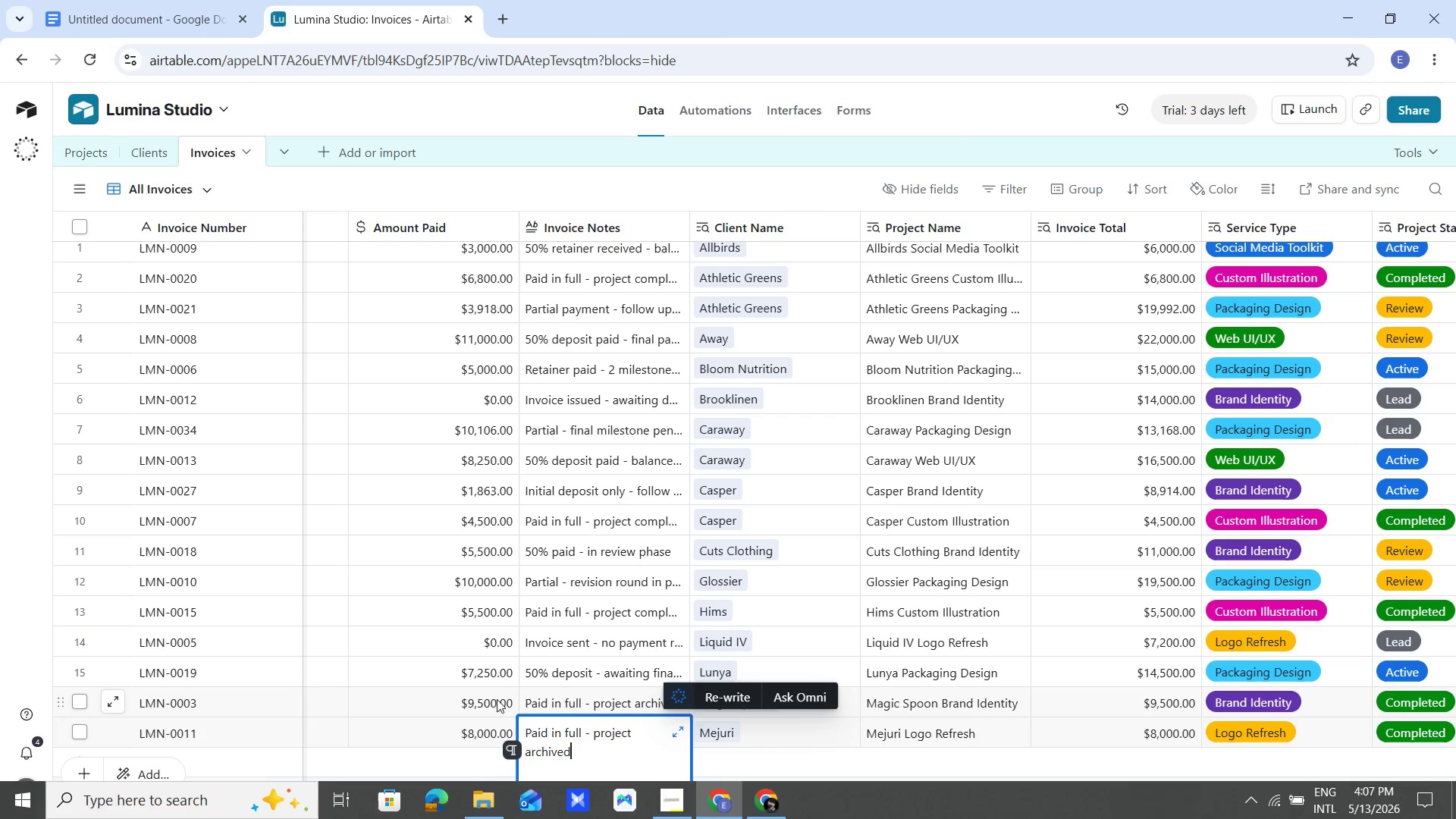 
left_click([427, 676])
 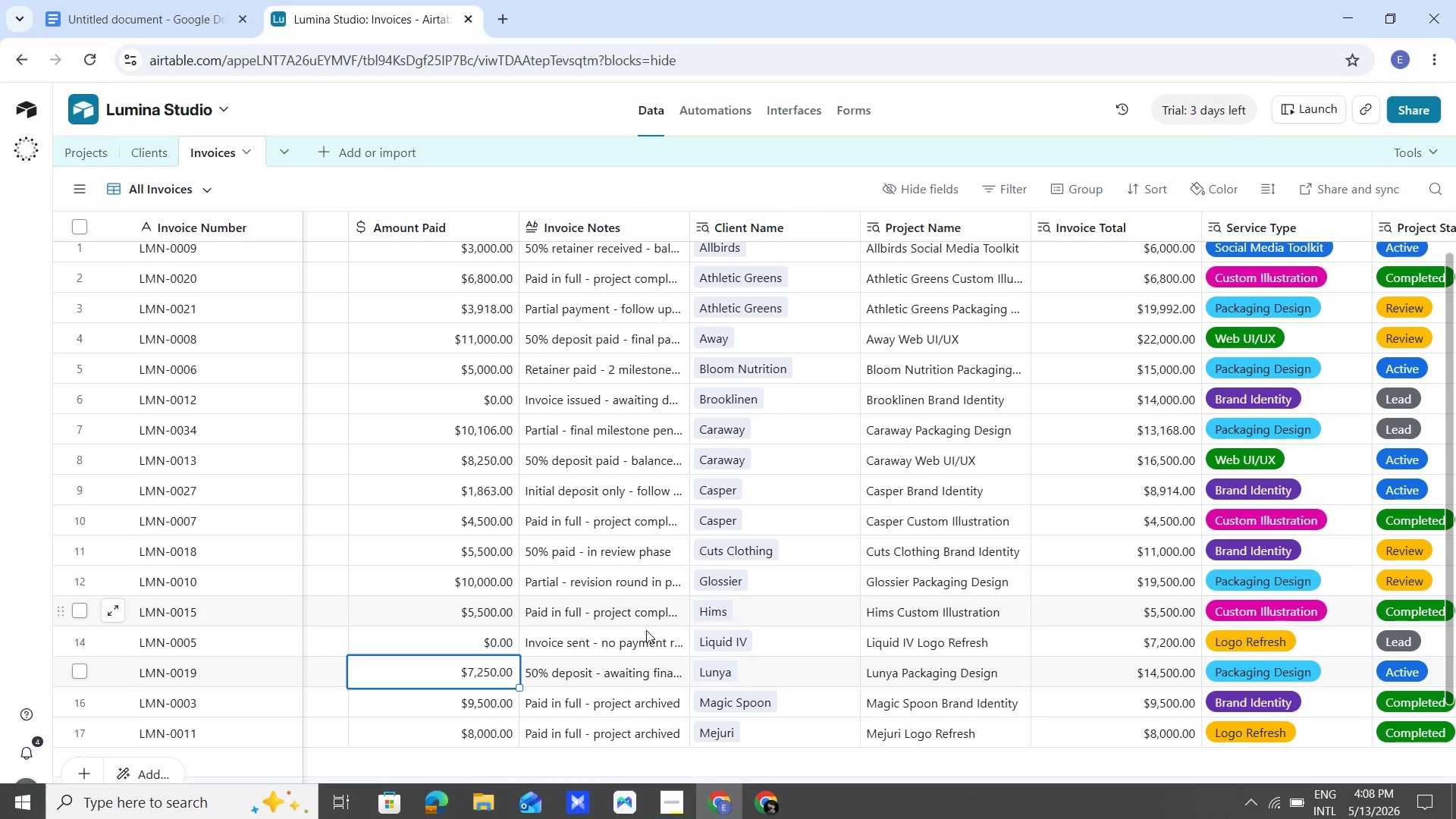 
wait(6.5)
 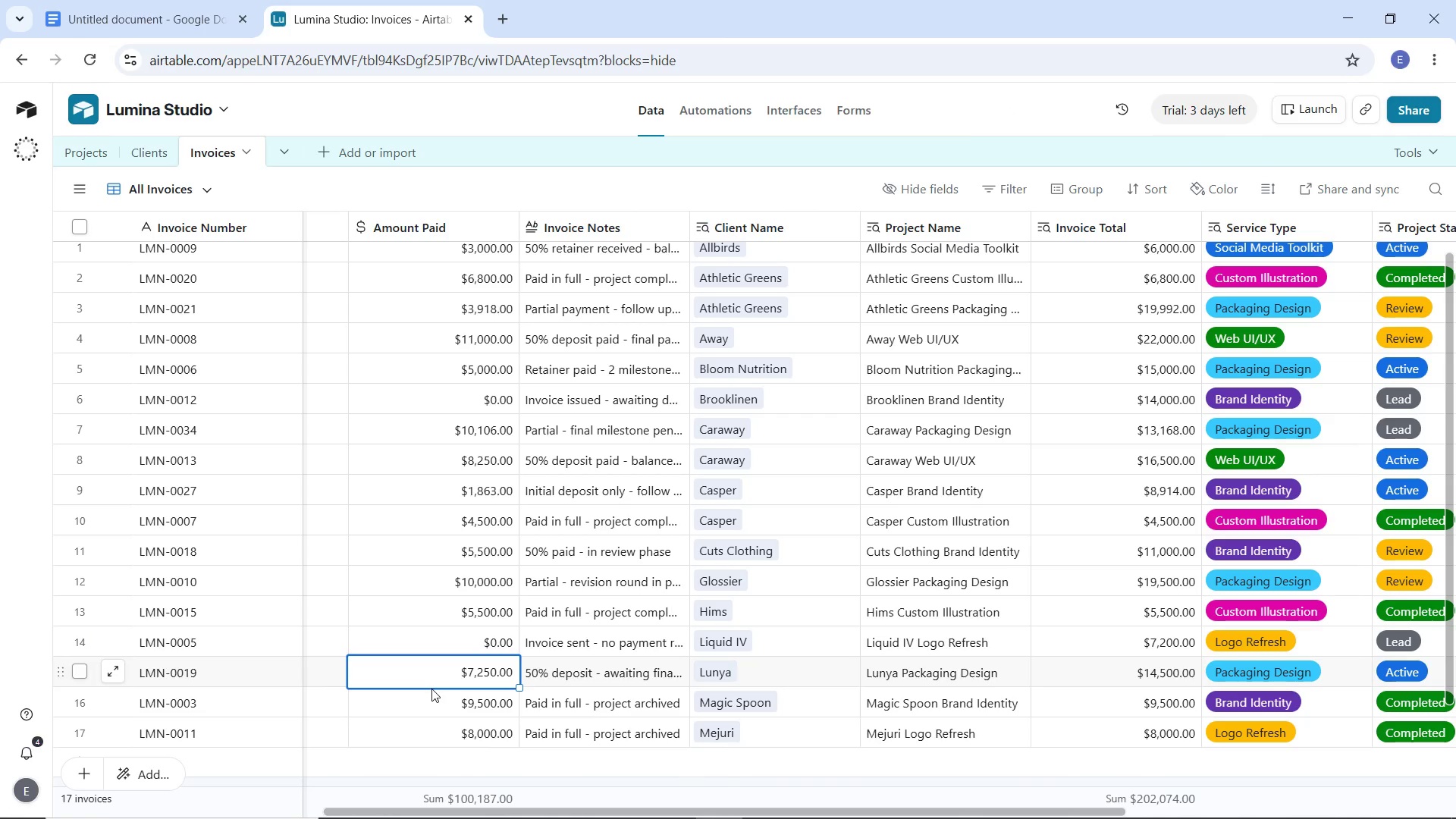 
left_click_drag(start_coordinate=[883, 811], to_coordinate=[391, 816])
 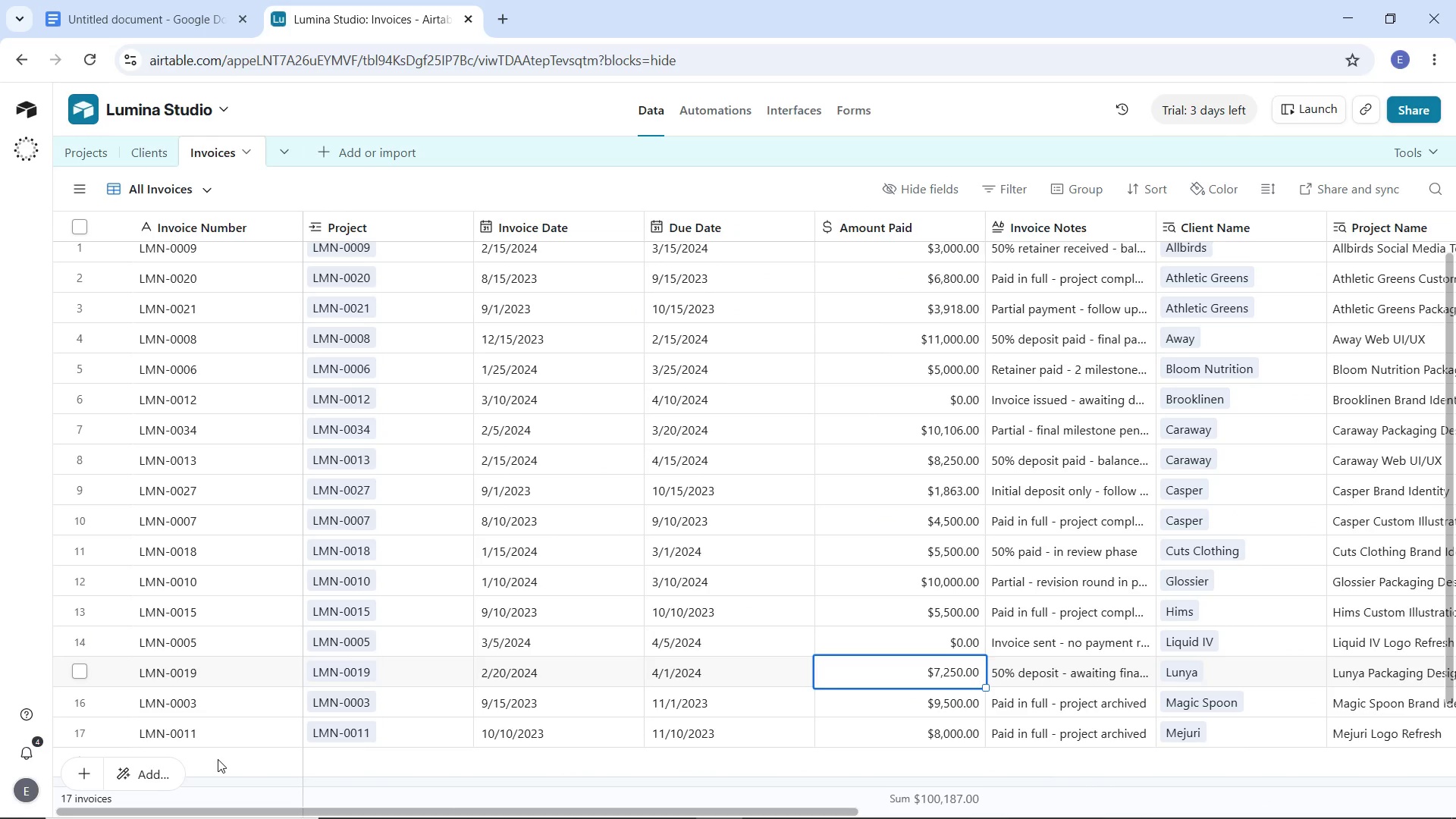 
left_click([218, 759])
 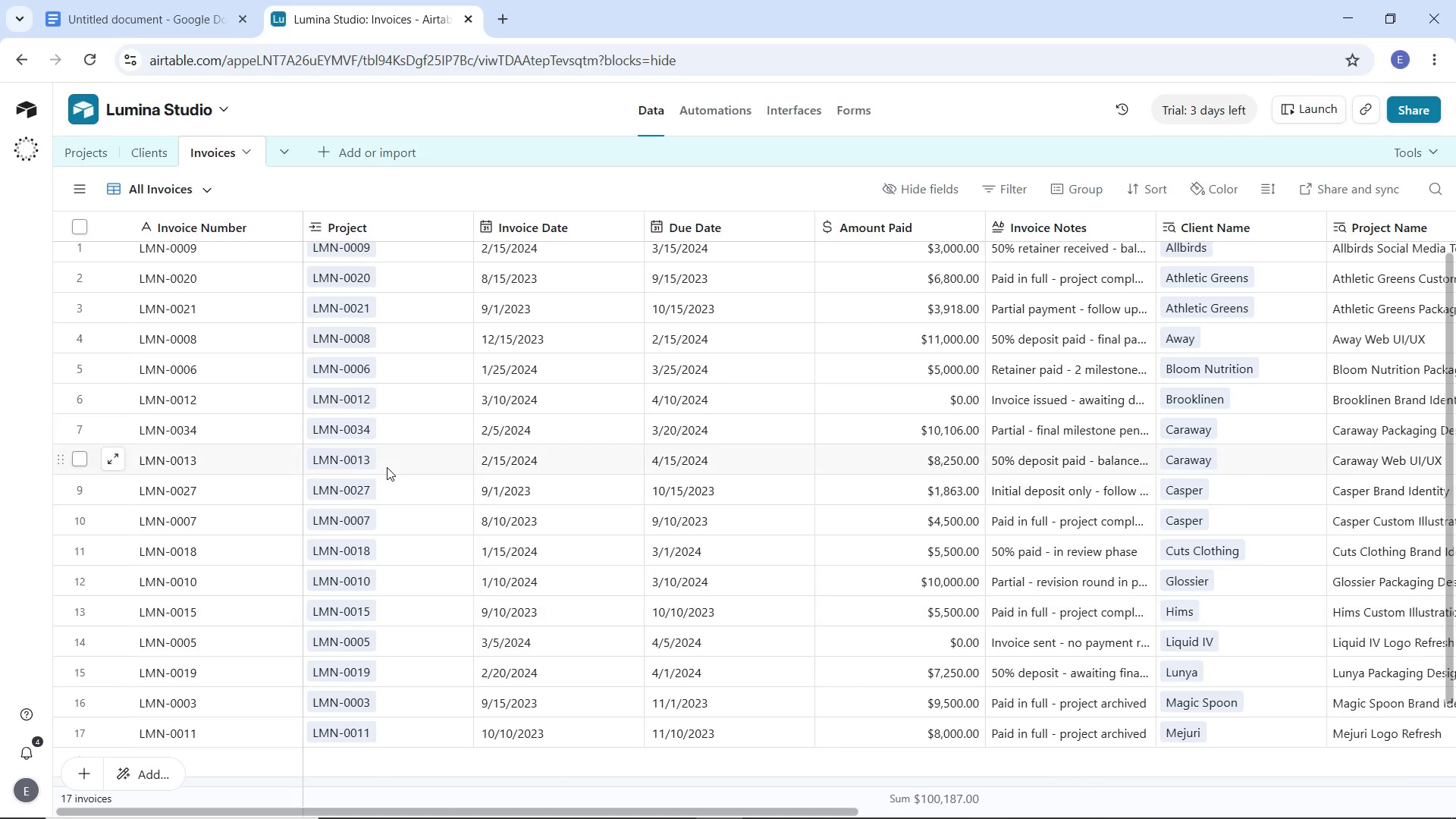 
scroll: coordinate [375, 505], scroll_direction: down, amount: 4.0
 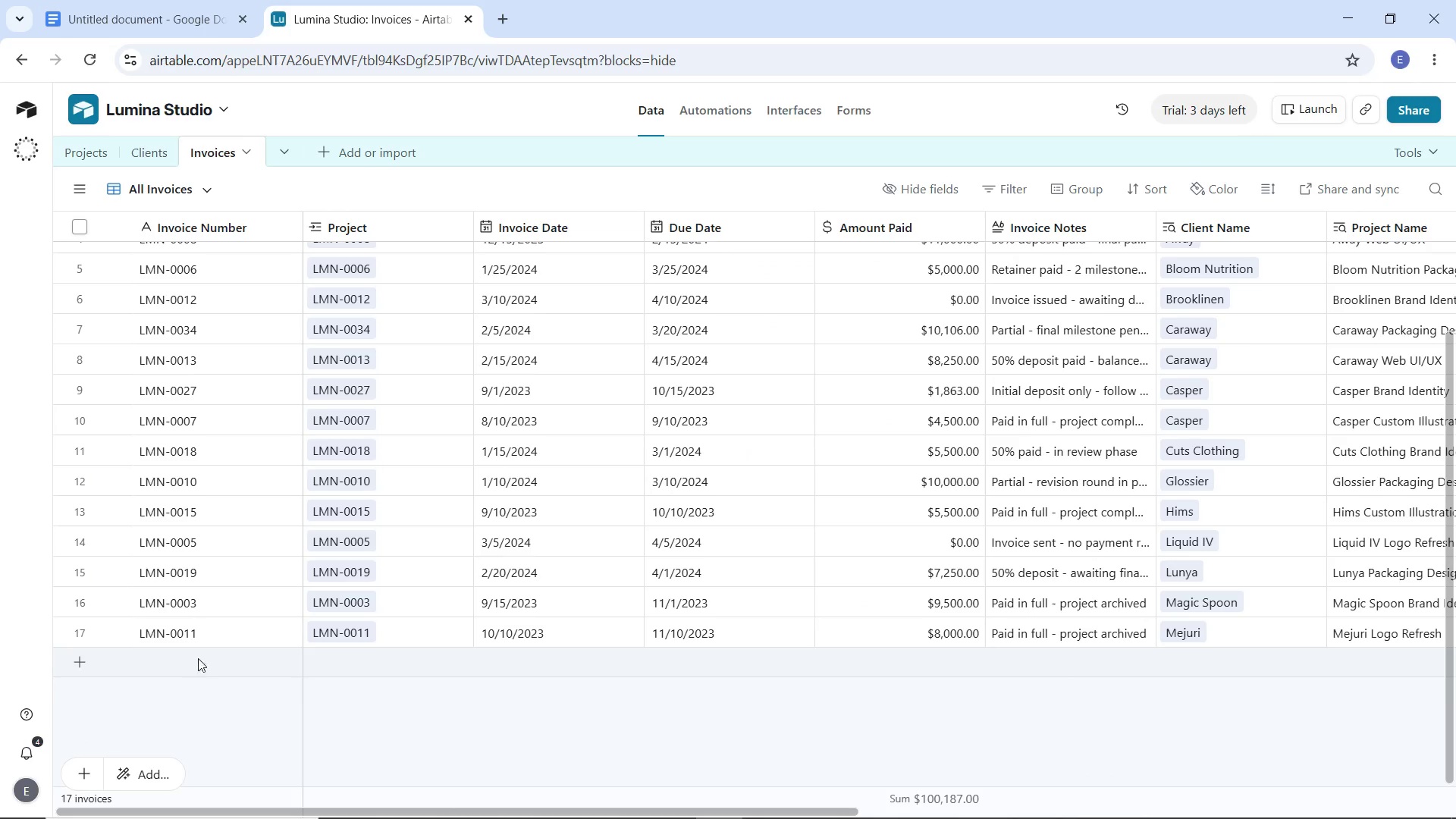 
double_click([198, 658])
 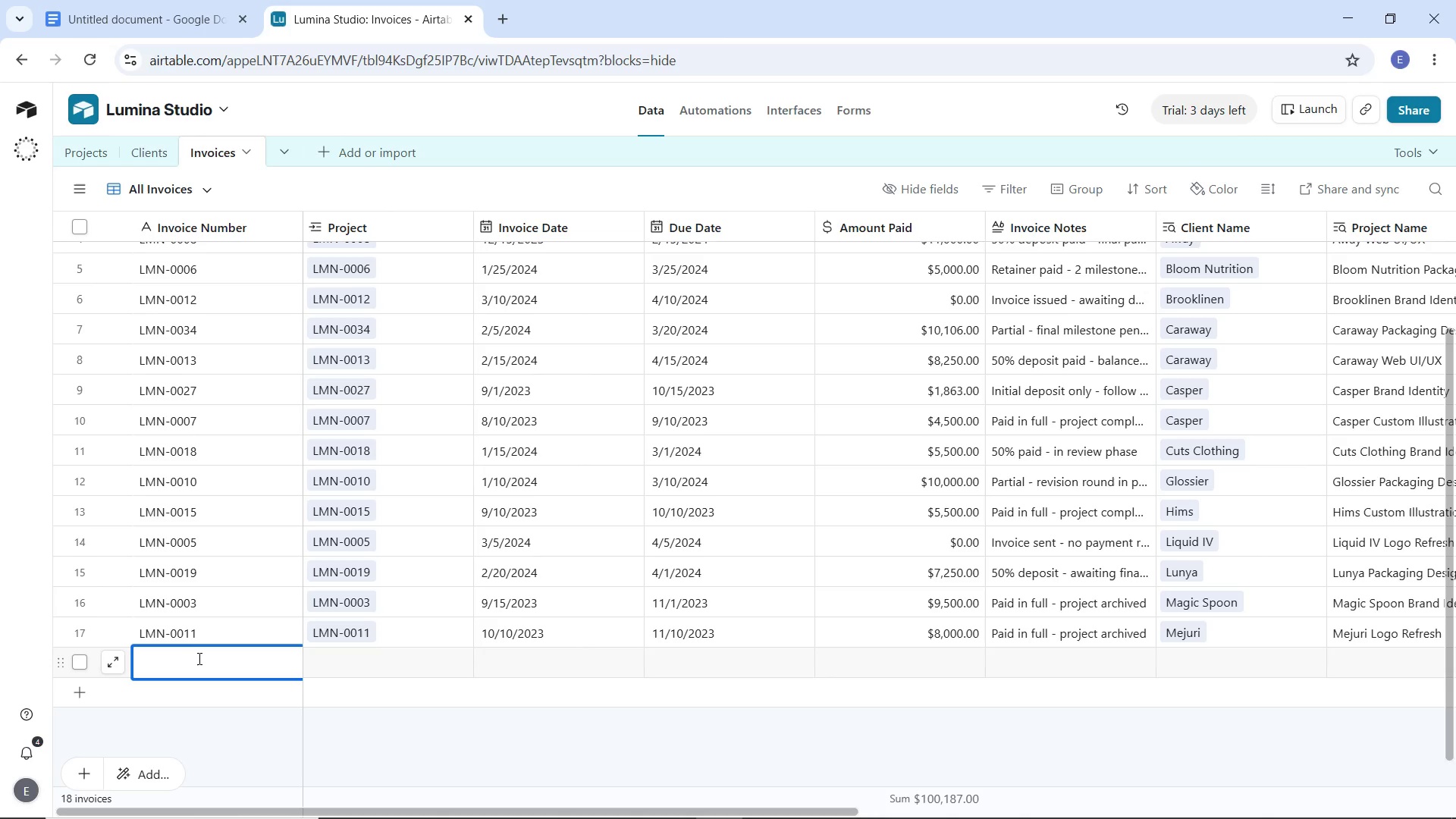 
type(LMN-)
 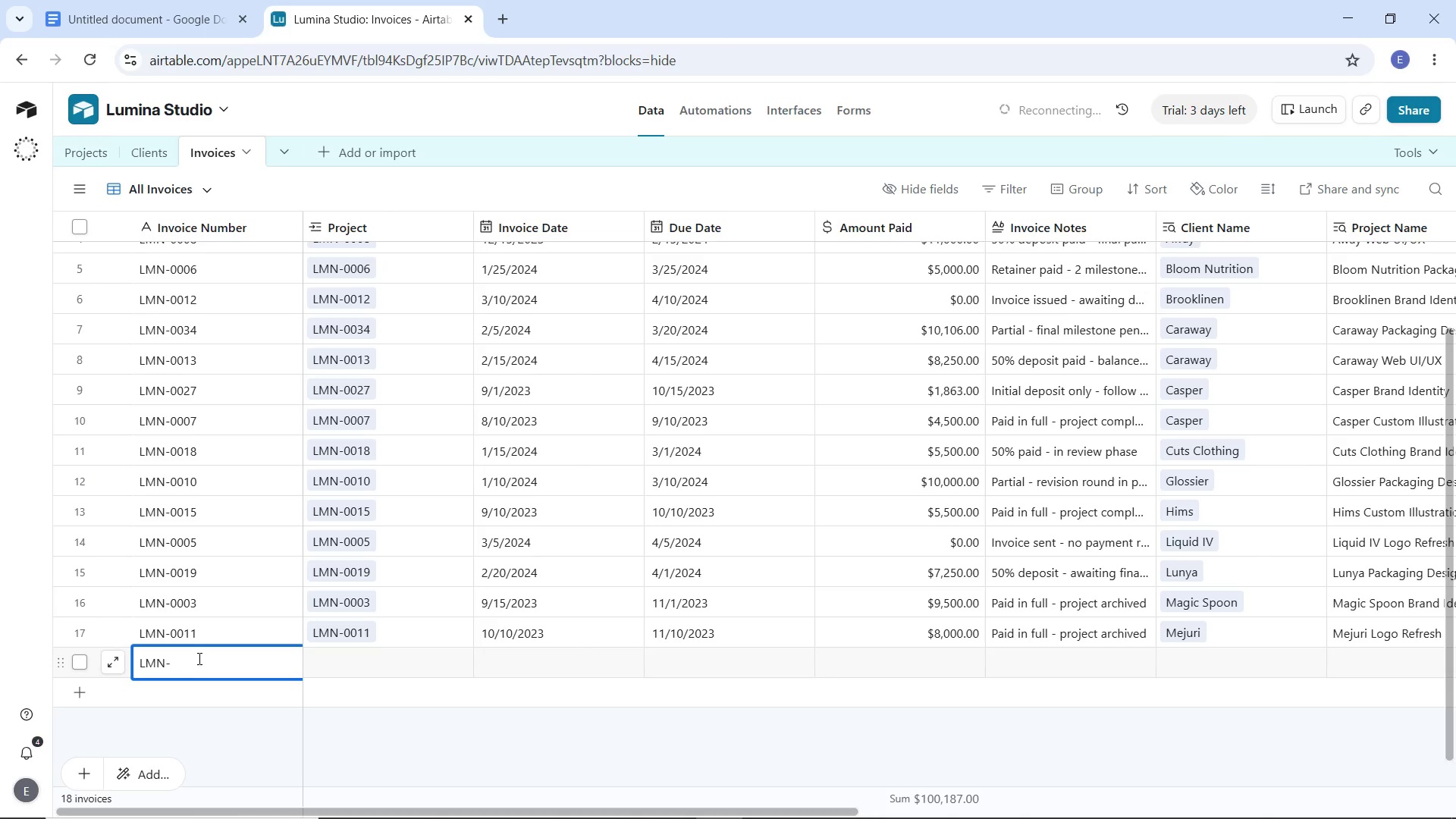 
type(-)
key(Backspace)
type(0004)
key(Tab)
 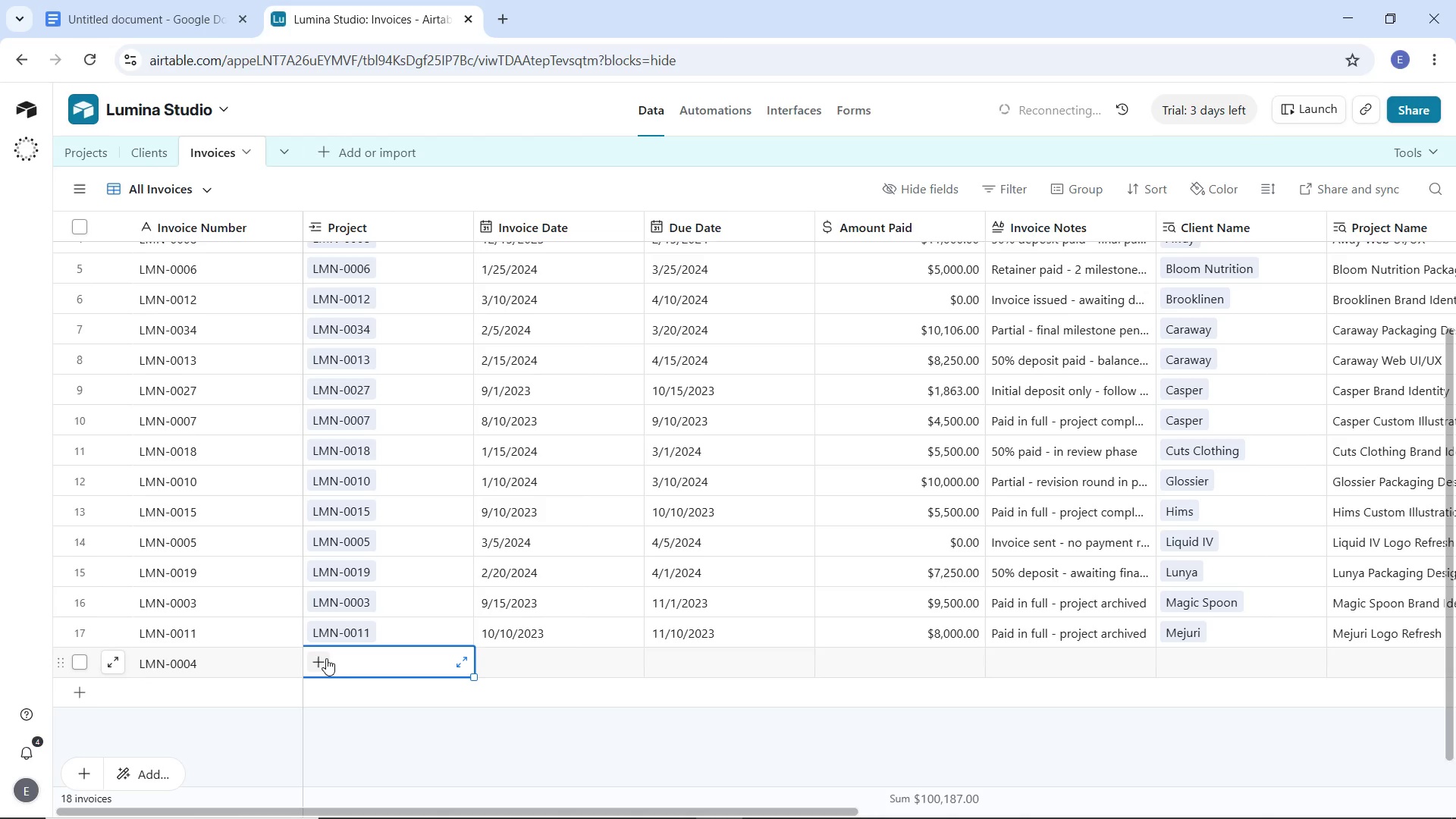 
left_click([322, 658])
 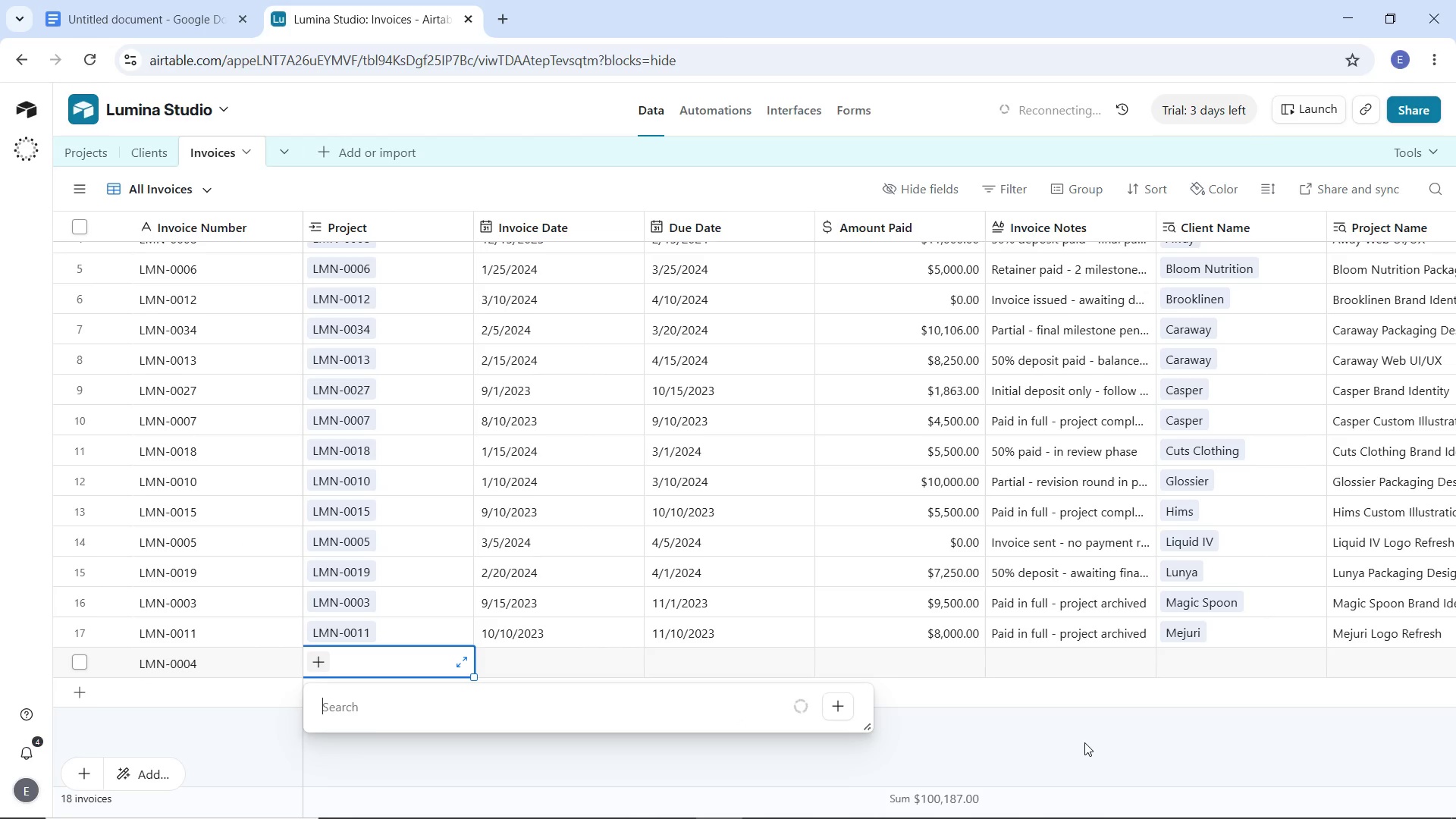 
left_click([1084, 742])
 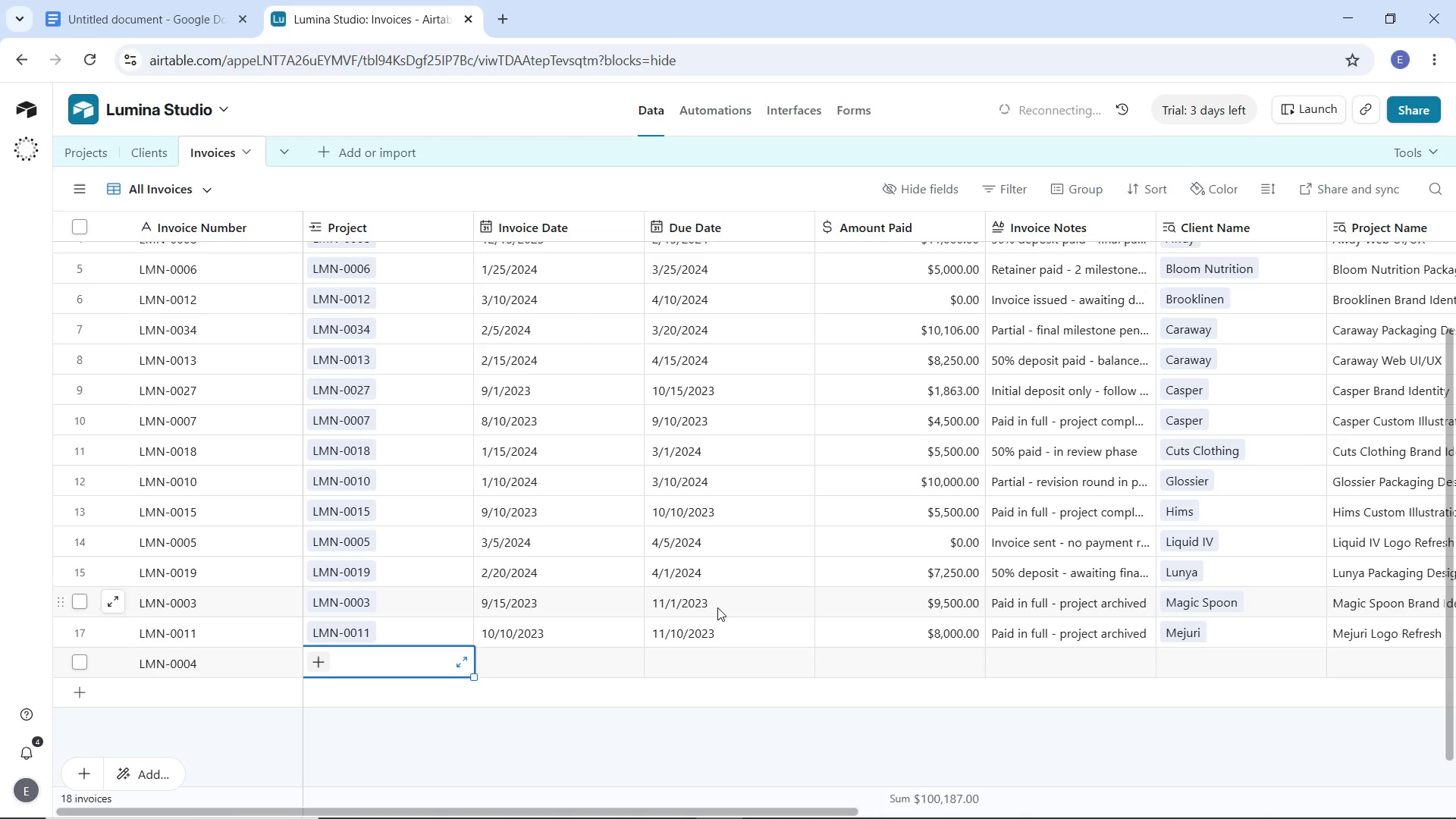 
wait(55.48)
 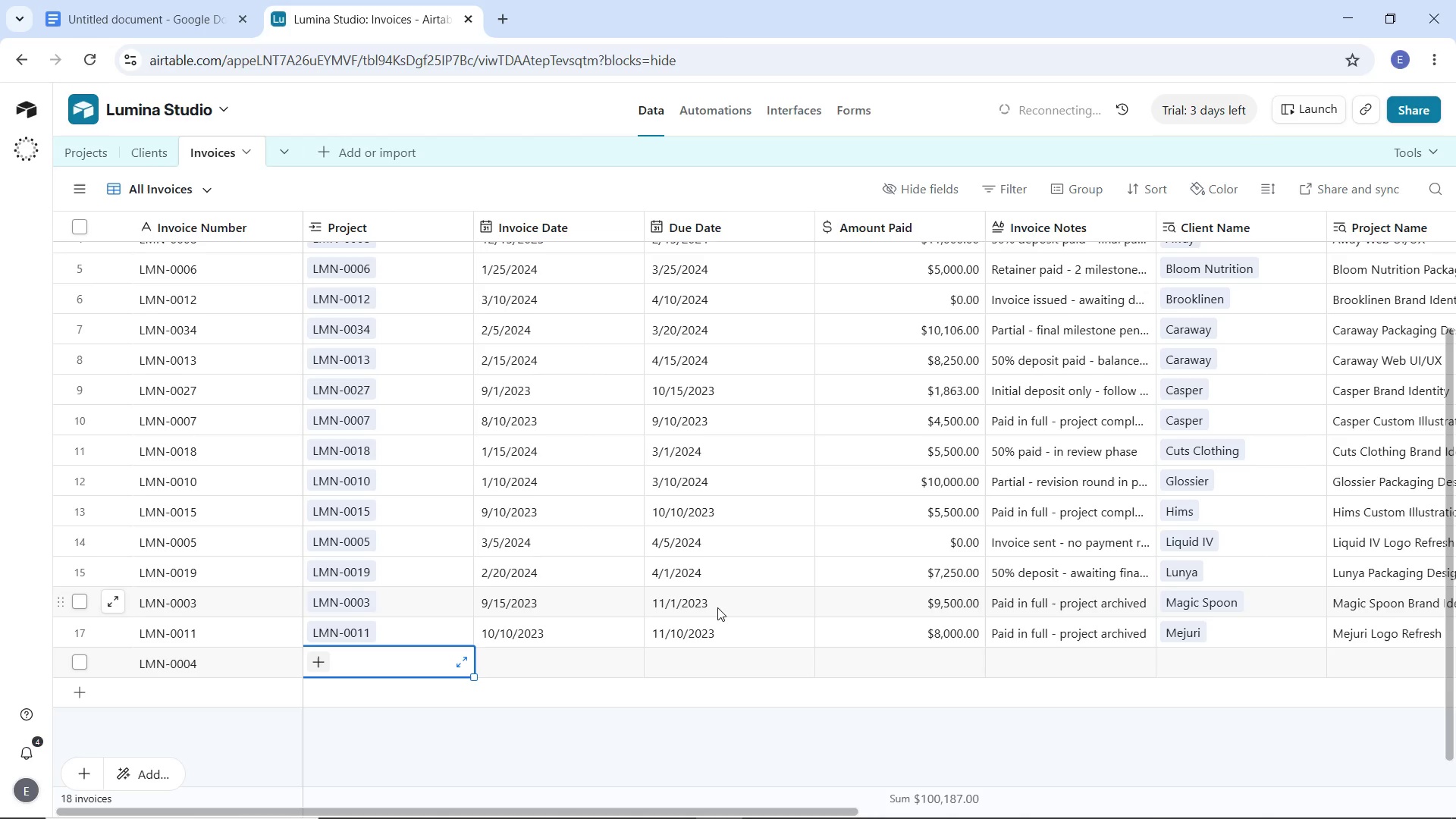 
mouse_move([1270, 784])
 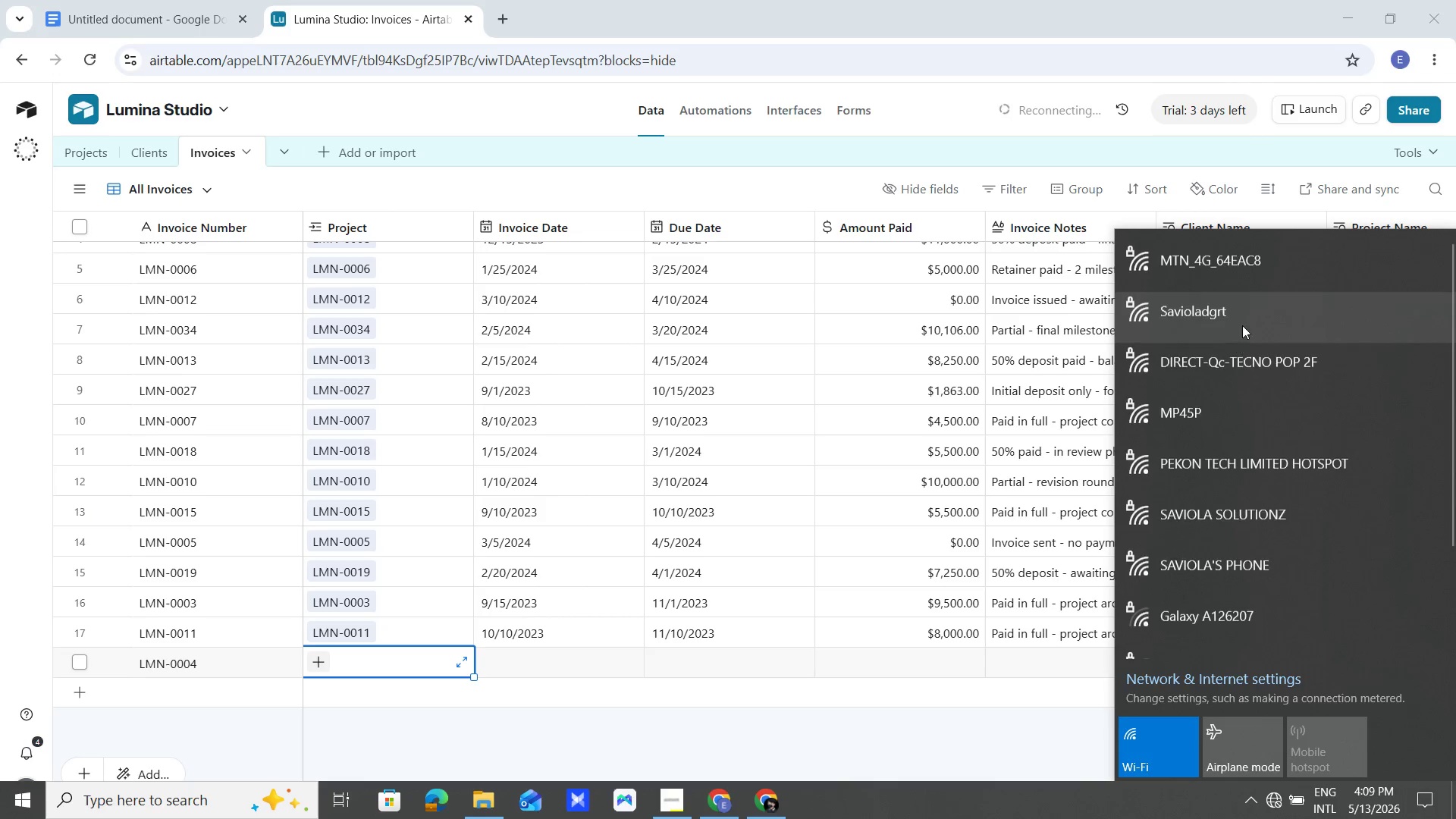 
left_click([1234, 258])
 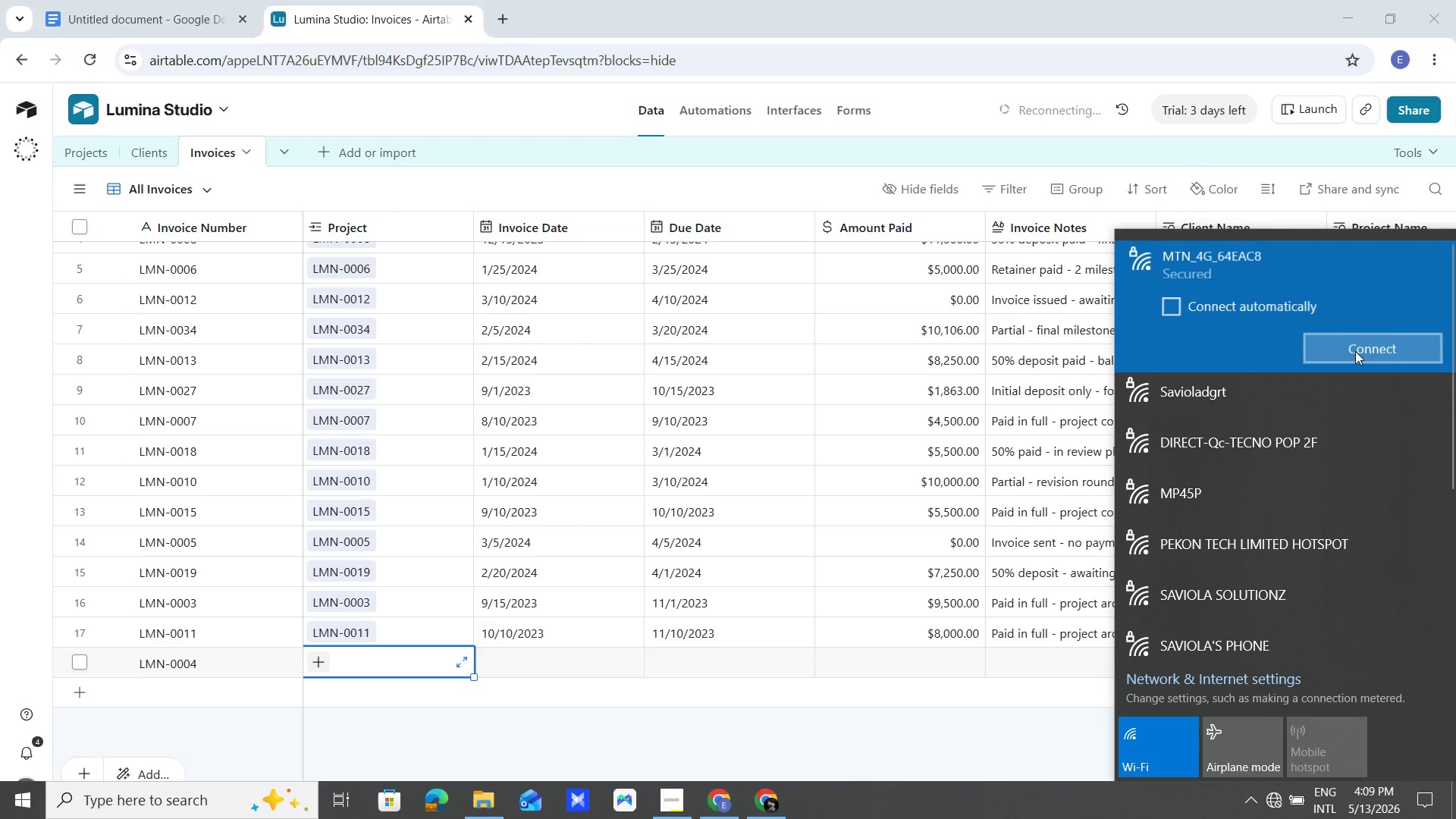 
left_click([1355, 350])
 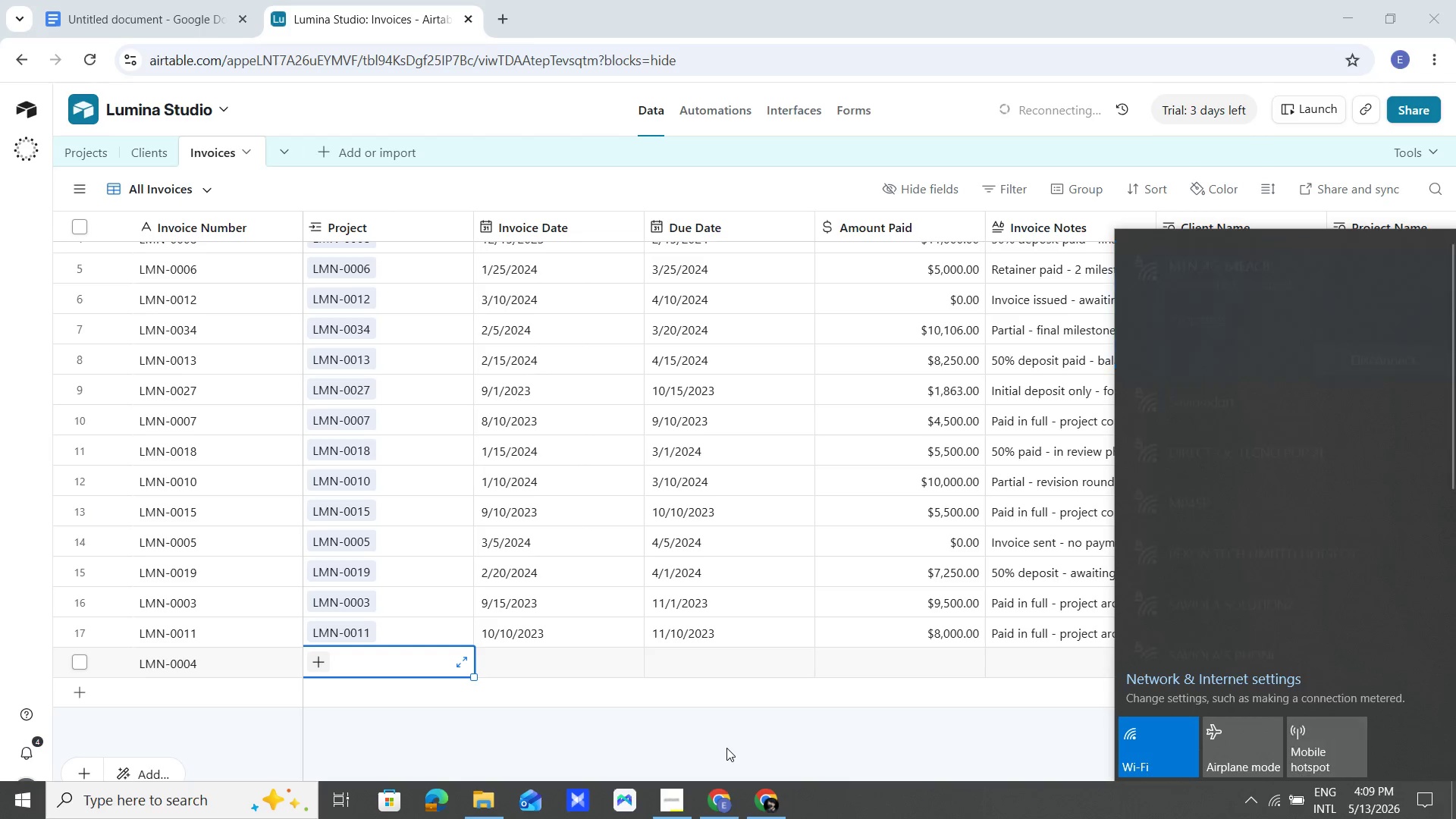 
wait(6.23)
 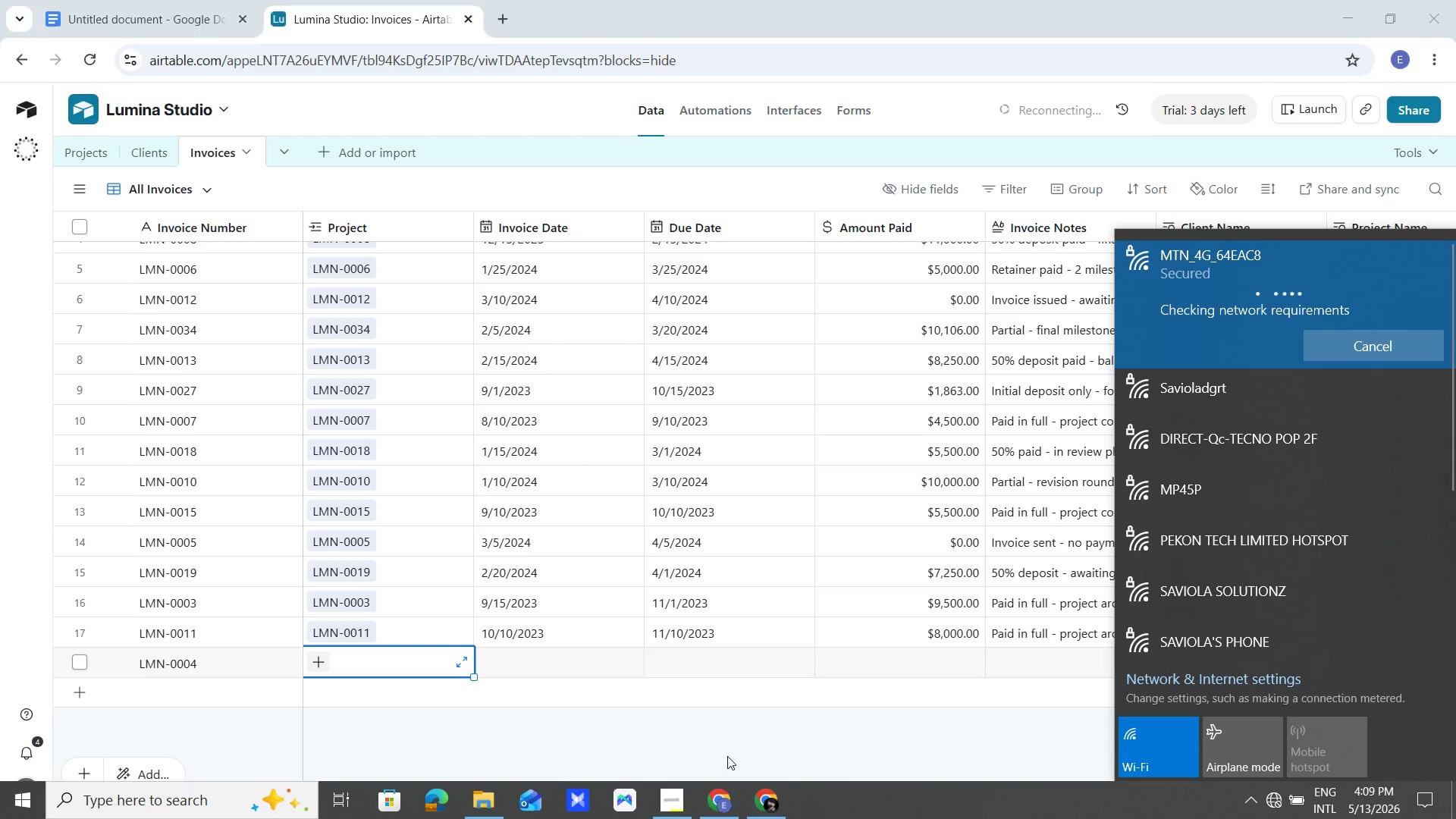 
left_click([726, 748])
 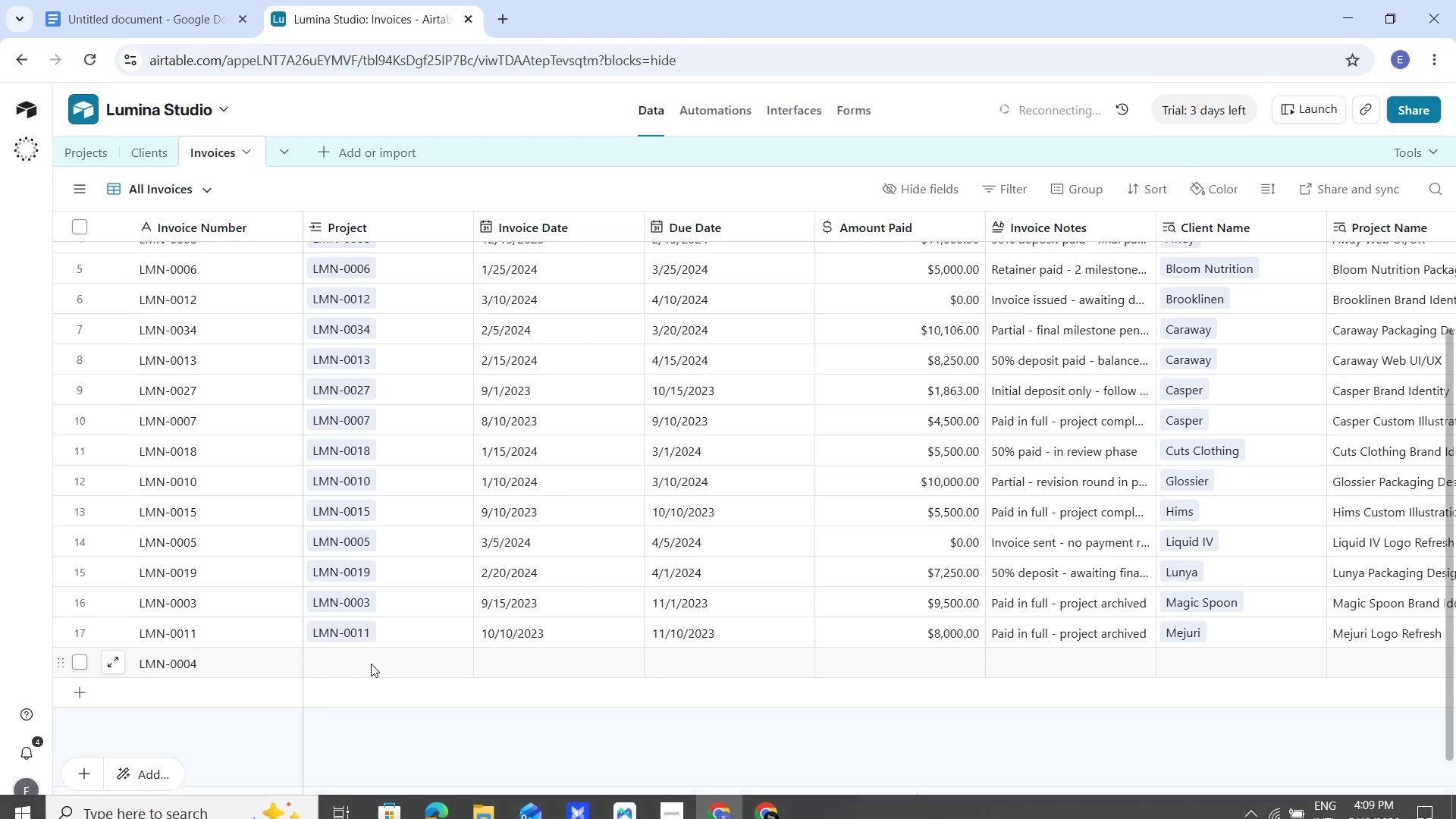 
left_click([371, 662])
 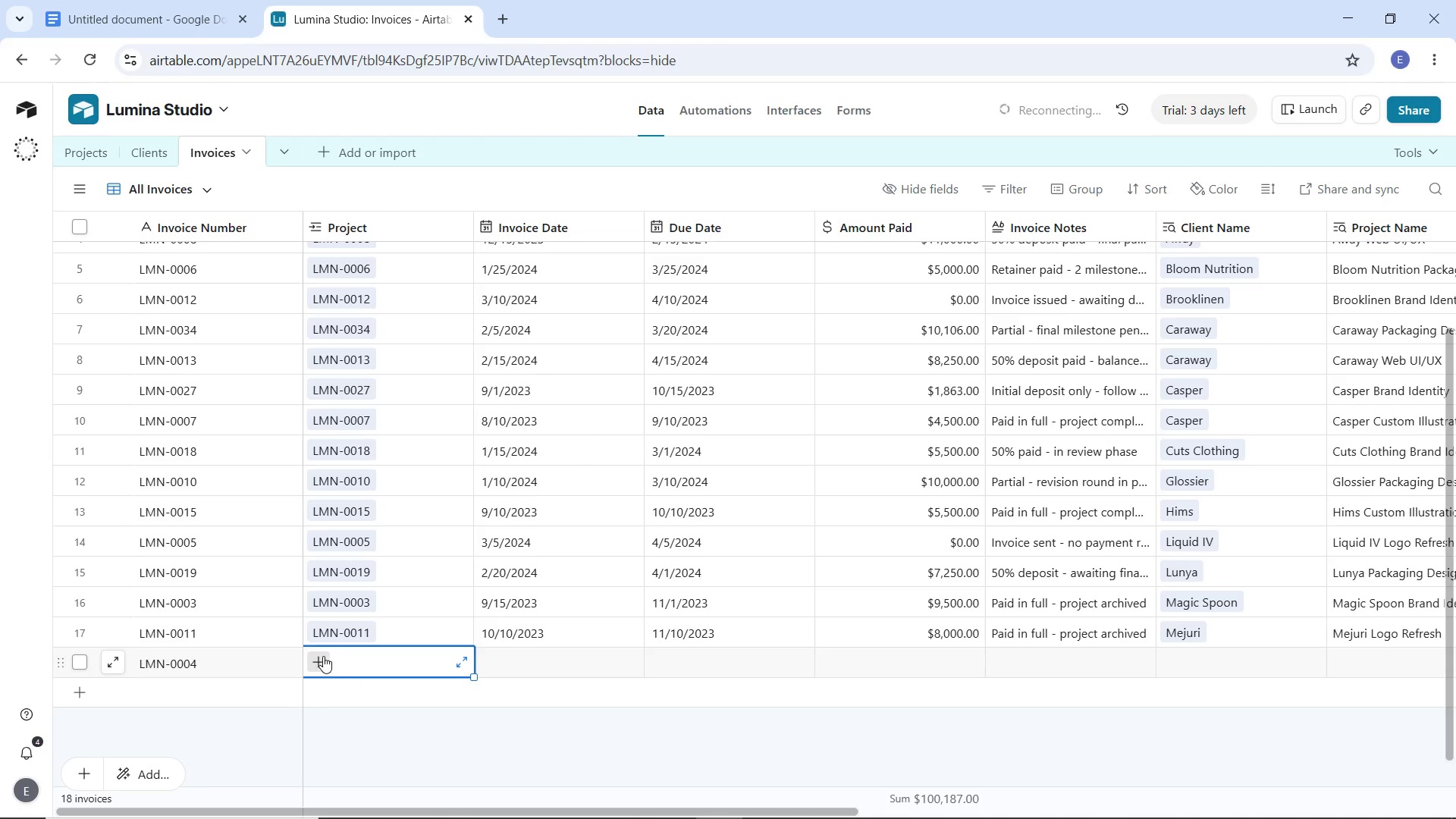 
left_click([319, 656])
 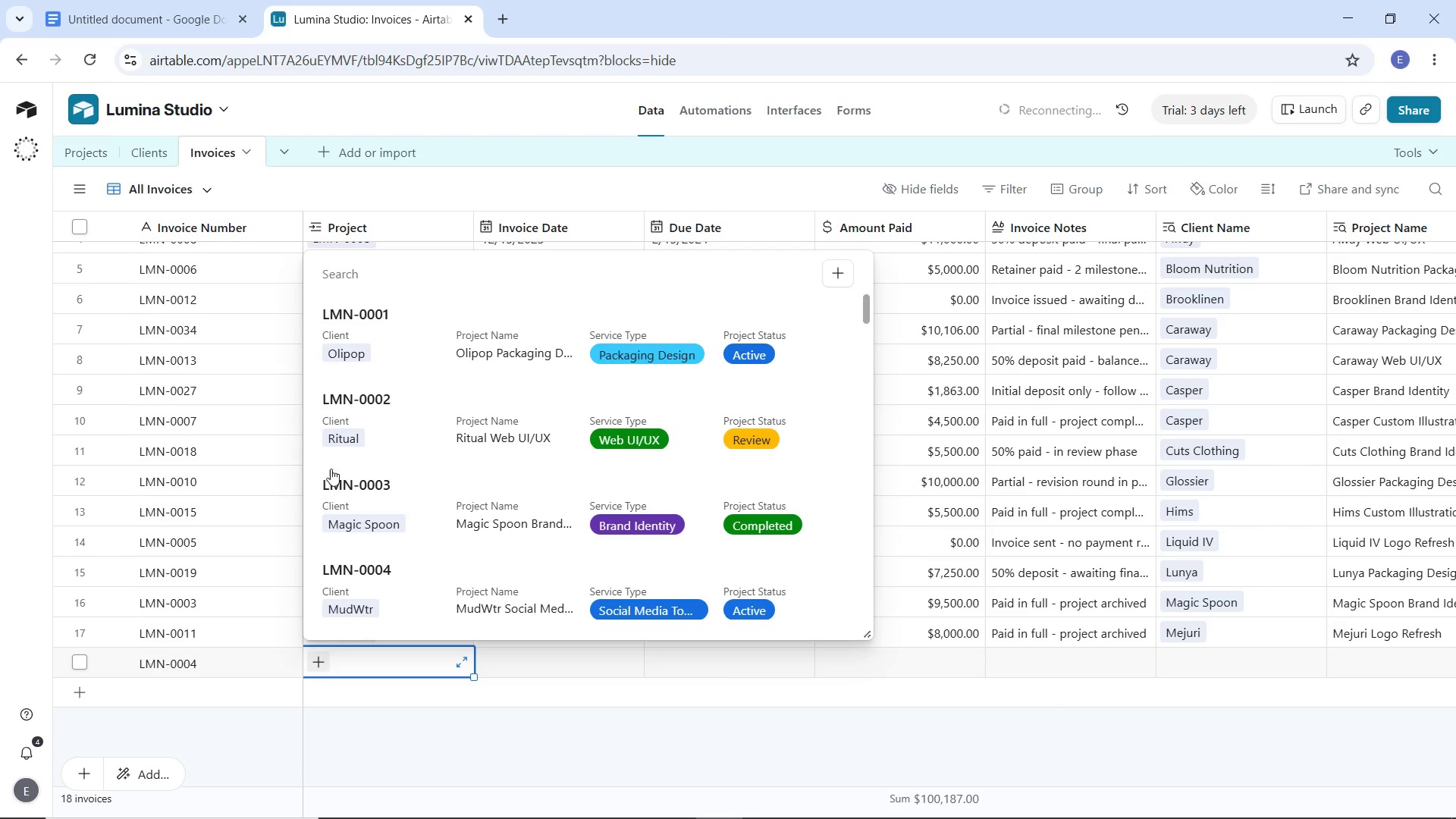 
left_click([351, 575])
 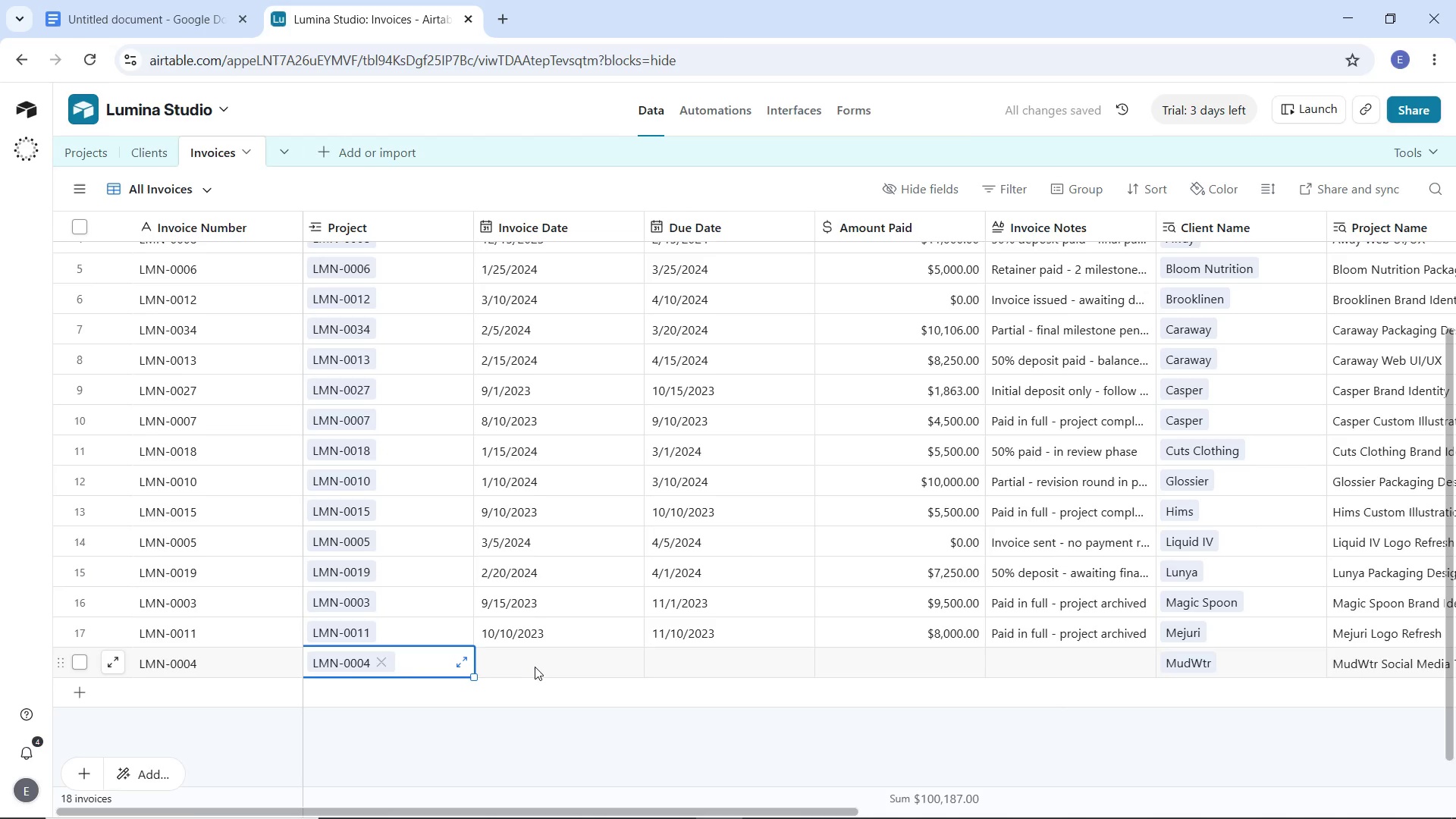 
double_click([532, 664])
 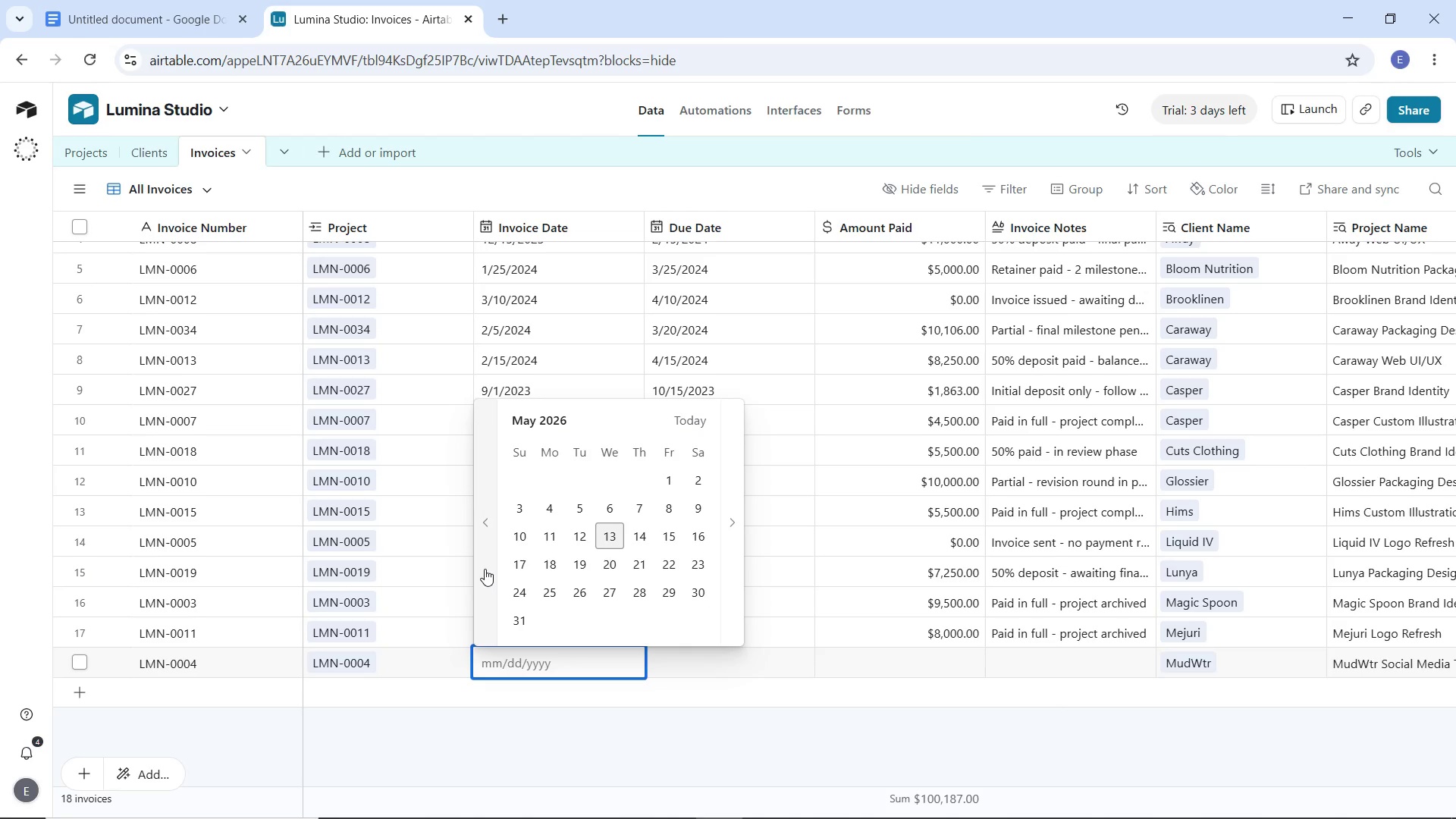 
wait(5.38)
 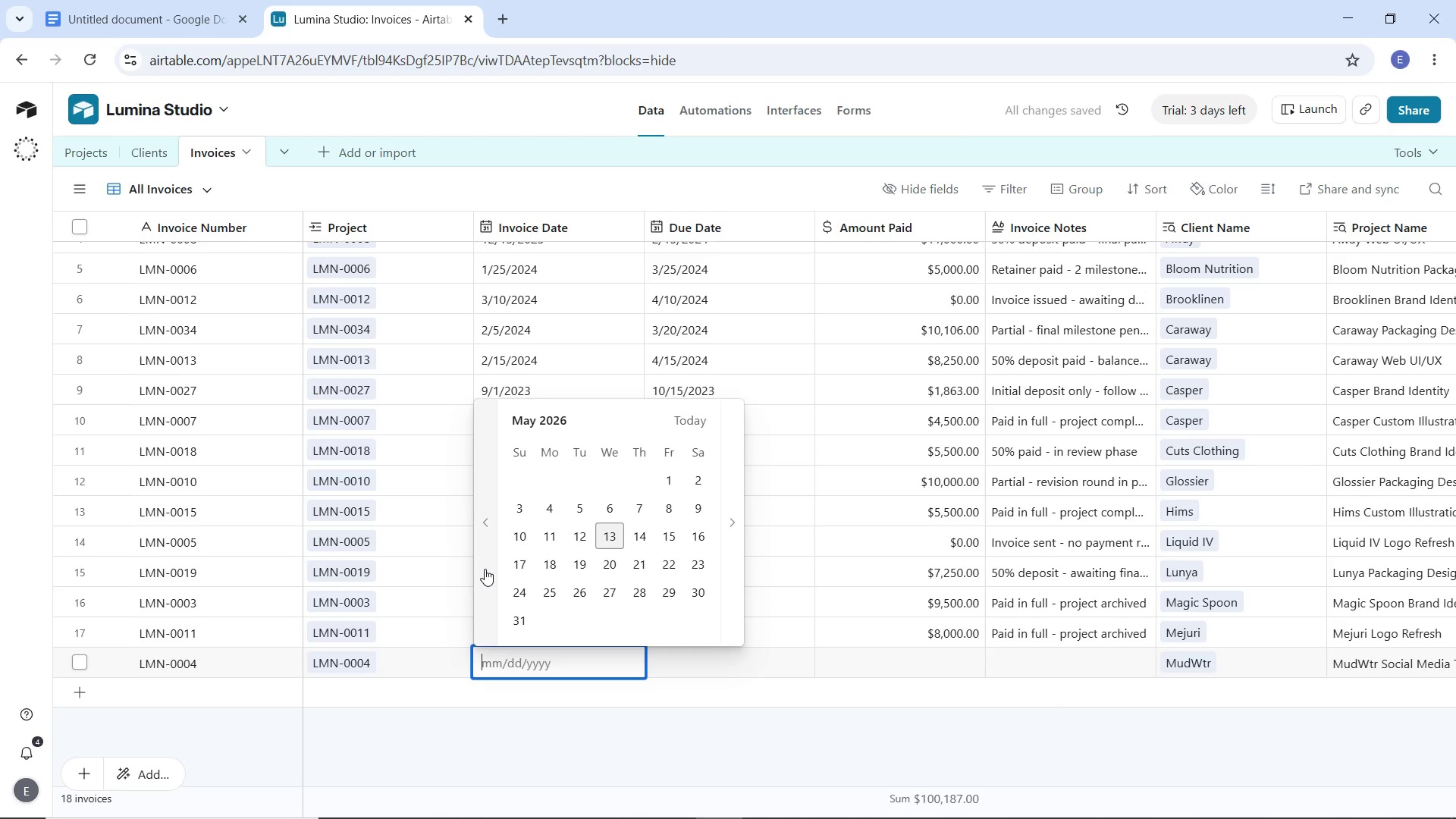 
double_click([485, 569])
 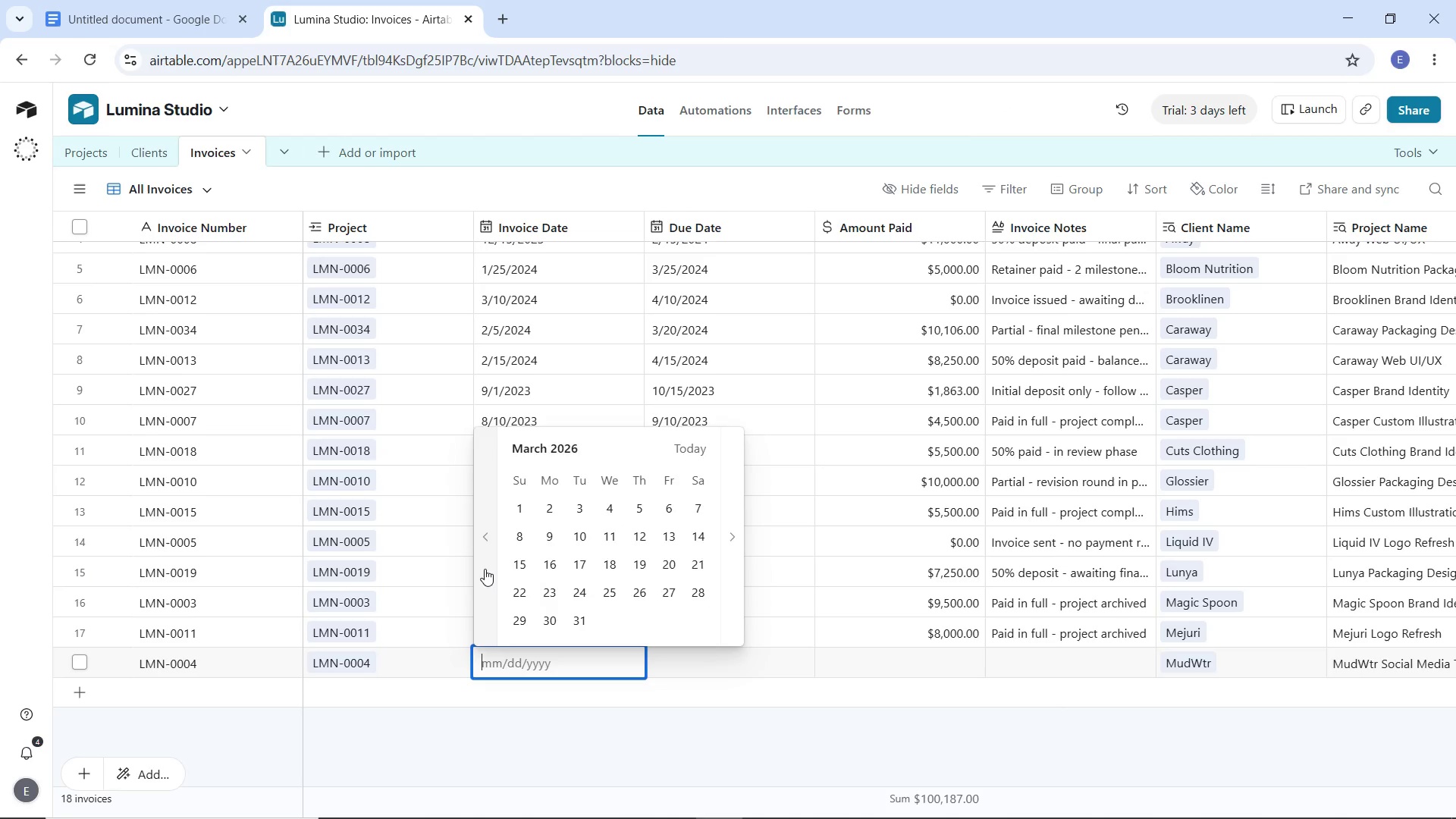 
triple_click([485, 569])
 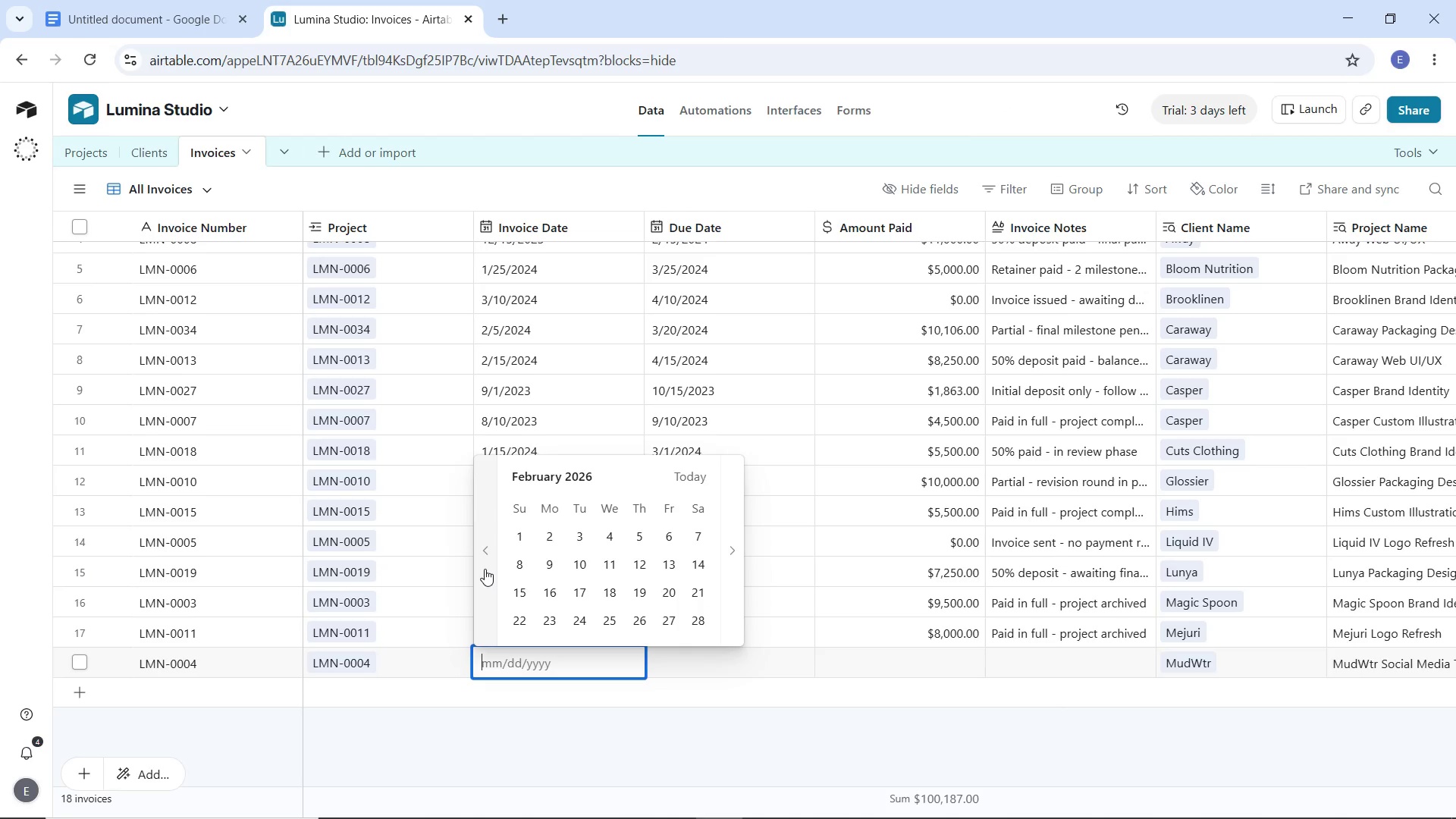 
triple_click([485, 569])
 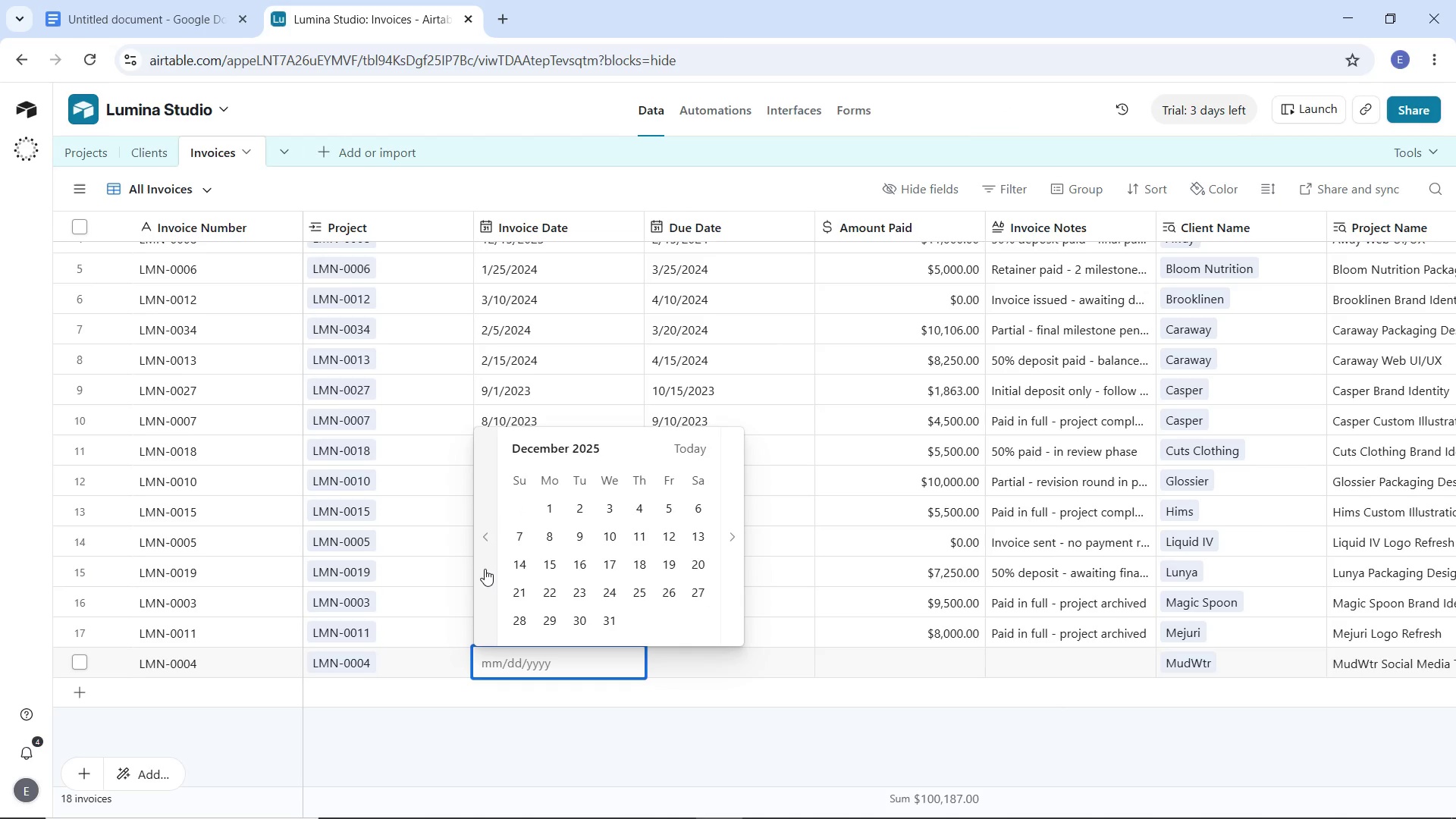 
triple_click([485, 569])
 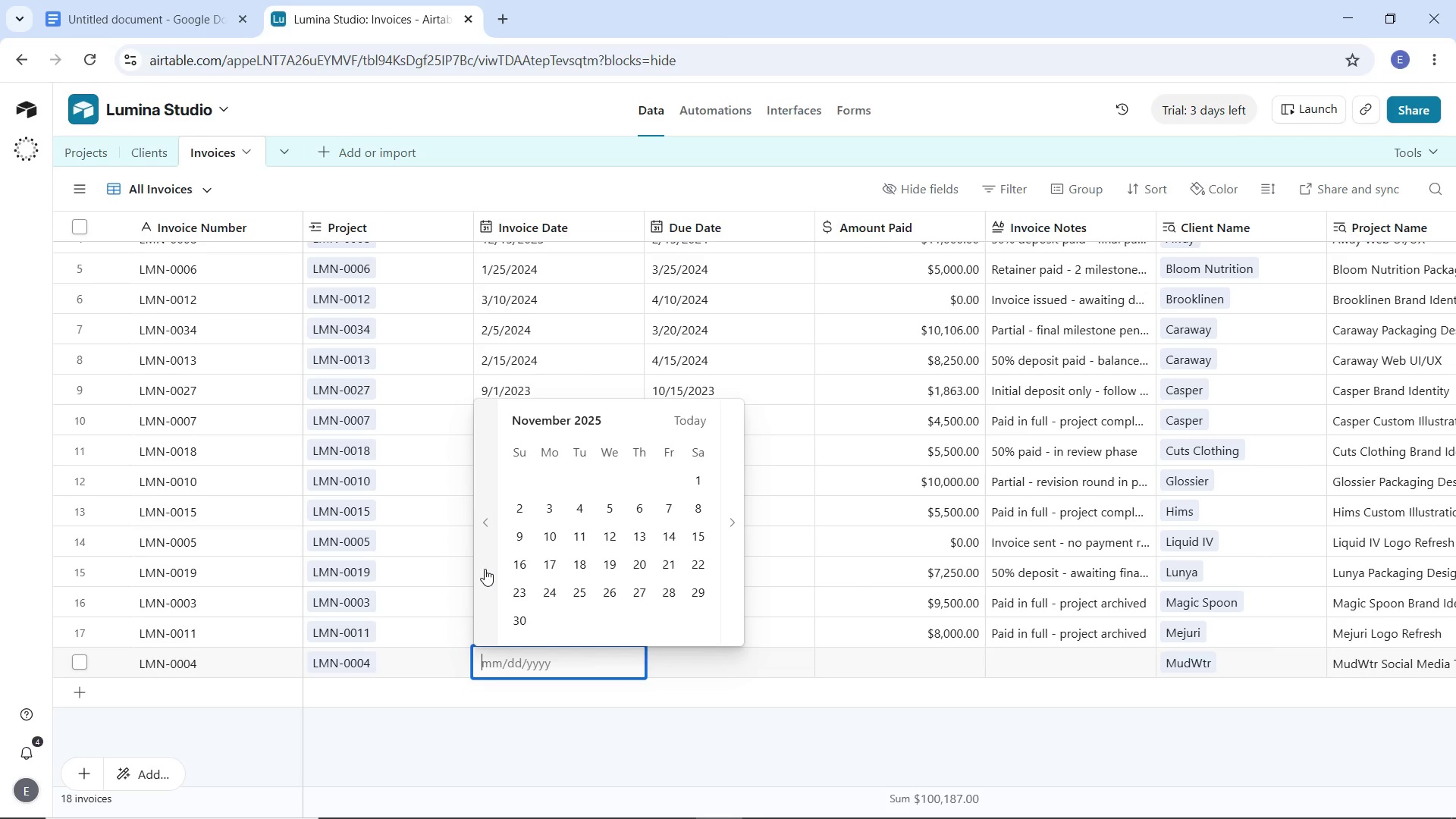 
double_click([485, 569])
 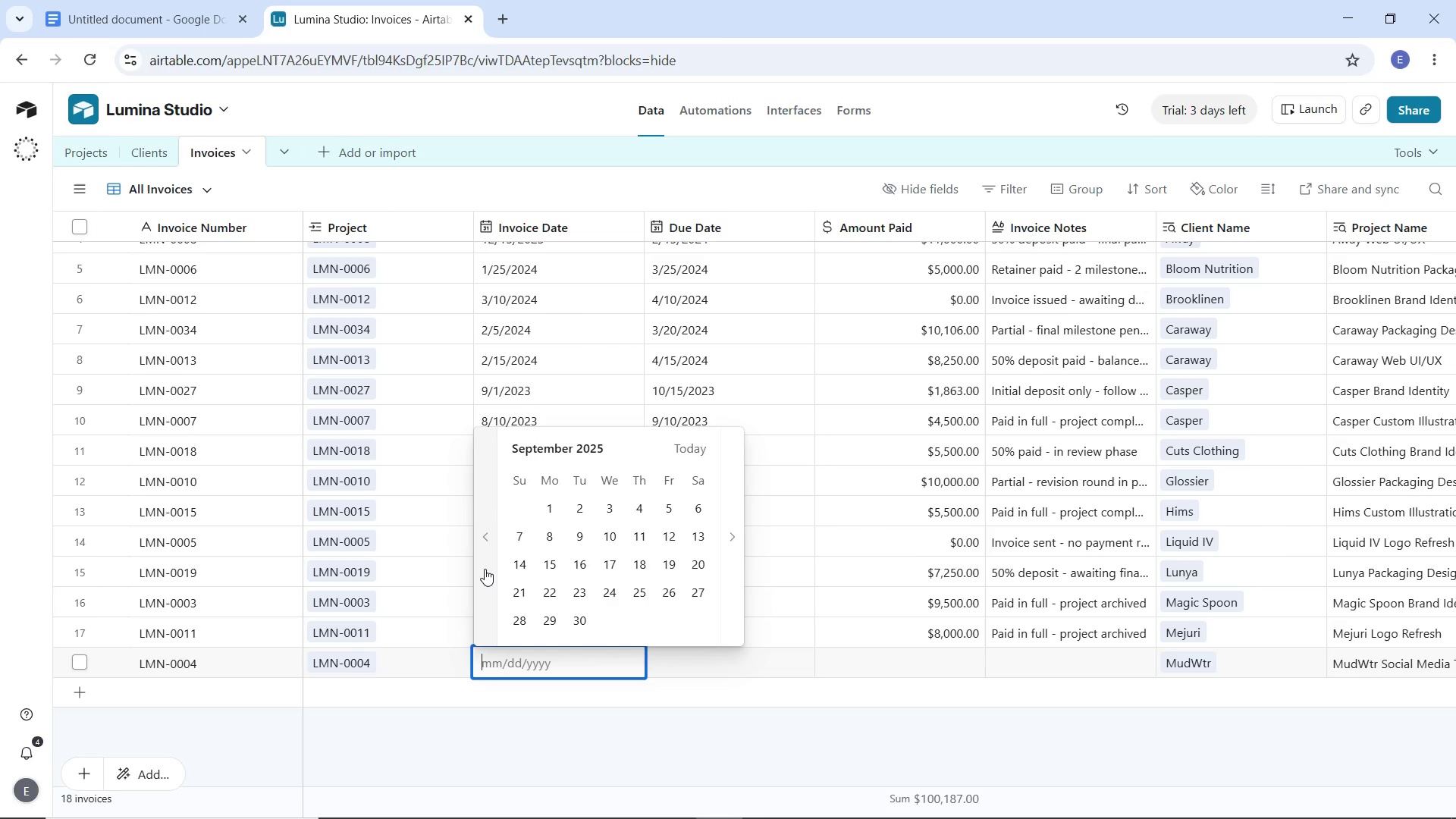 
triple_click([485, 569])
 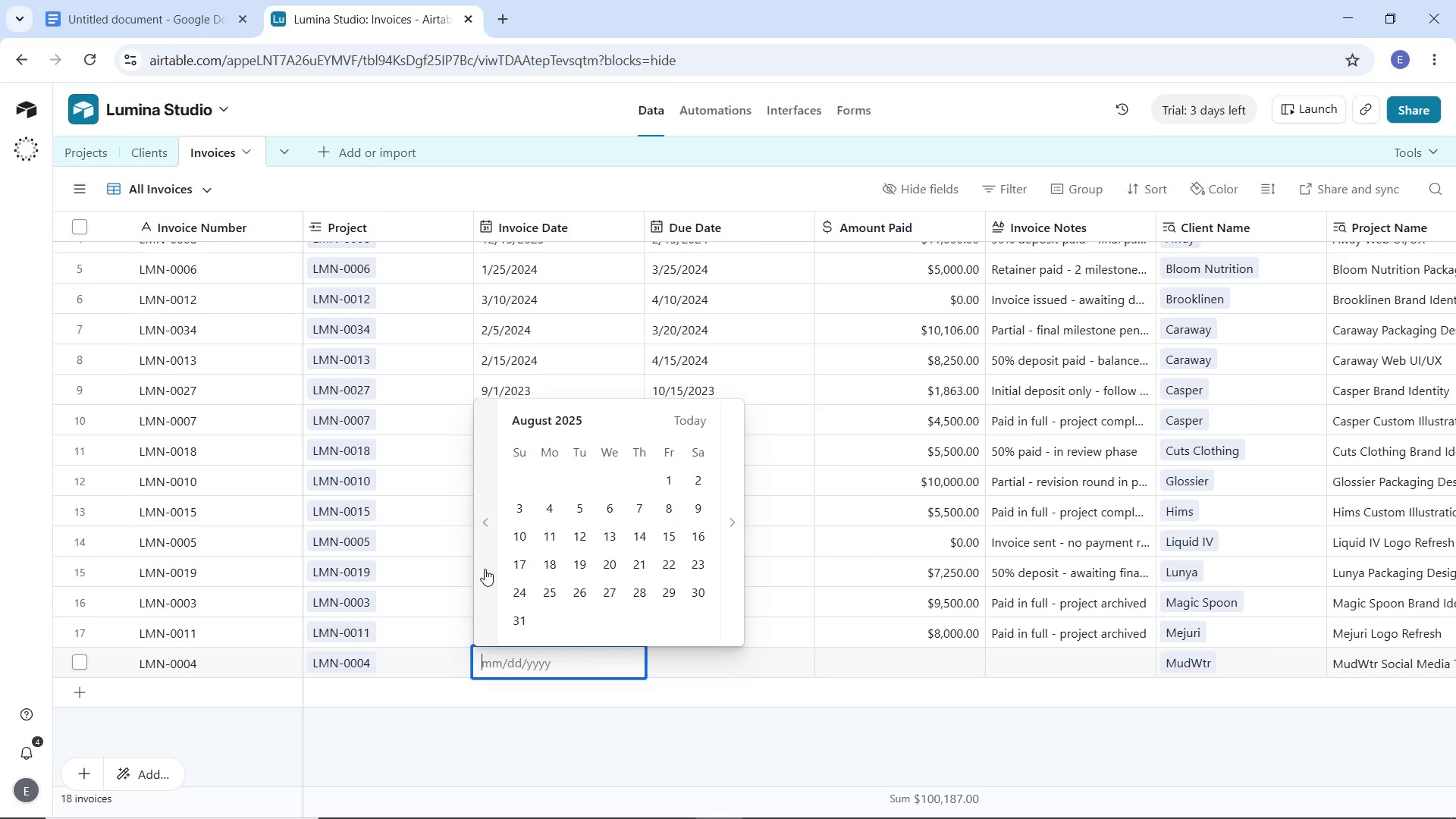 
triple_click([485, 569])
 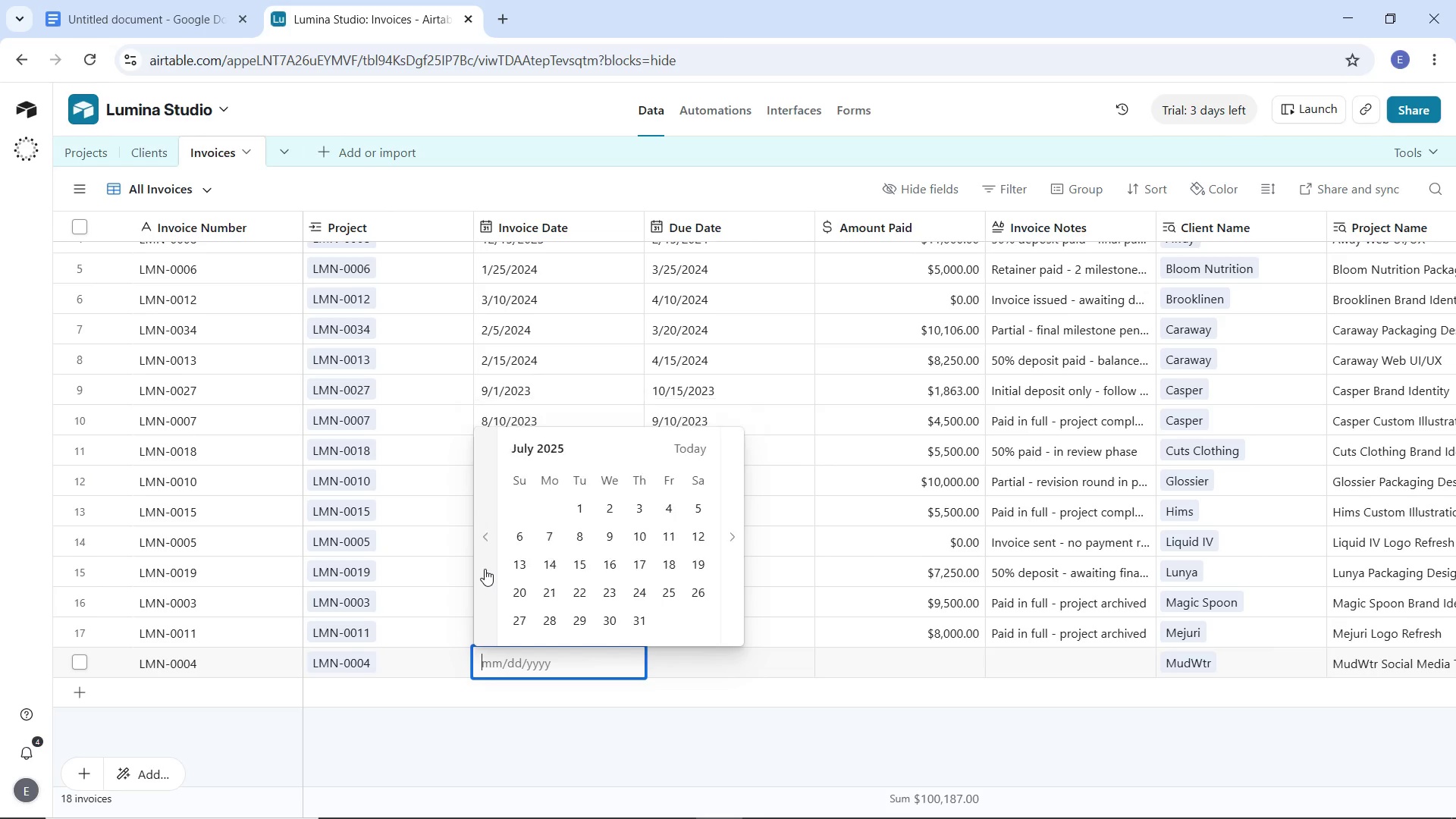 
triple_click([485, 569])
 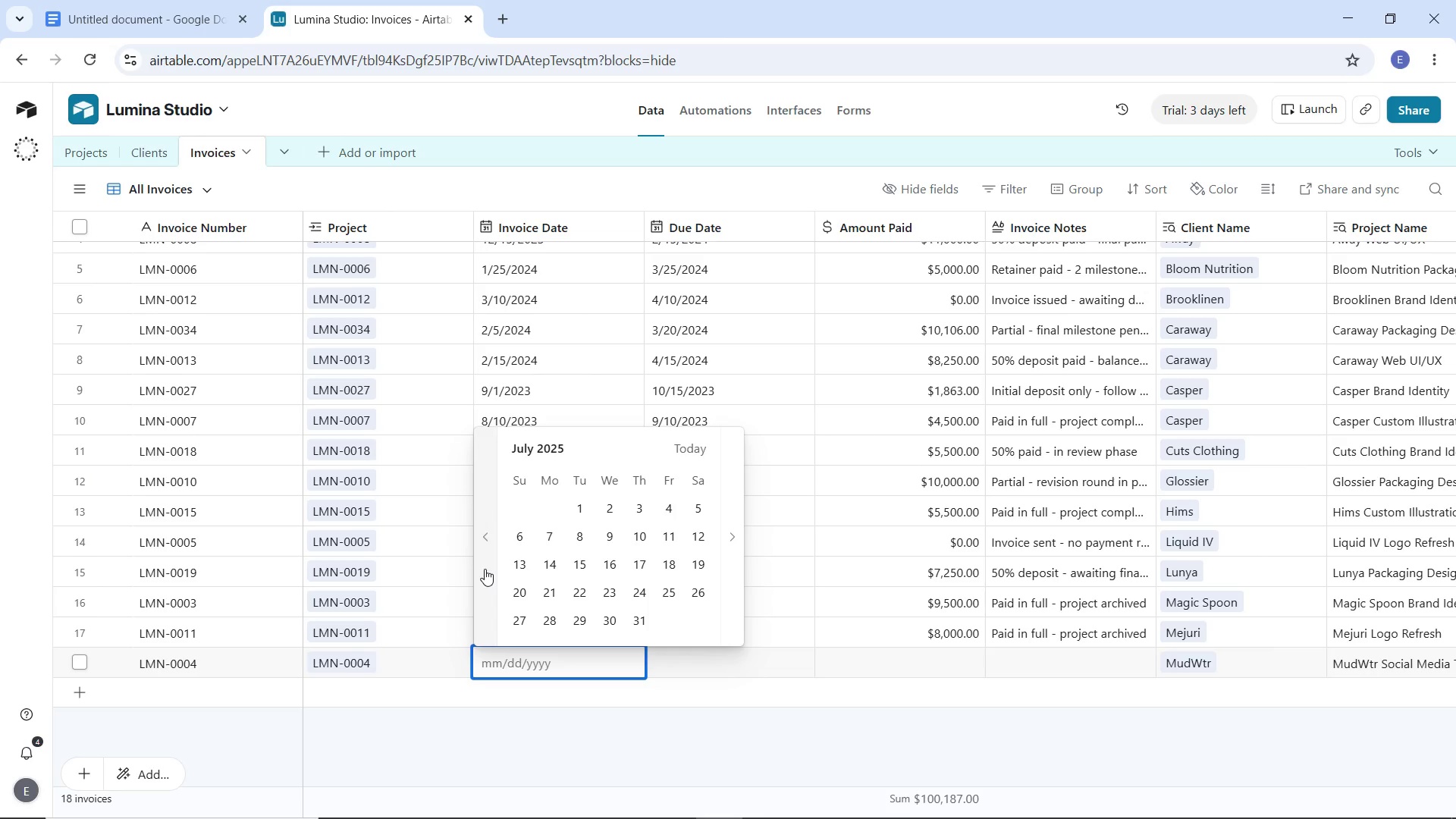 
triple_click([485, 569])
 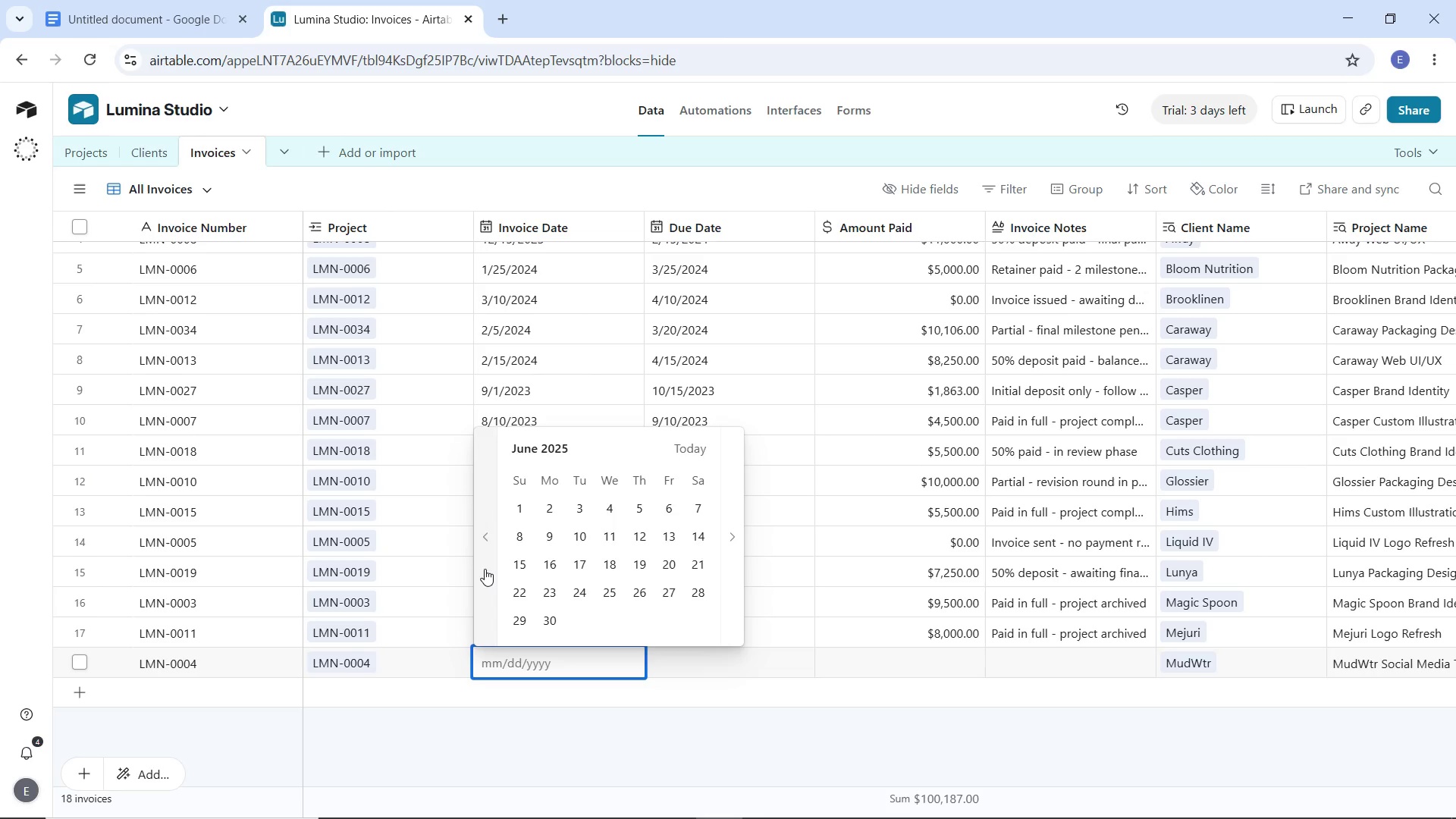 
triple_click([485, 569])
 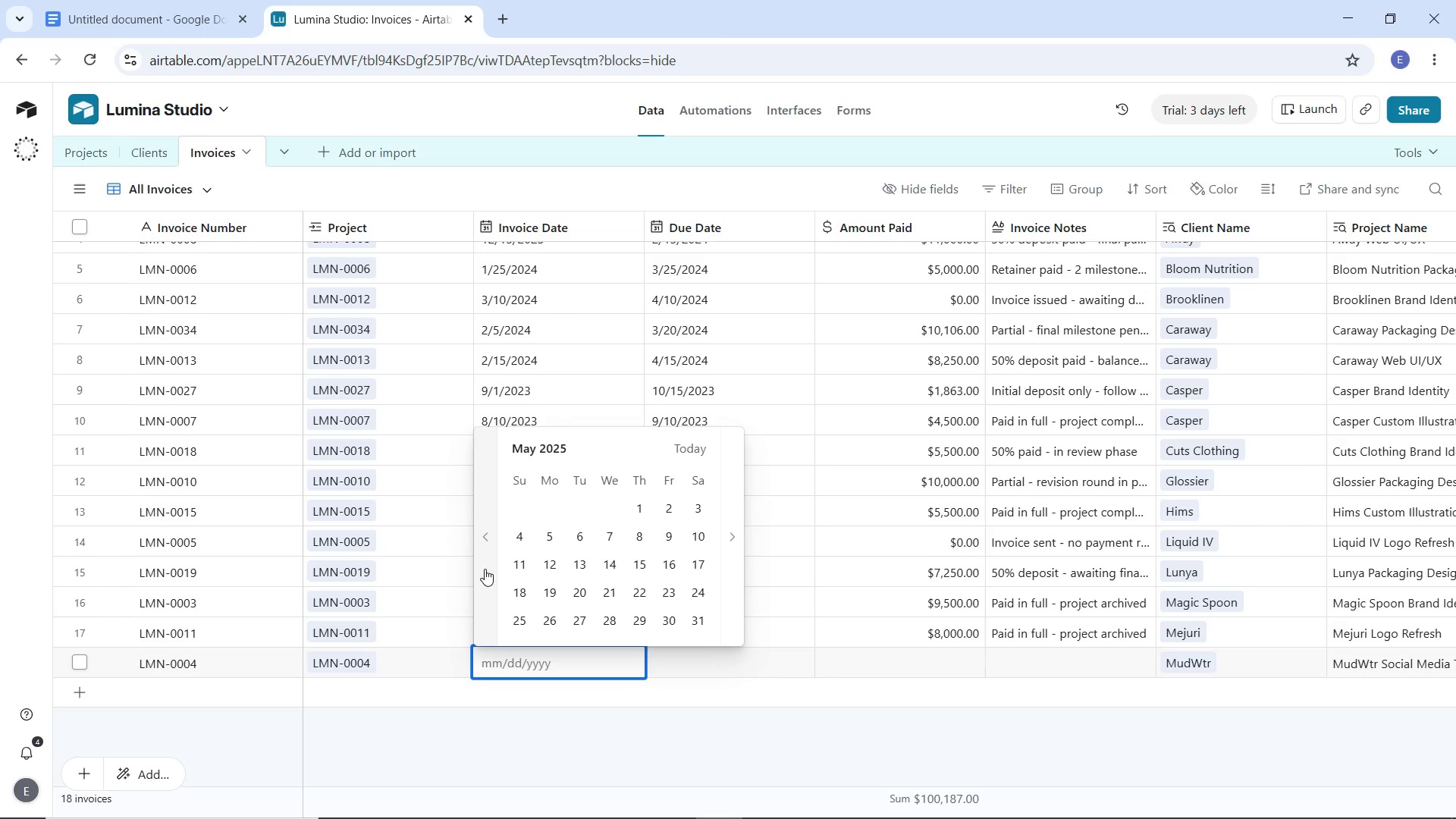 
triple_click([485, 569])
 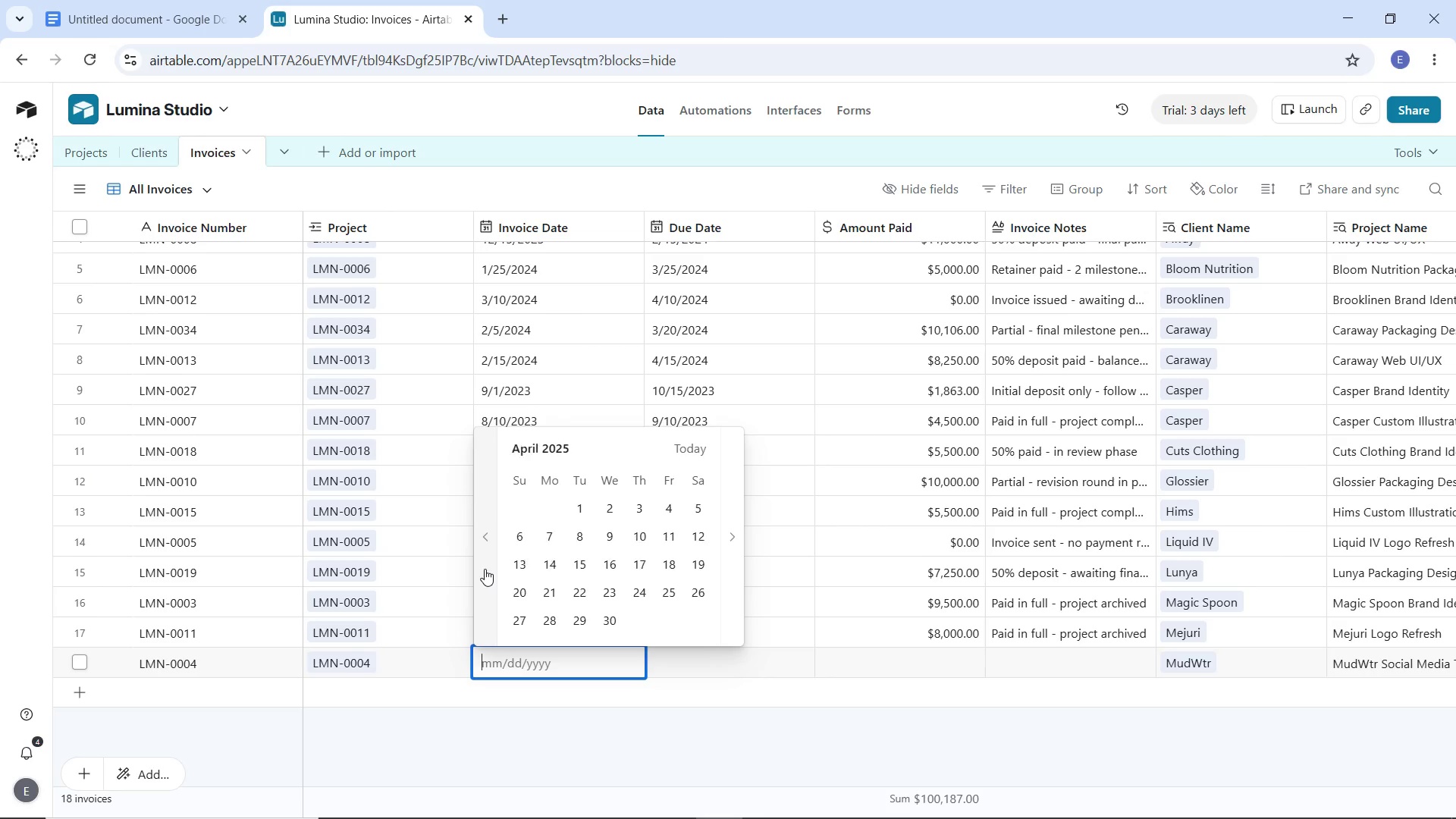 
triple_click([485, 569])
 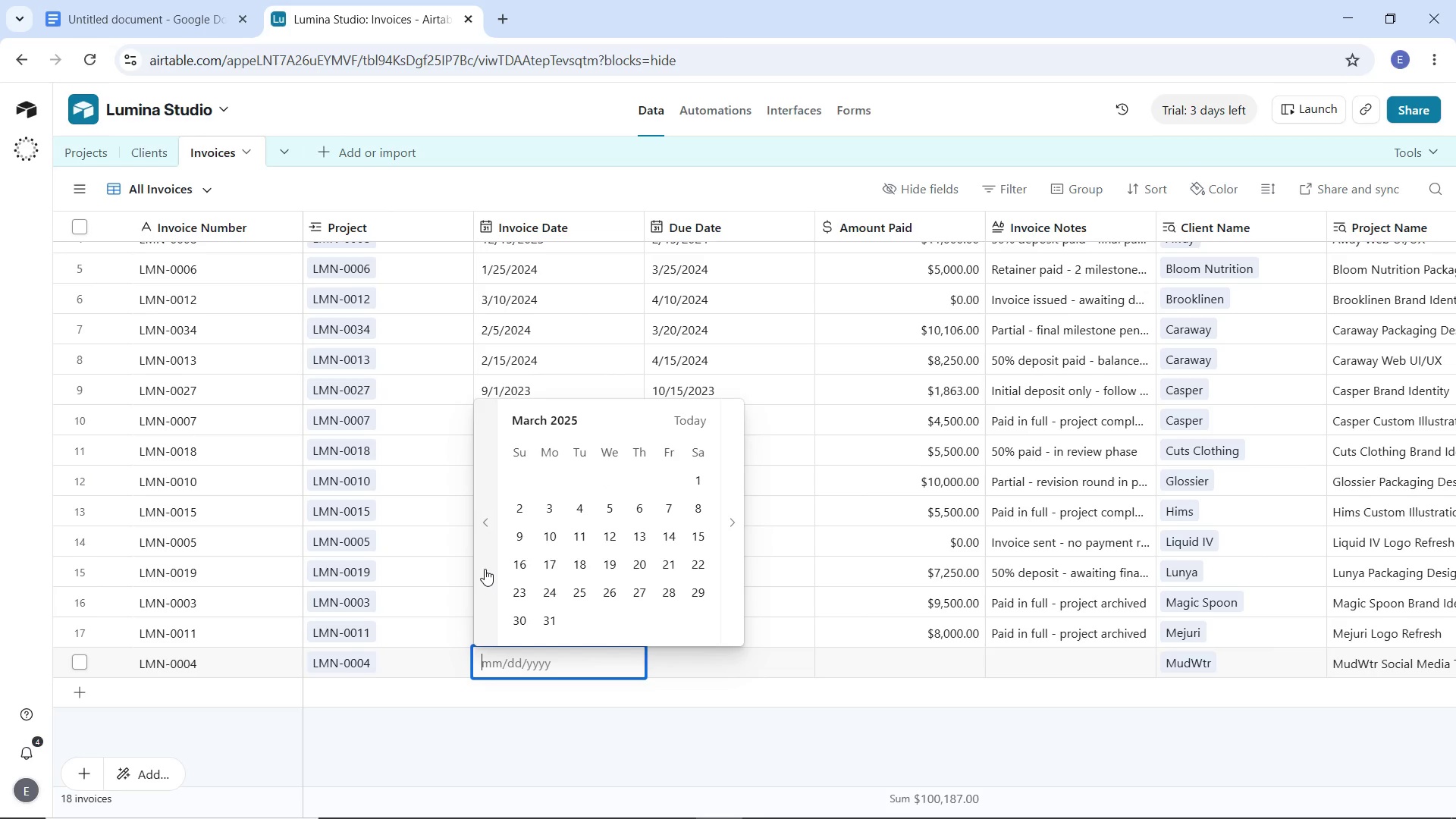 
triple_click([485, 569])
 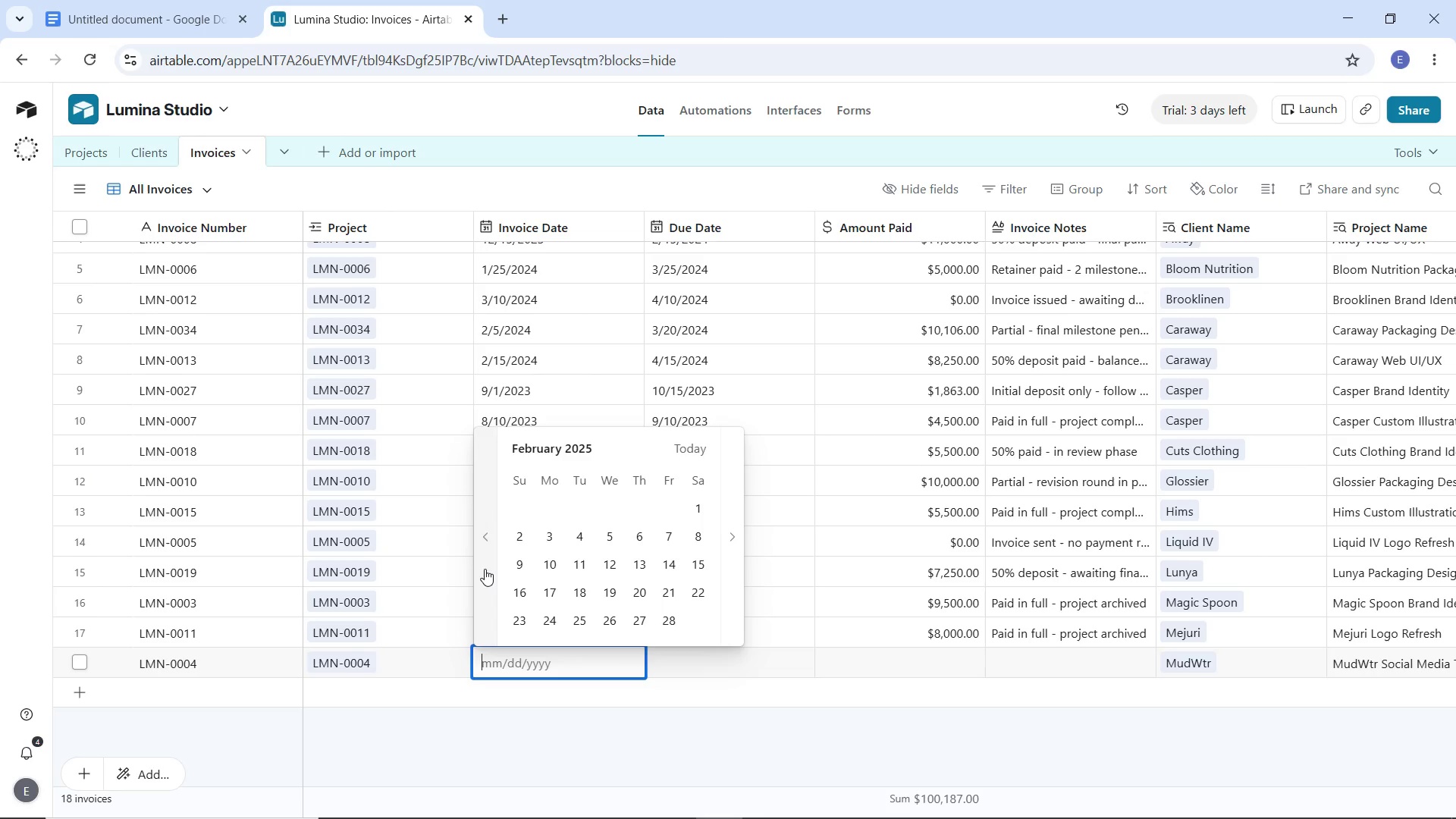 
triple_click([485, 569])
 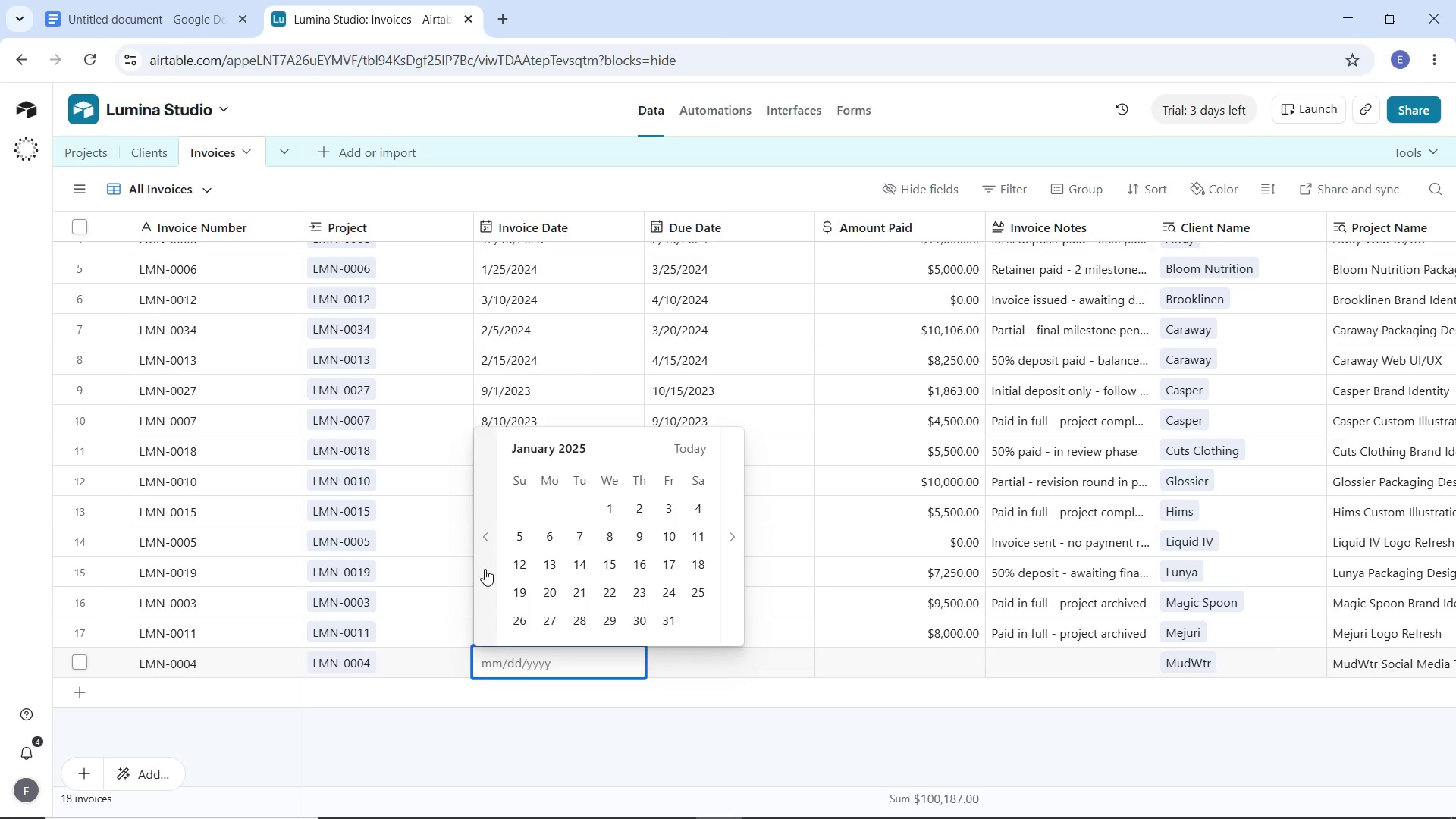 
triple_click([485, 569])
 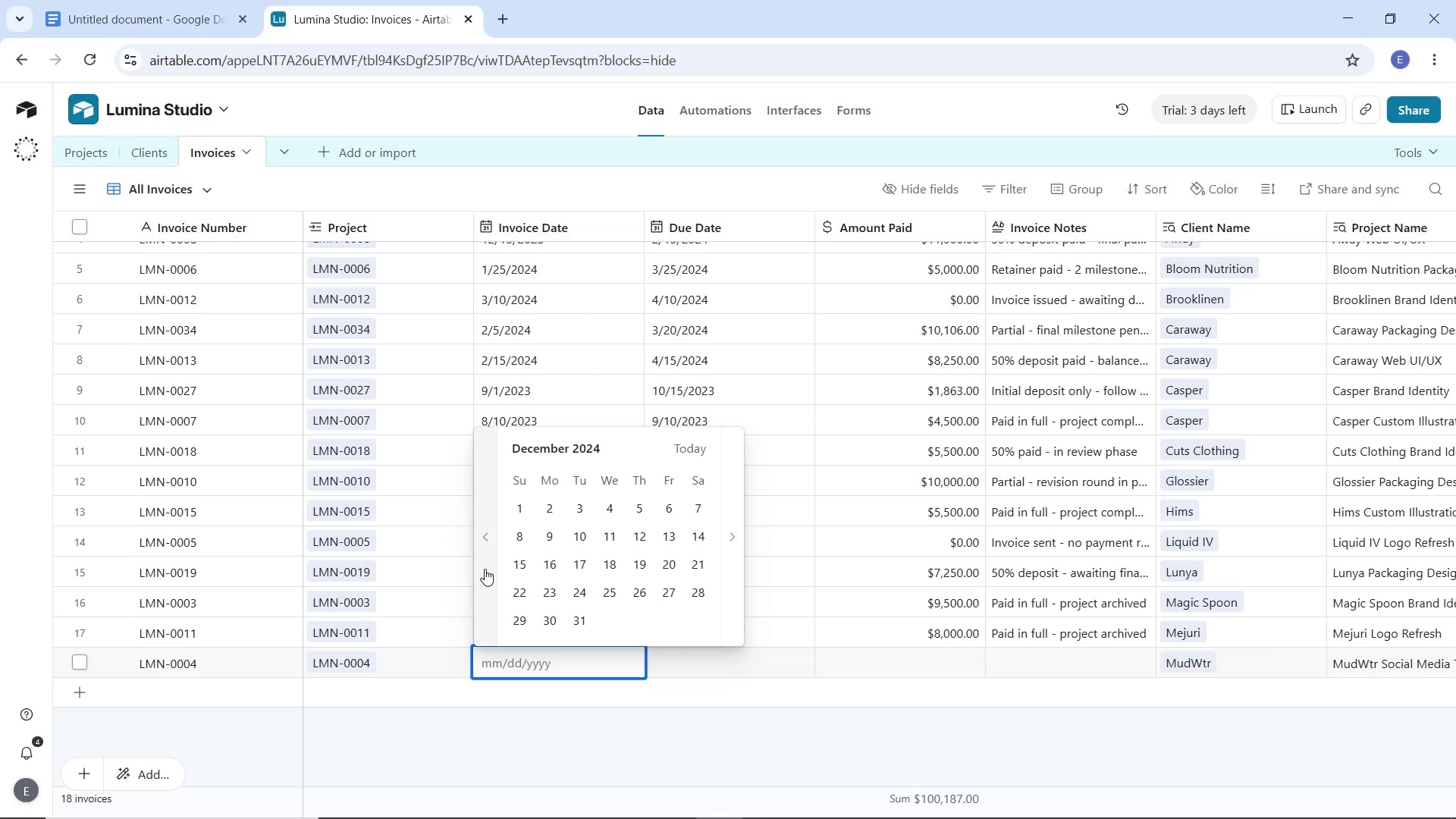 
triple_click([485, 569])
 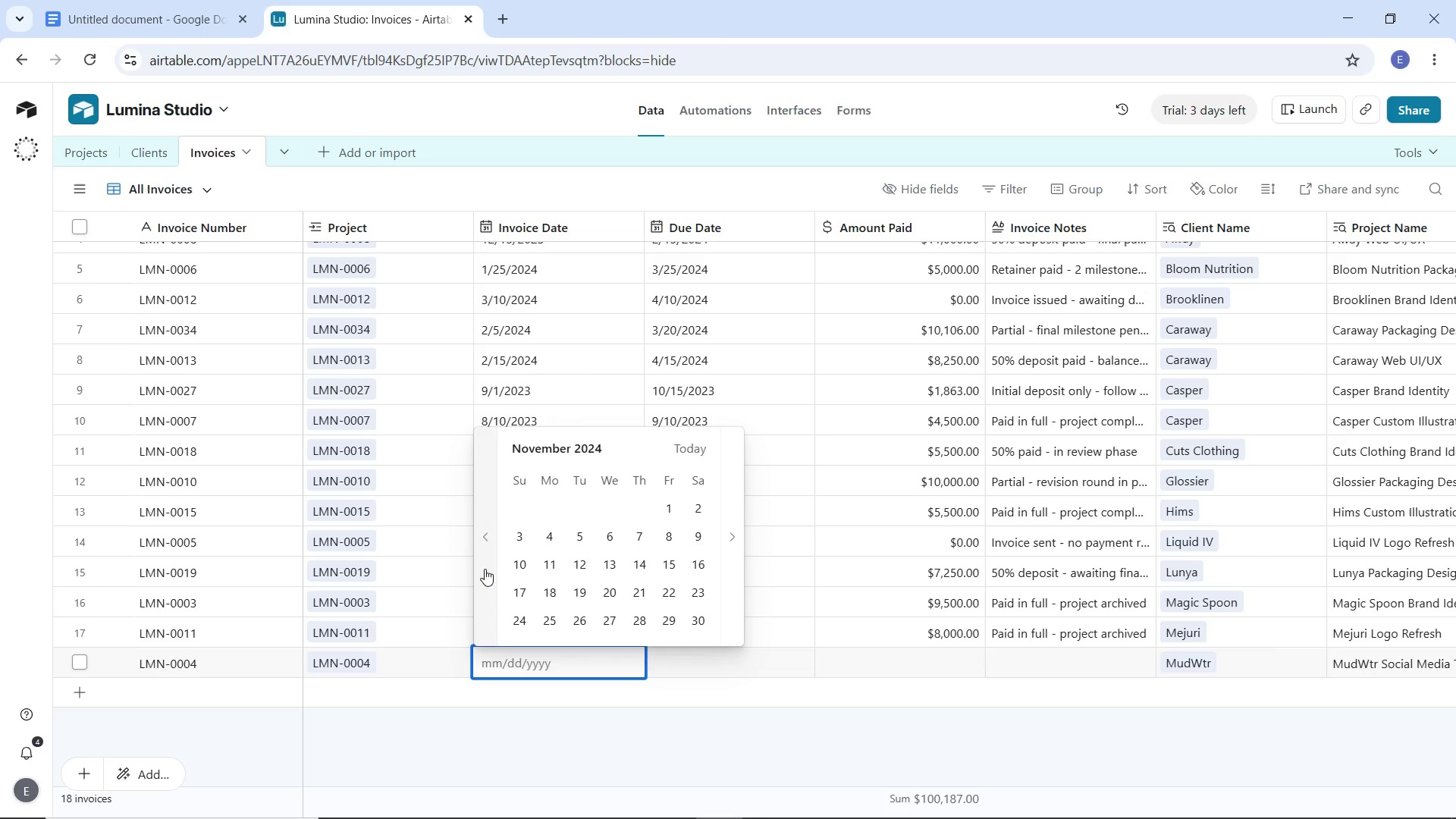 
triple_click([485, 569])
 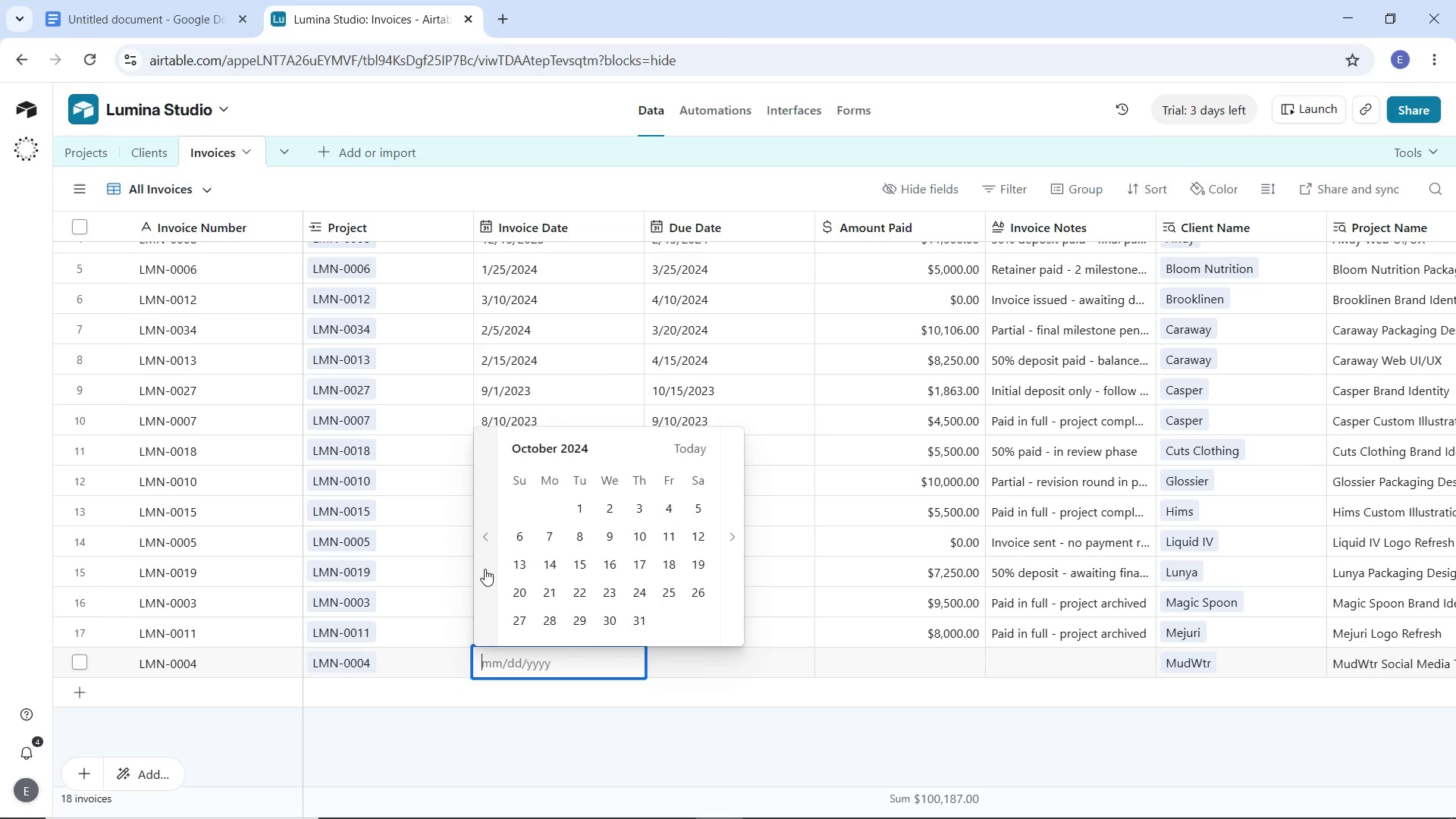 
triple_click([485, 569])
 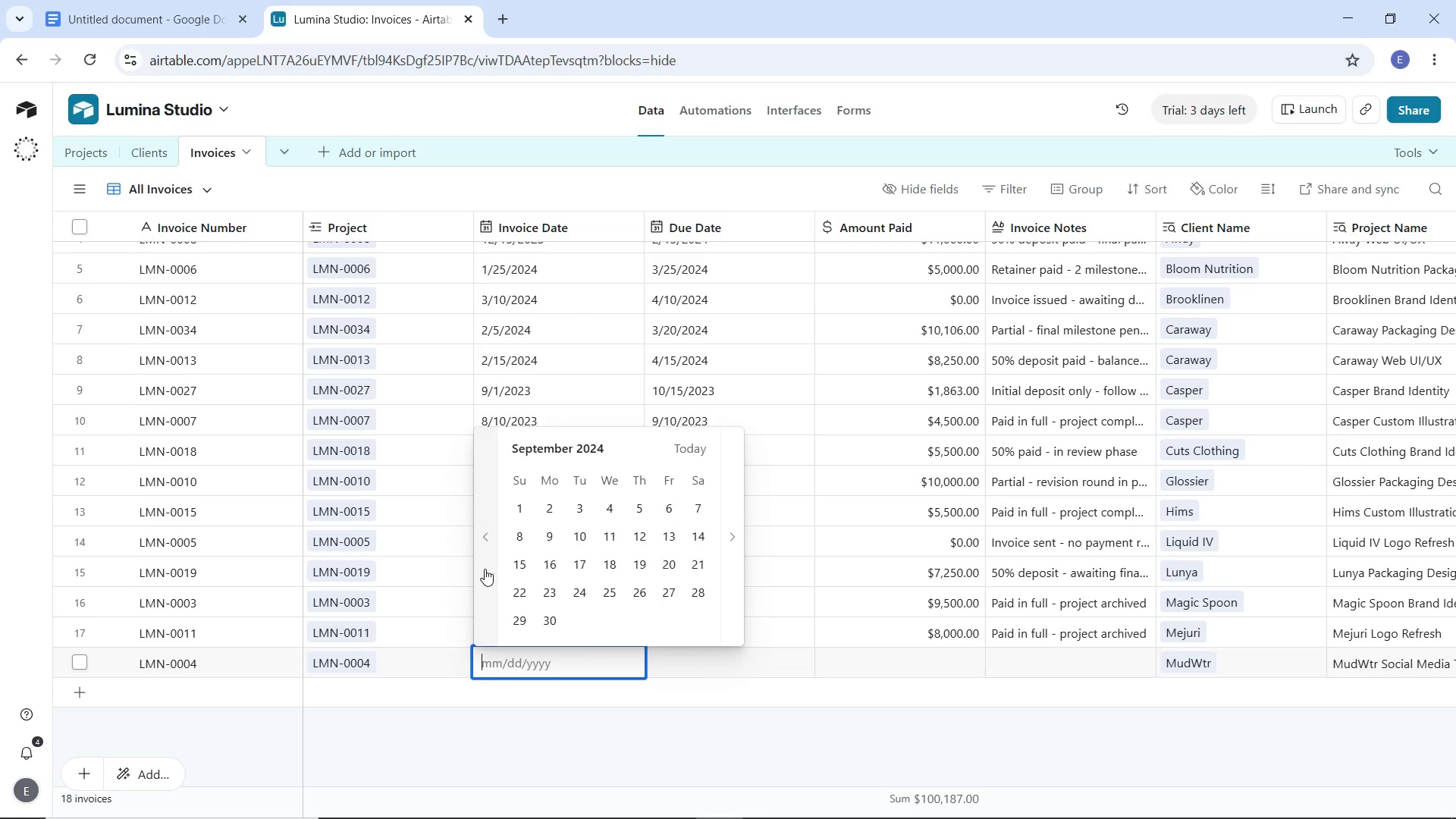 
triple_click([485, 569])
 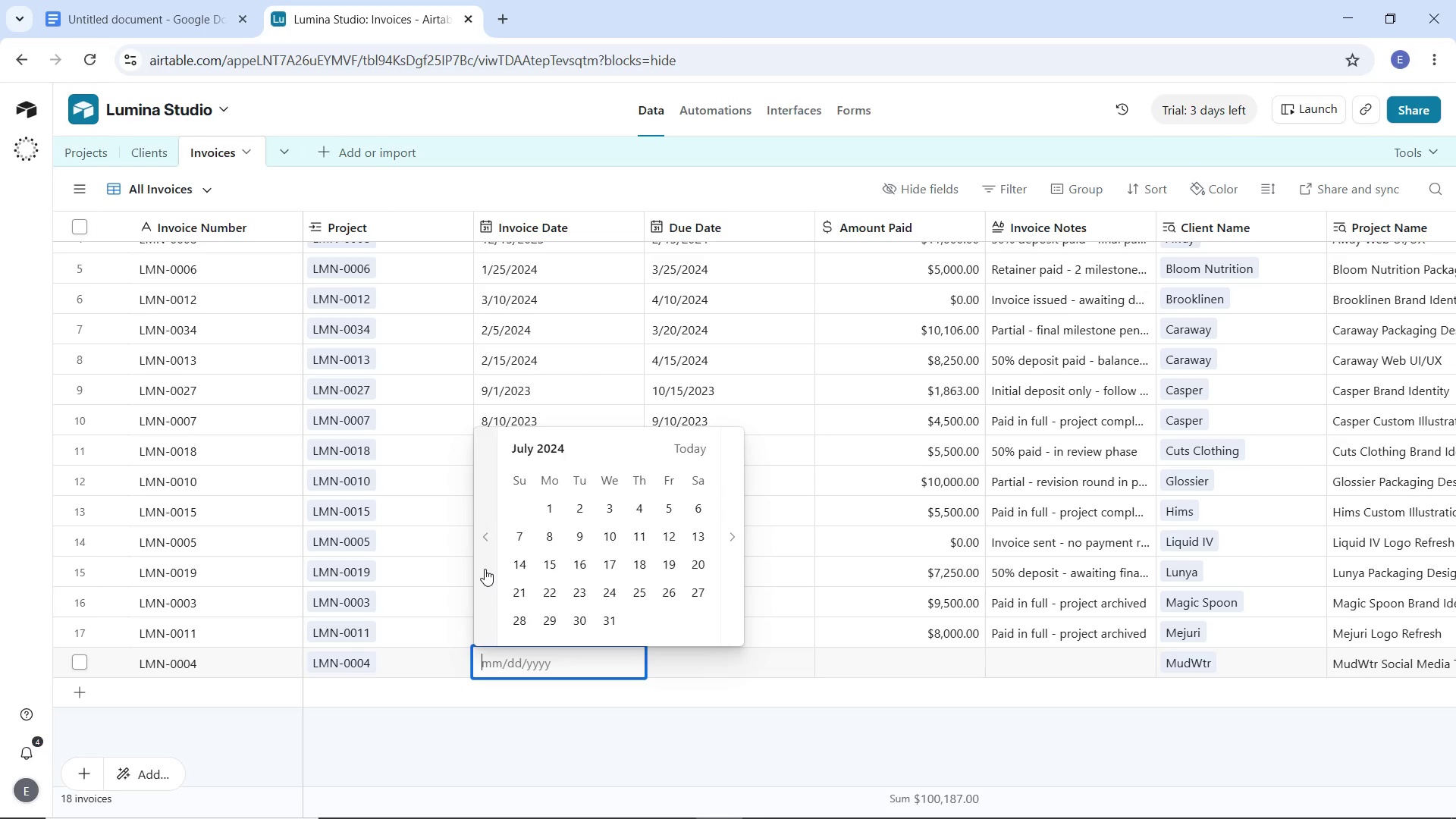 
triple_click([485, 569])
 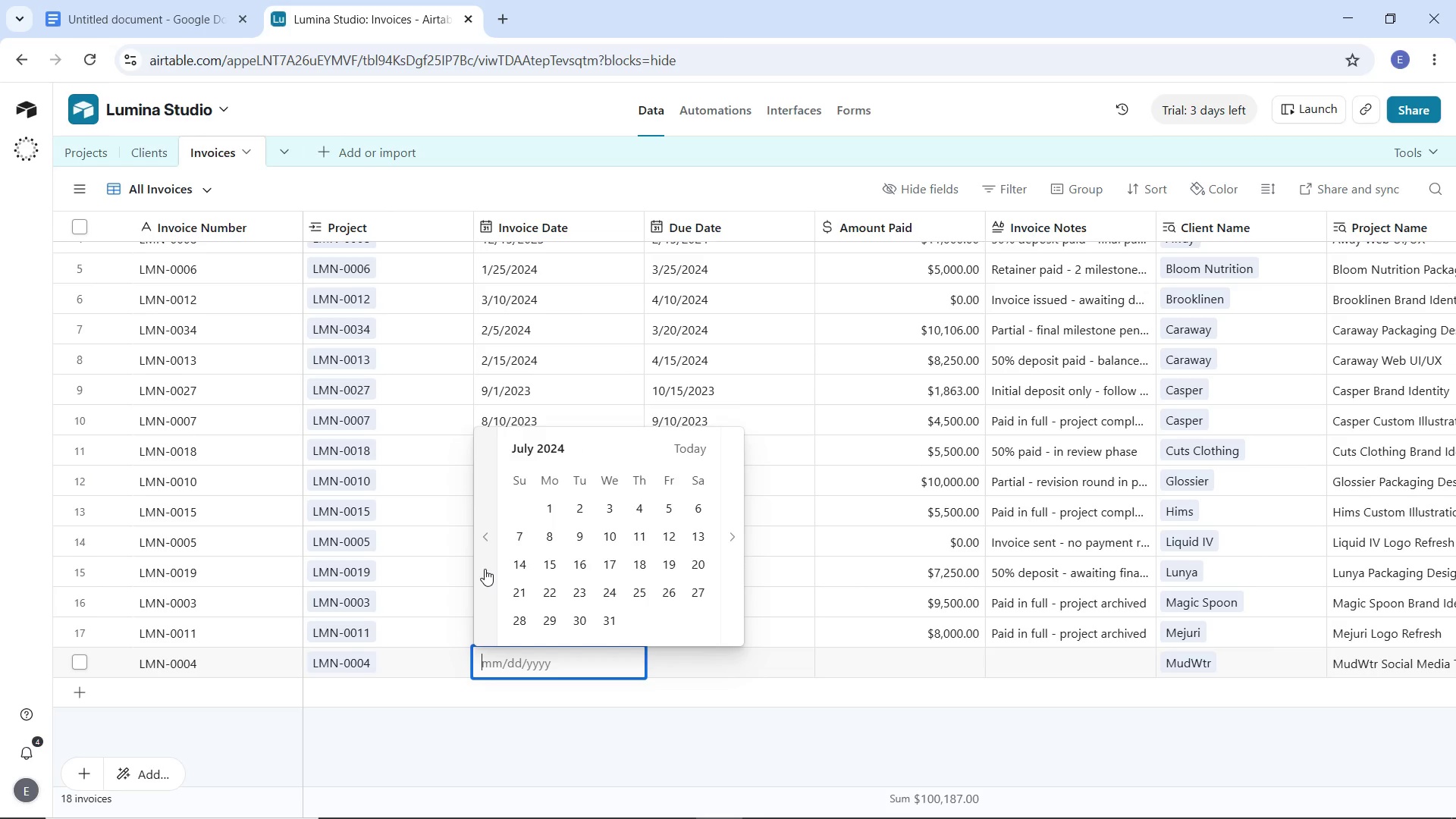 
triple_click([485, 569])
 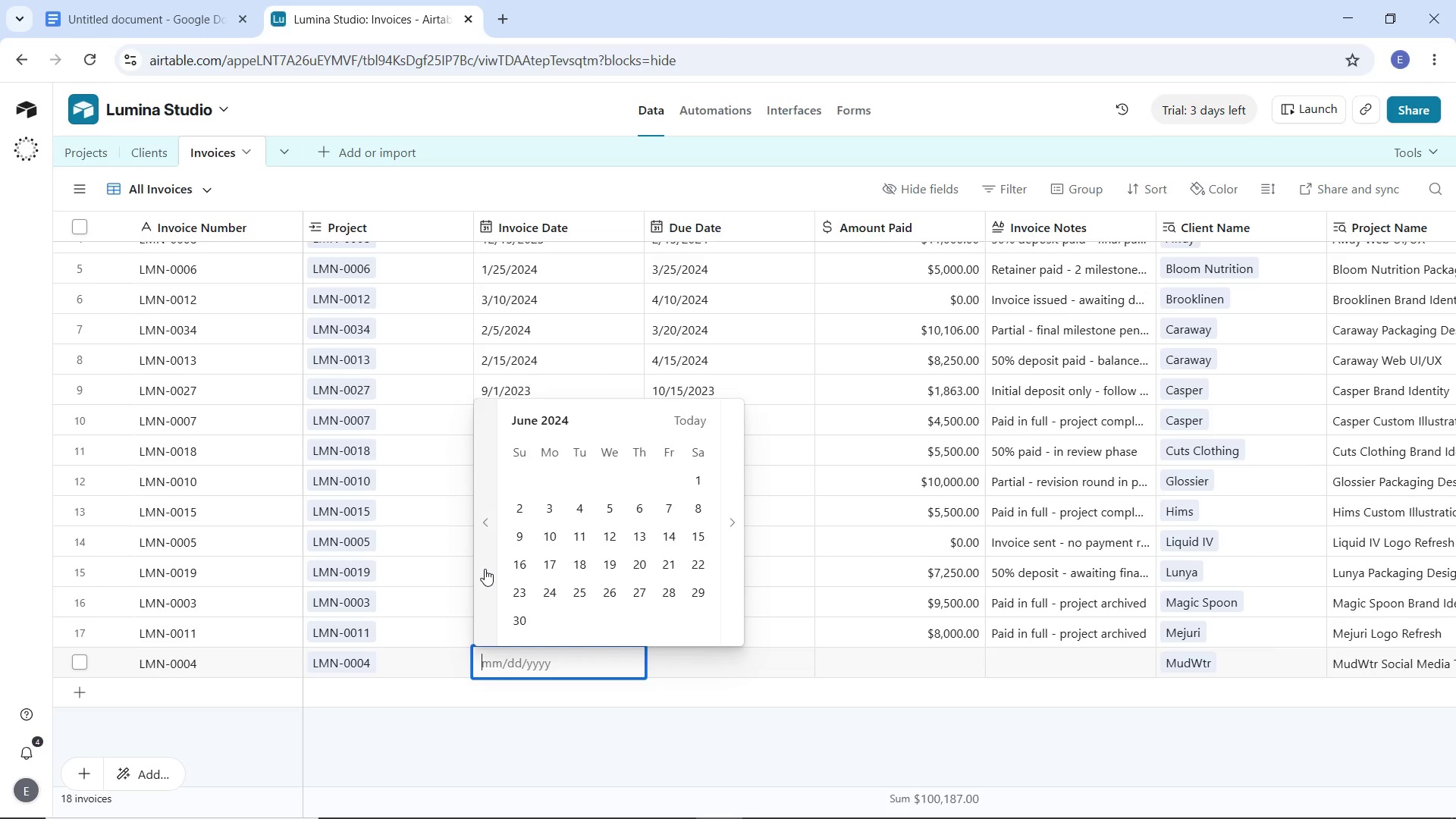 
triple_click([485, 569])
 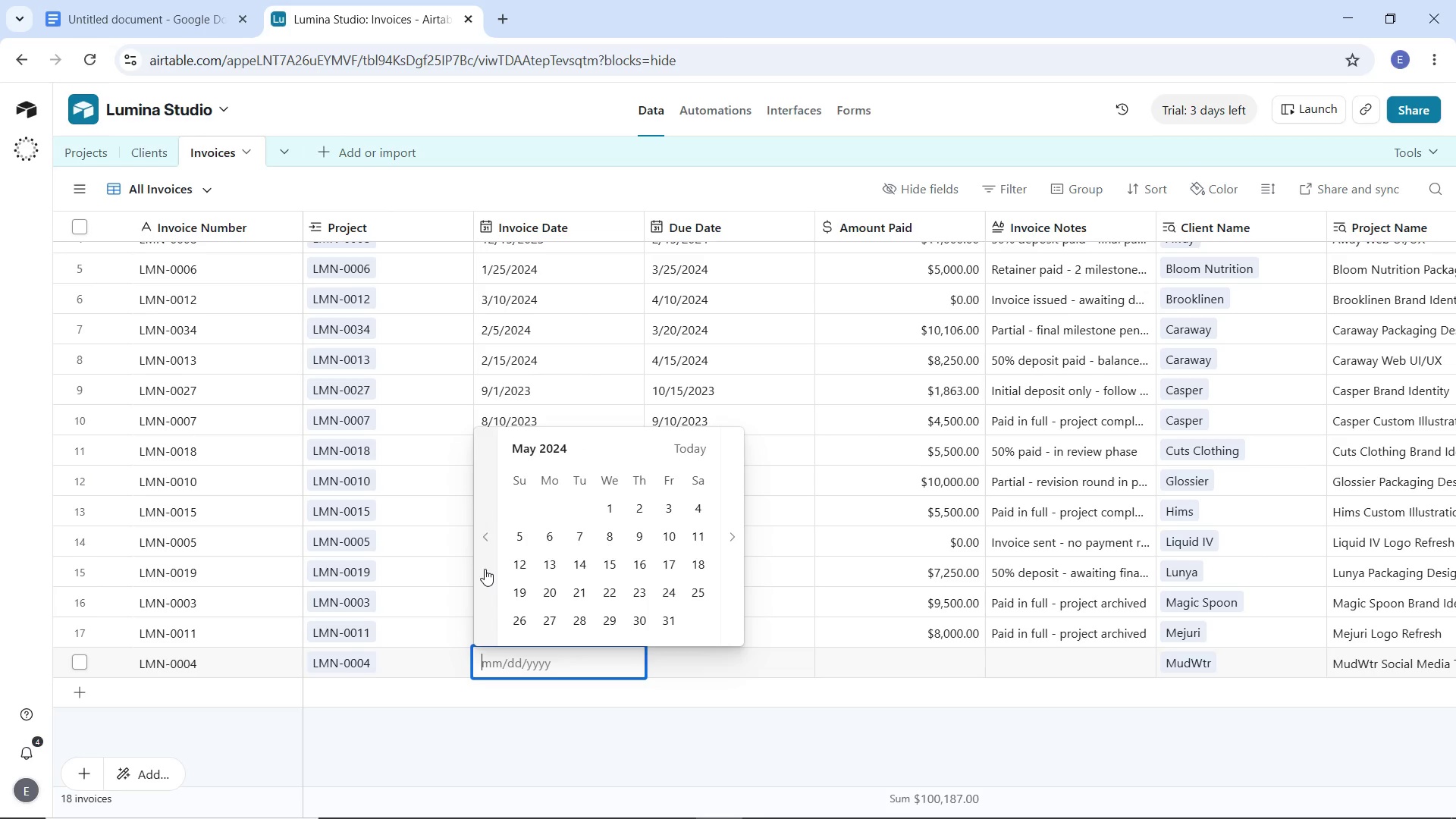 
triple_click([485, 569])
 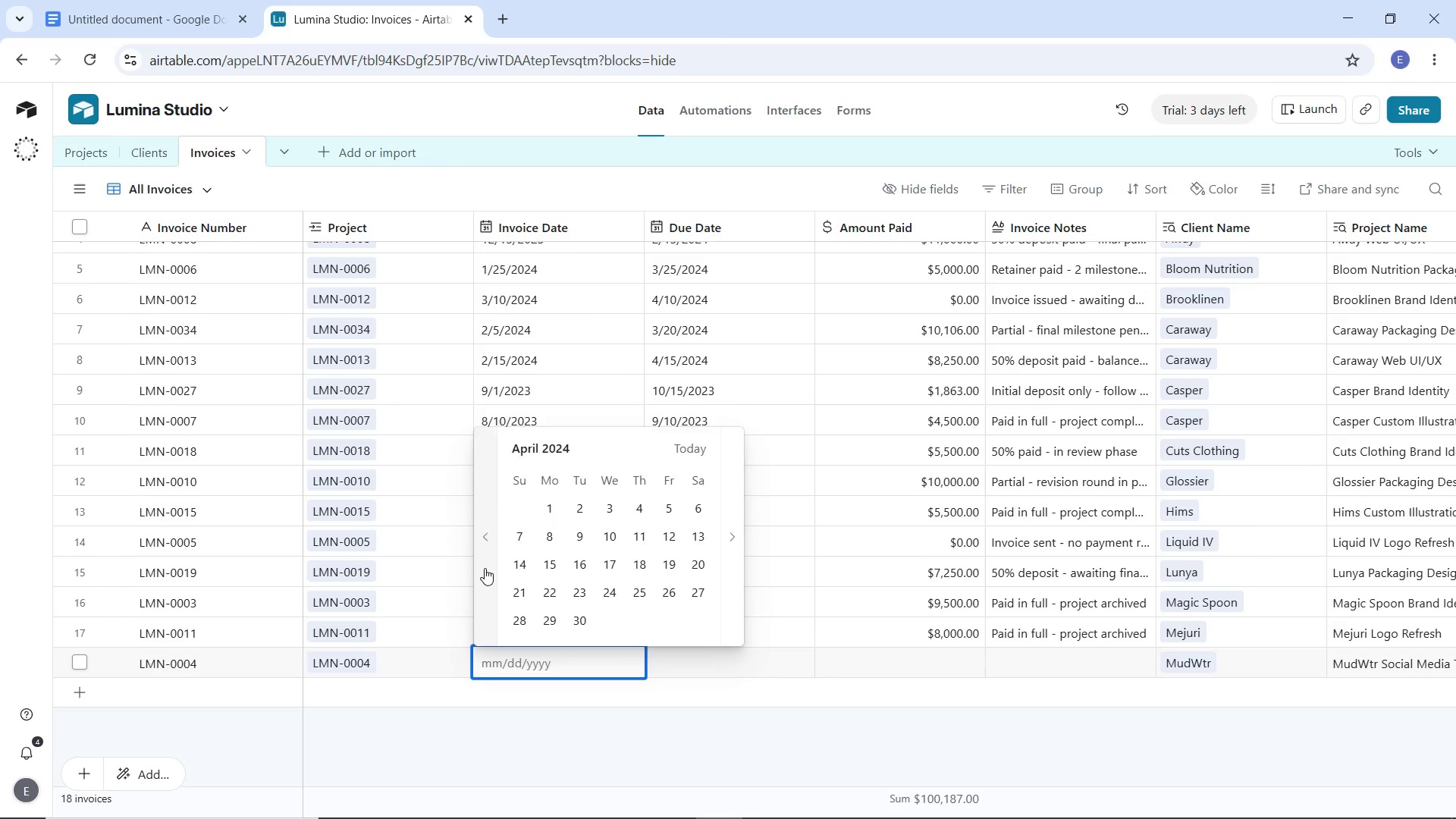 
triple_click([485, 568])
 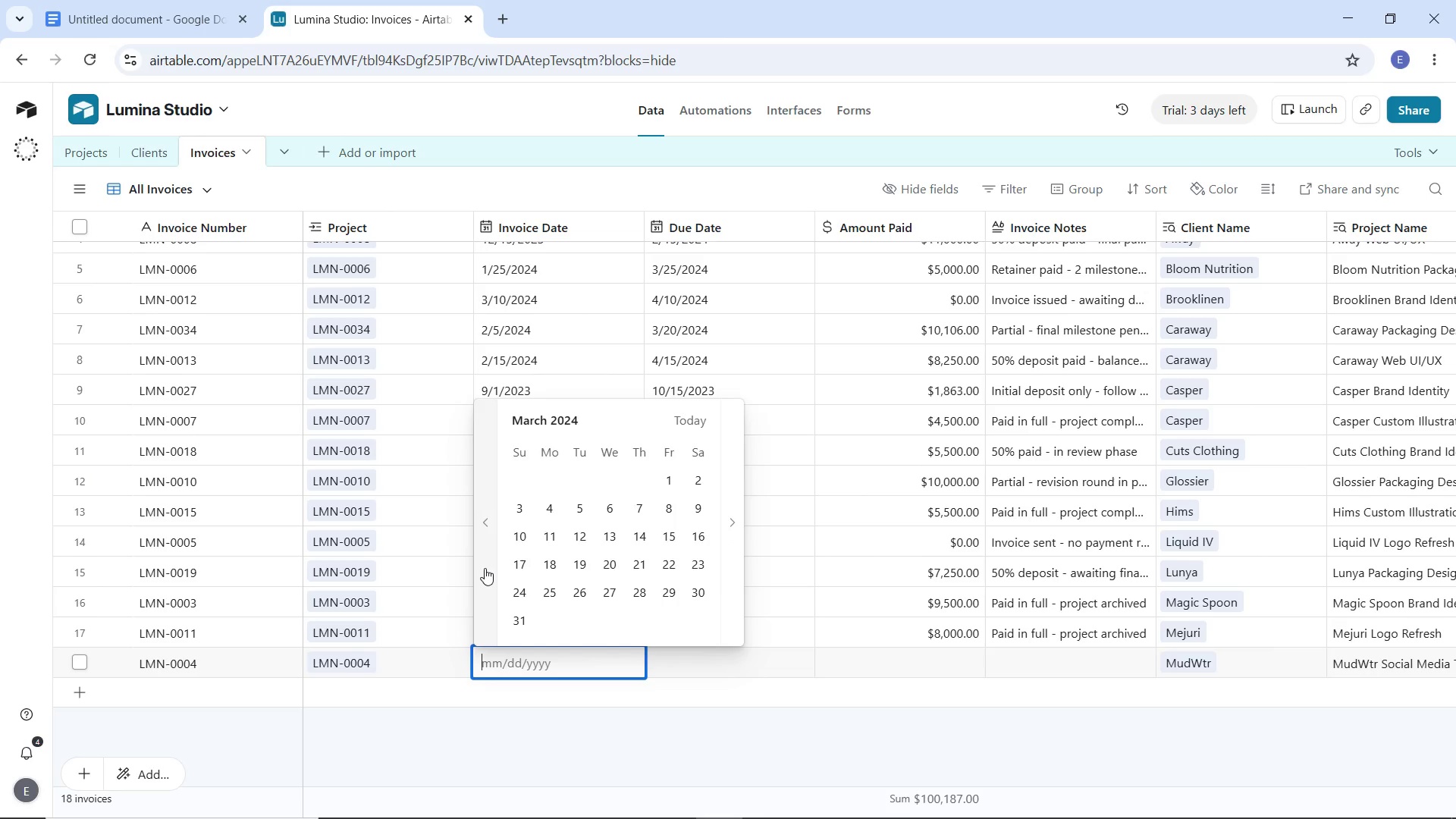 
triple_click([485, 568])
 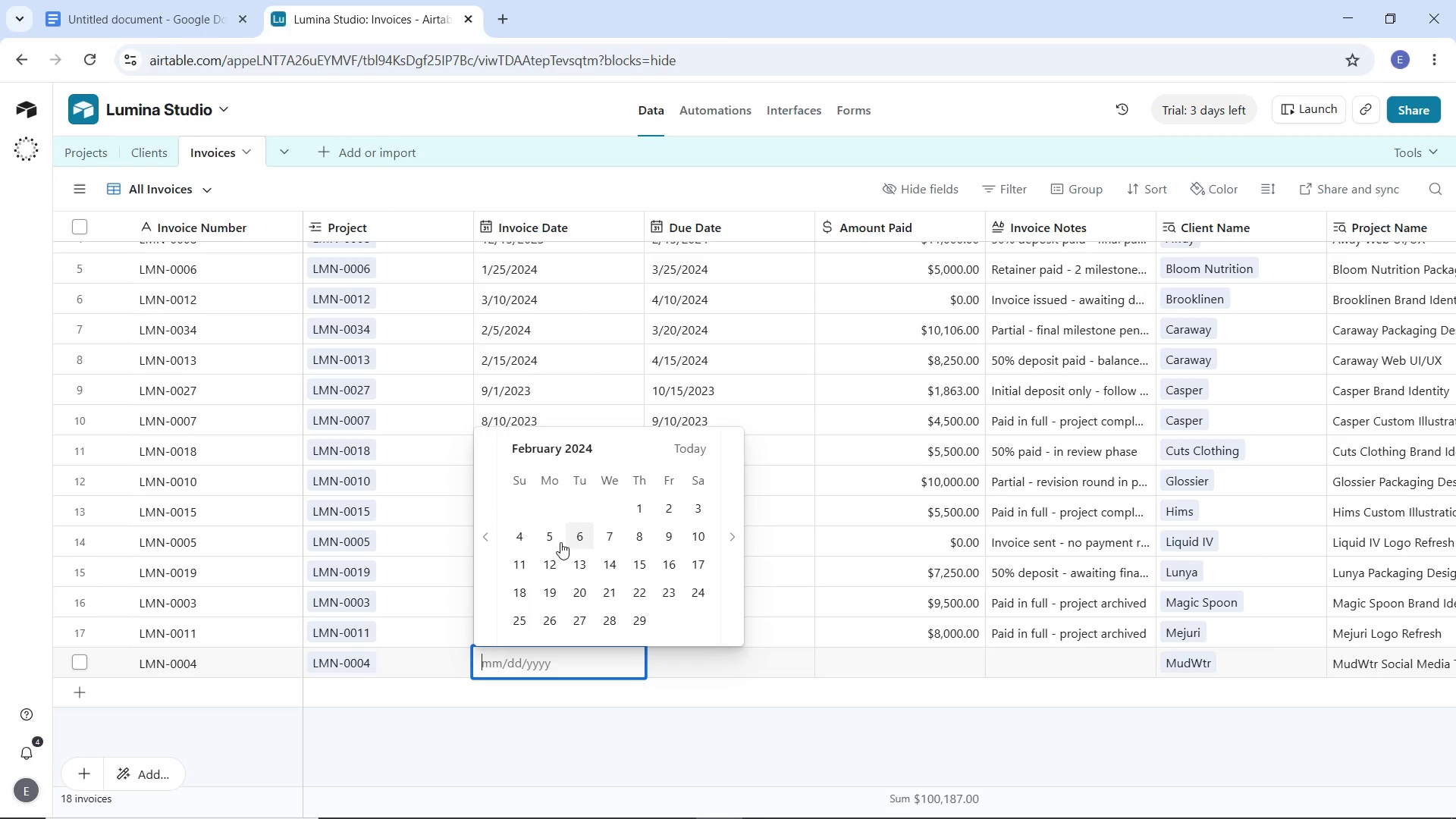 
left_click([551, 541])
 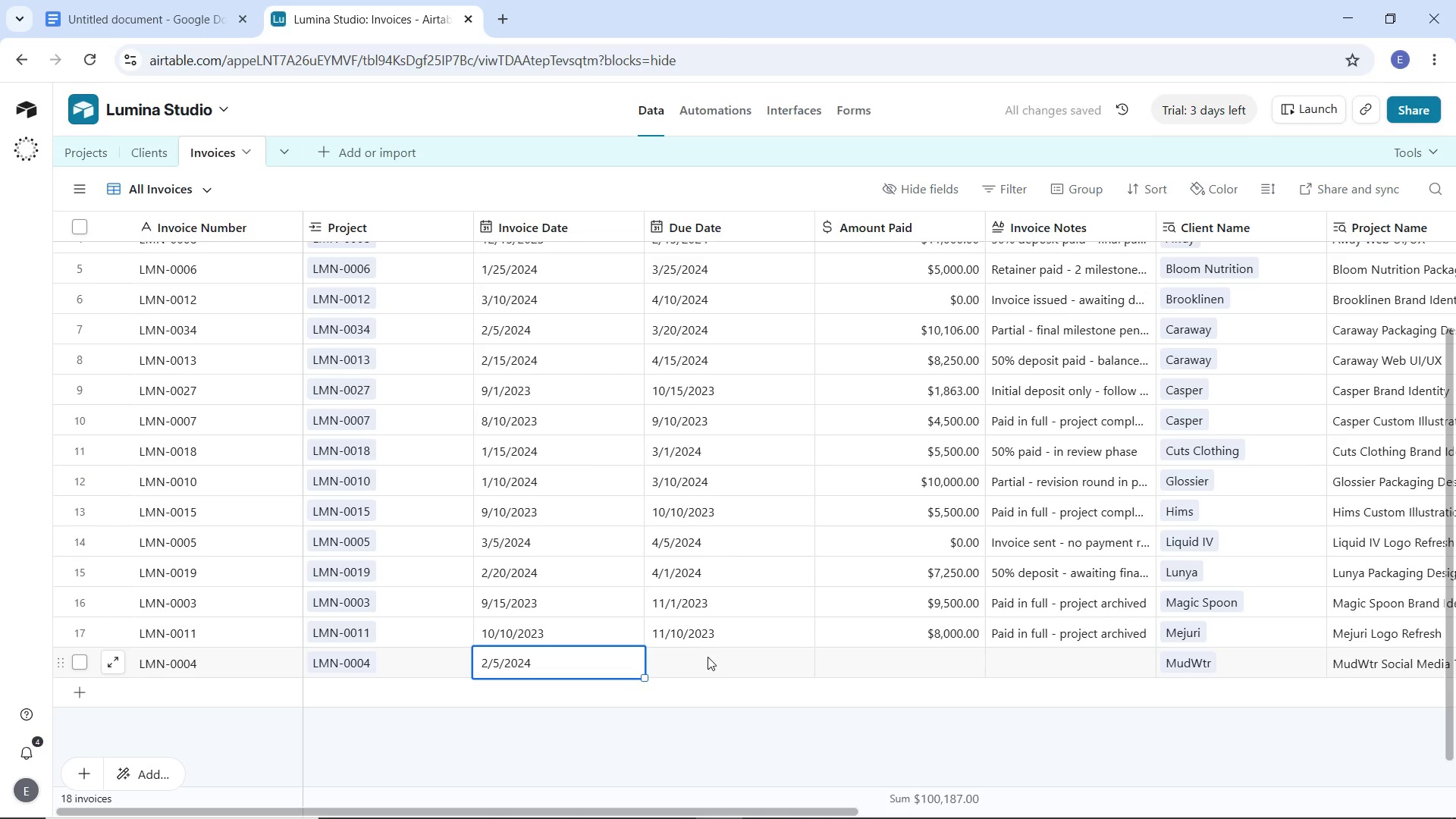 
double_click([706, 662])
 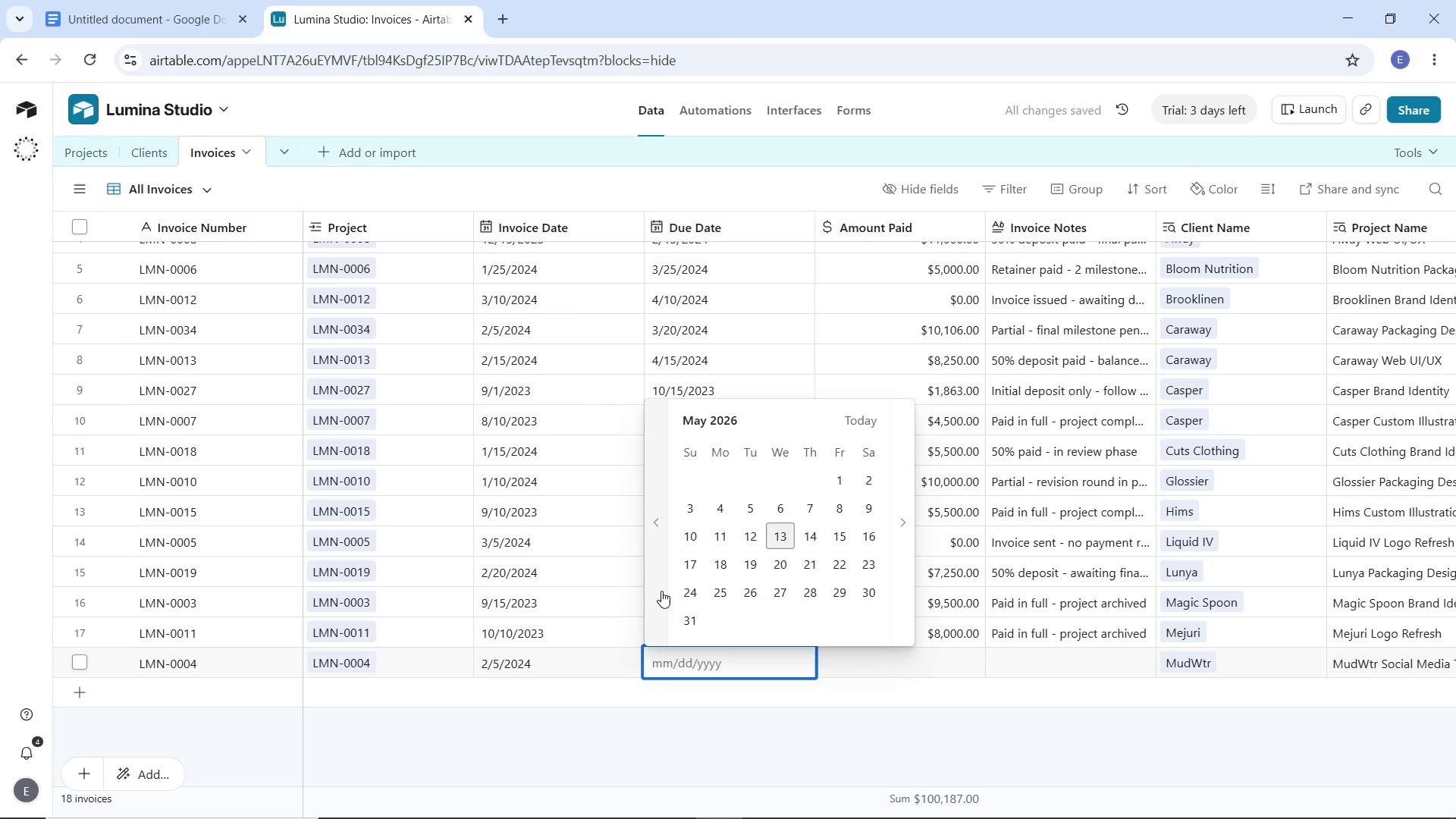 
double_click([661, 591])
 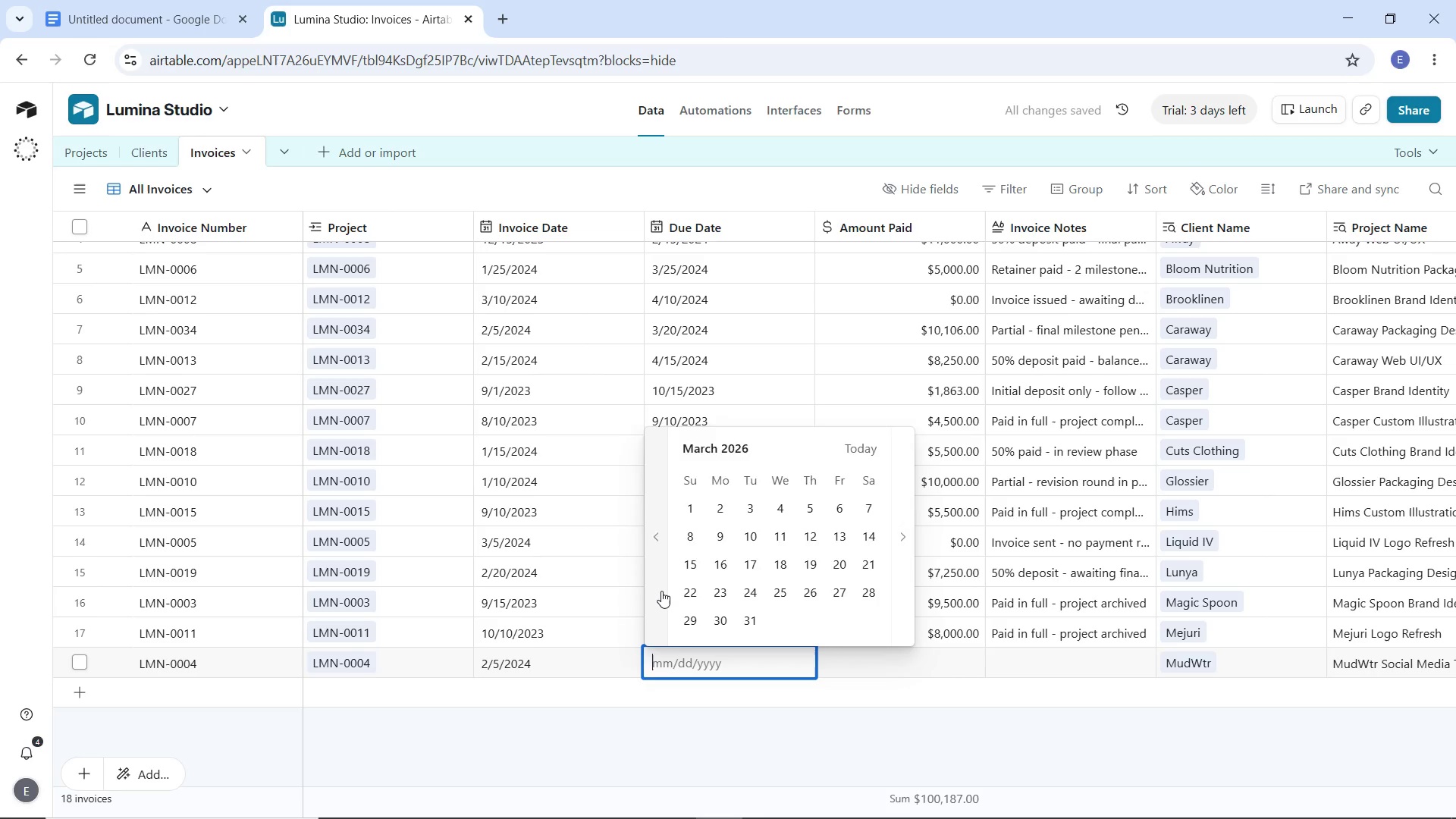 
triple_click([661, 591])
 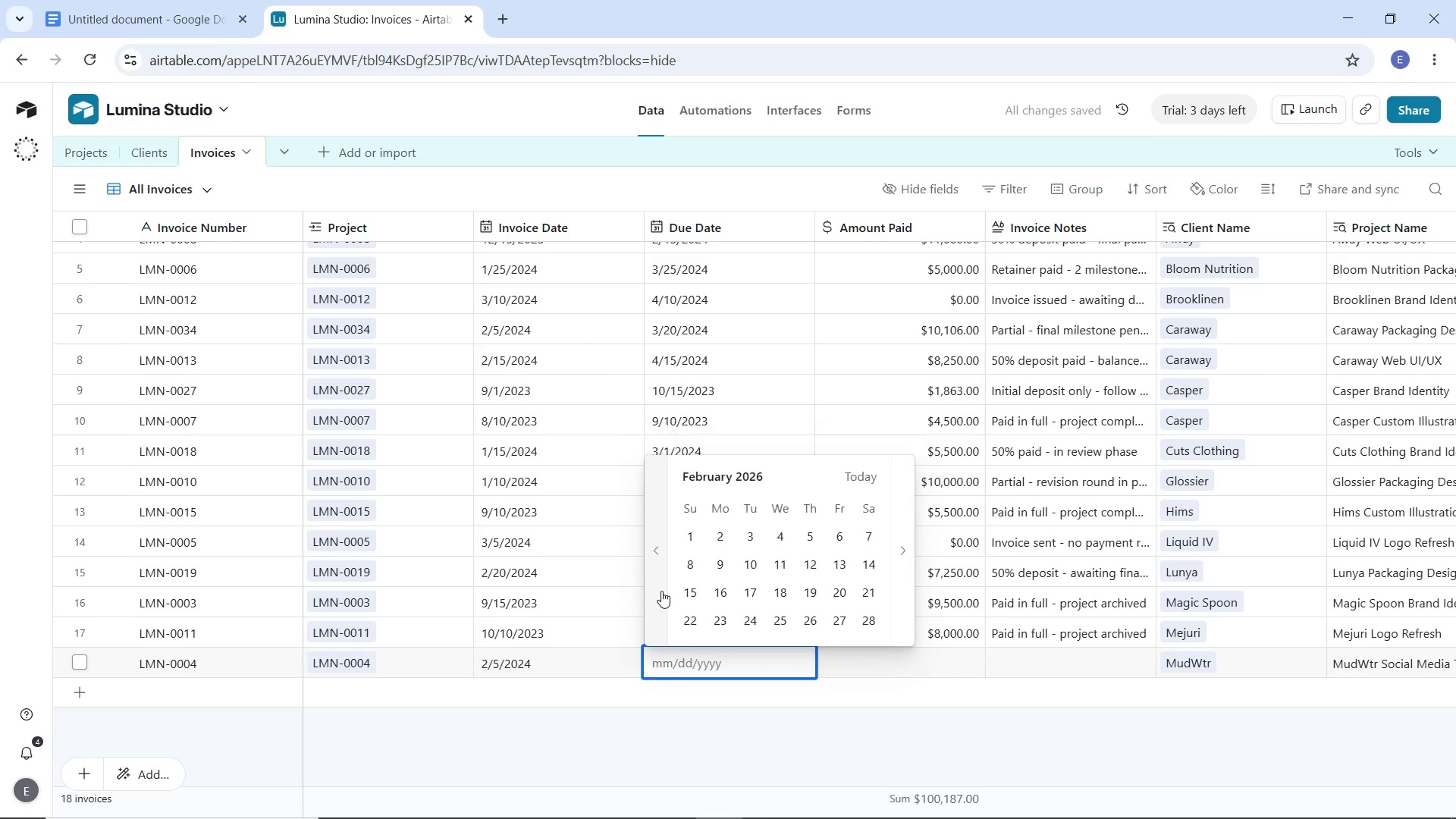 
triple_click([661, 591])
 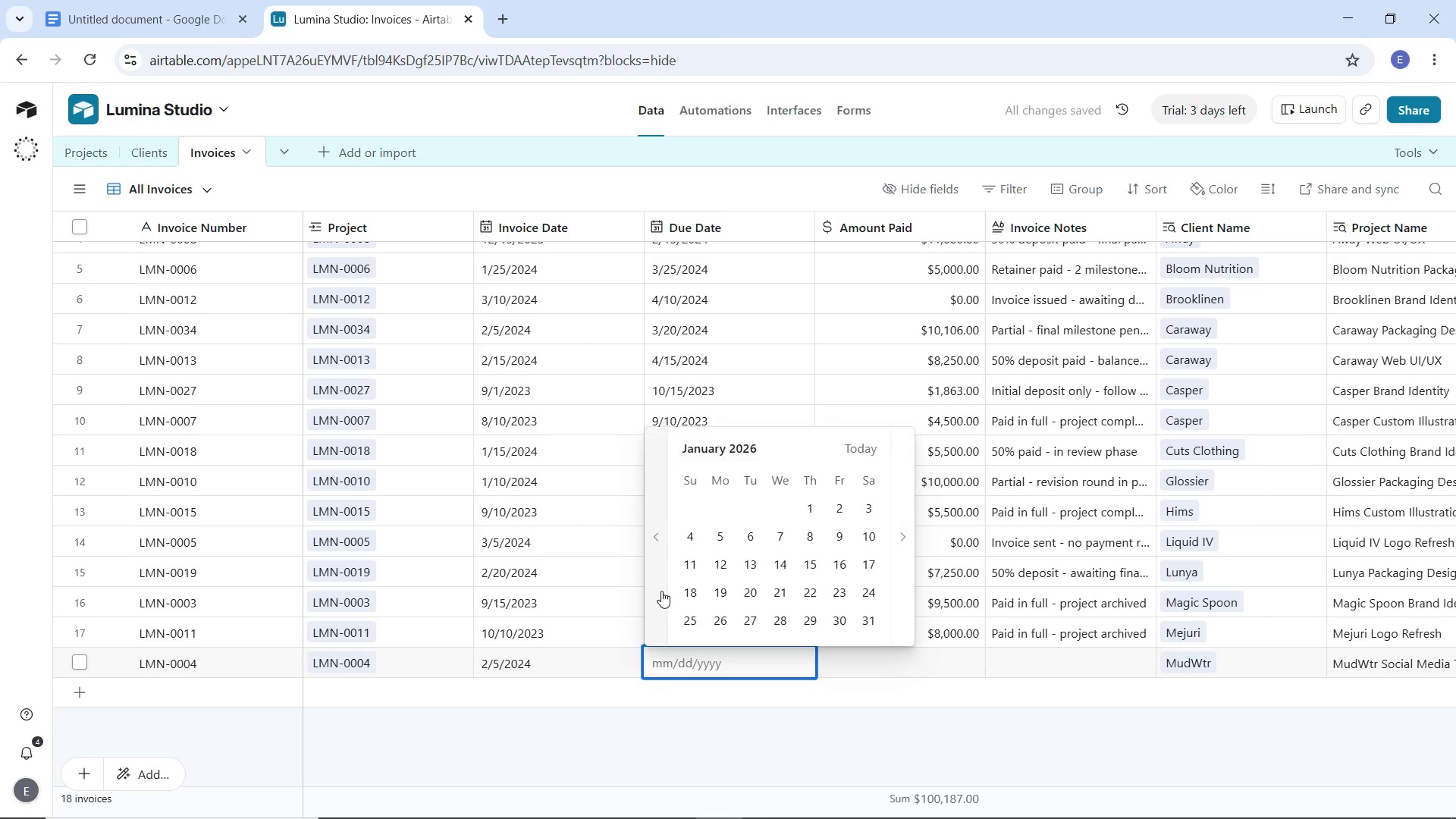 
triple_click([661, 591])
 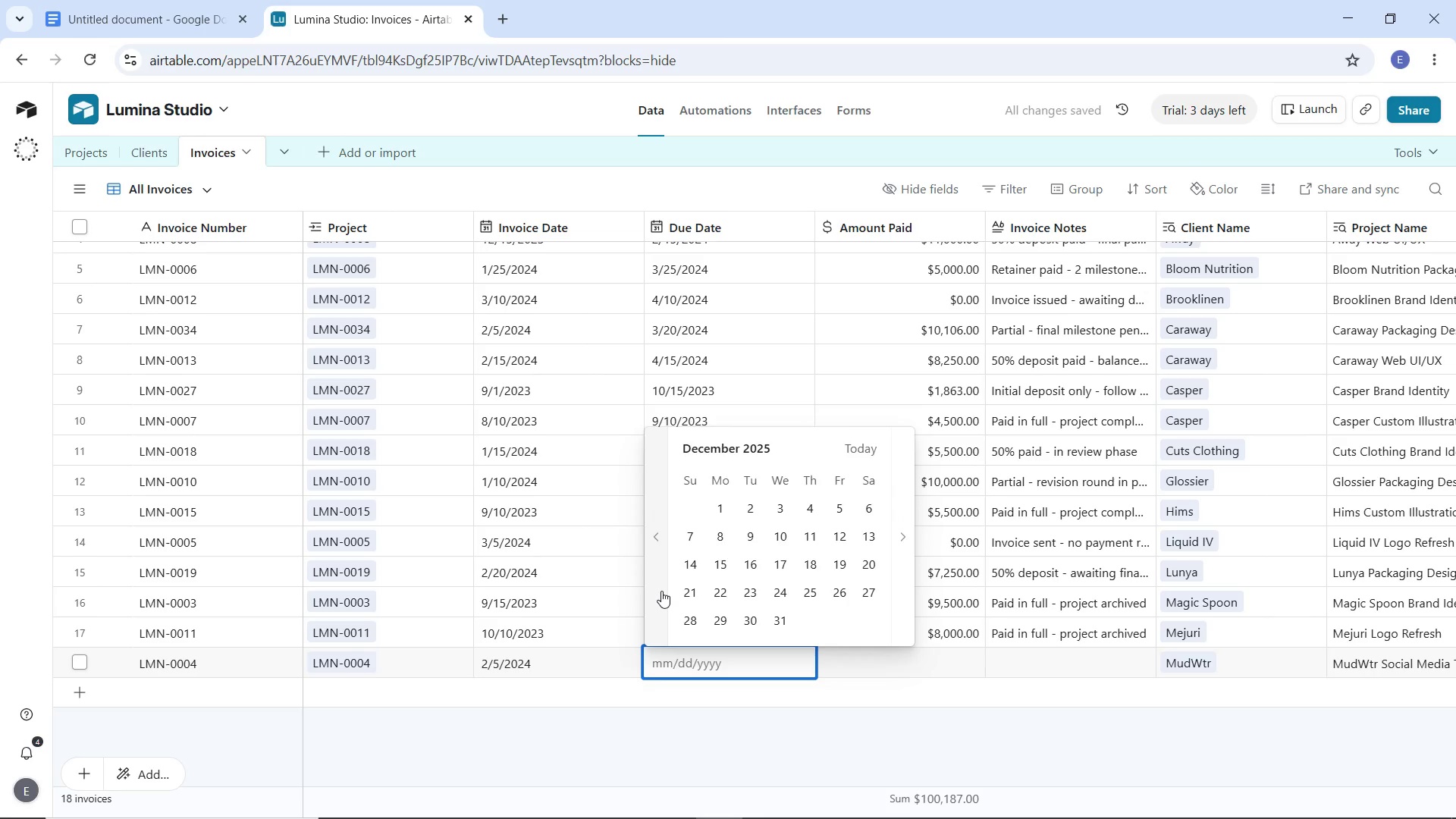 
triple_click([661, 591])
 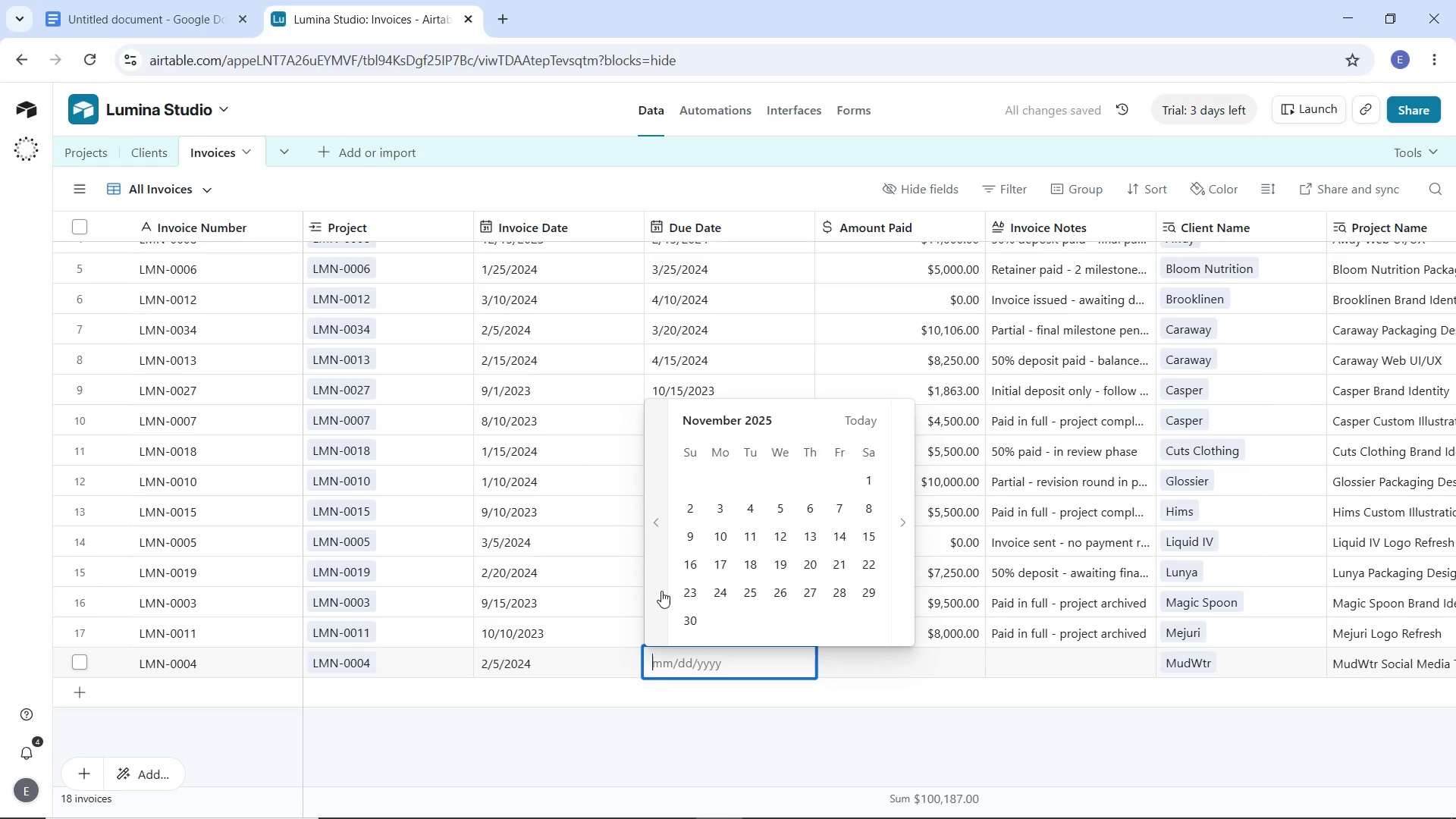 
triple_click([661, 591])
 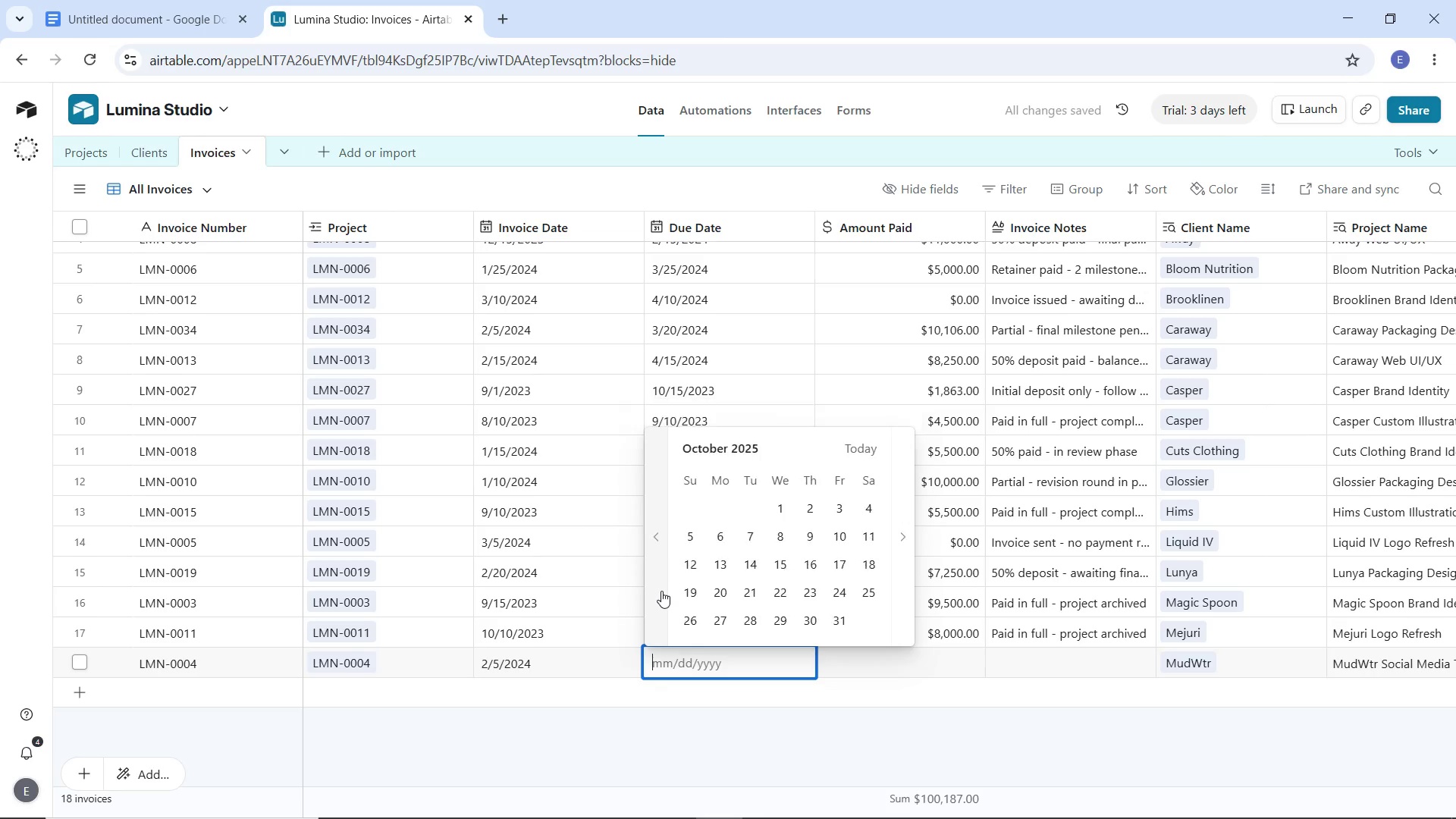 
triple_click([661, 591])
 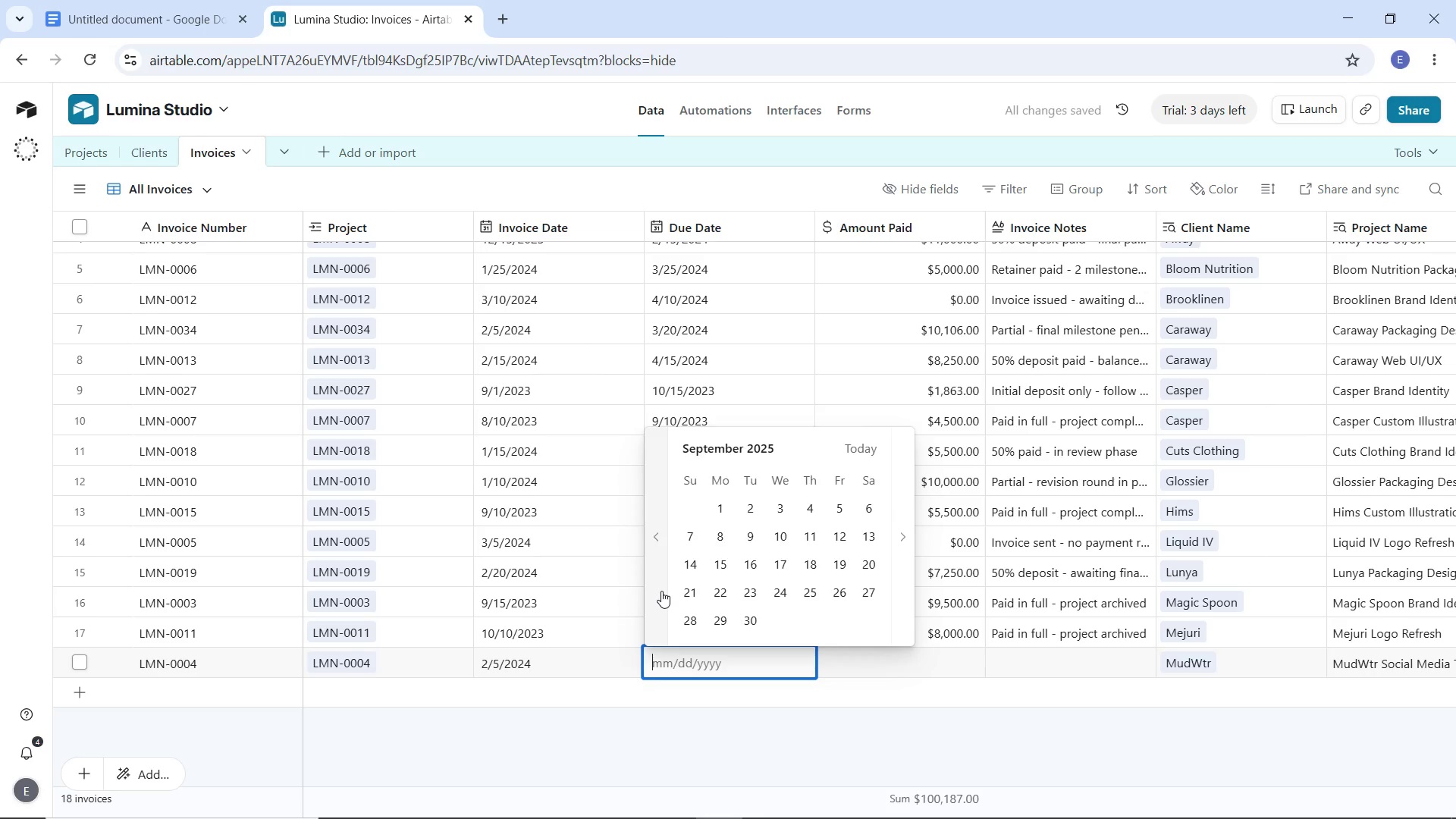 
triple_click([661, 591])
 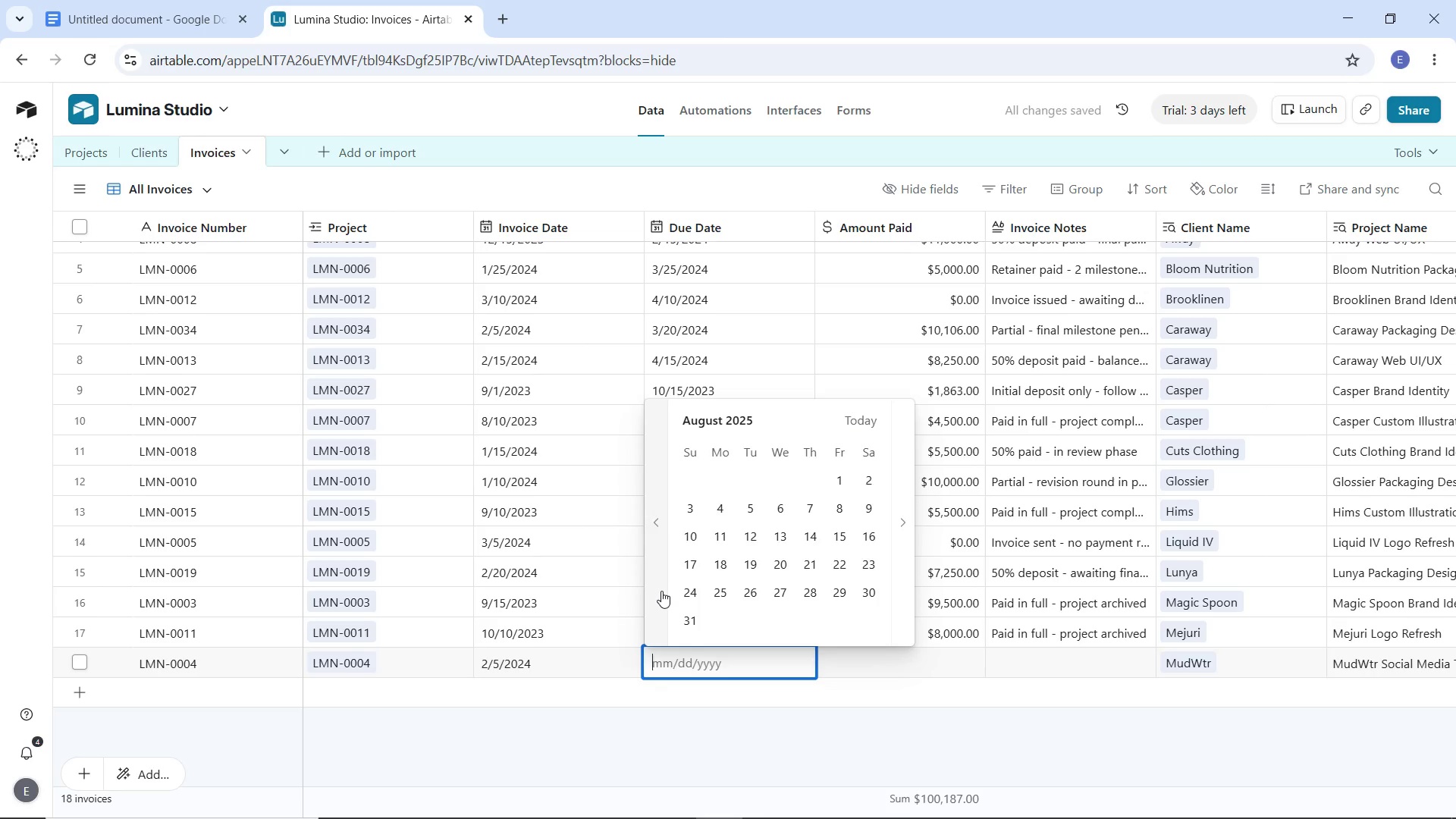 
triple_click([661, 591])
 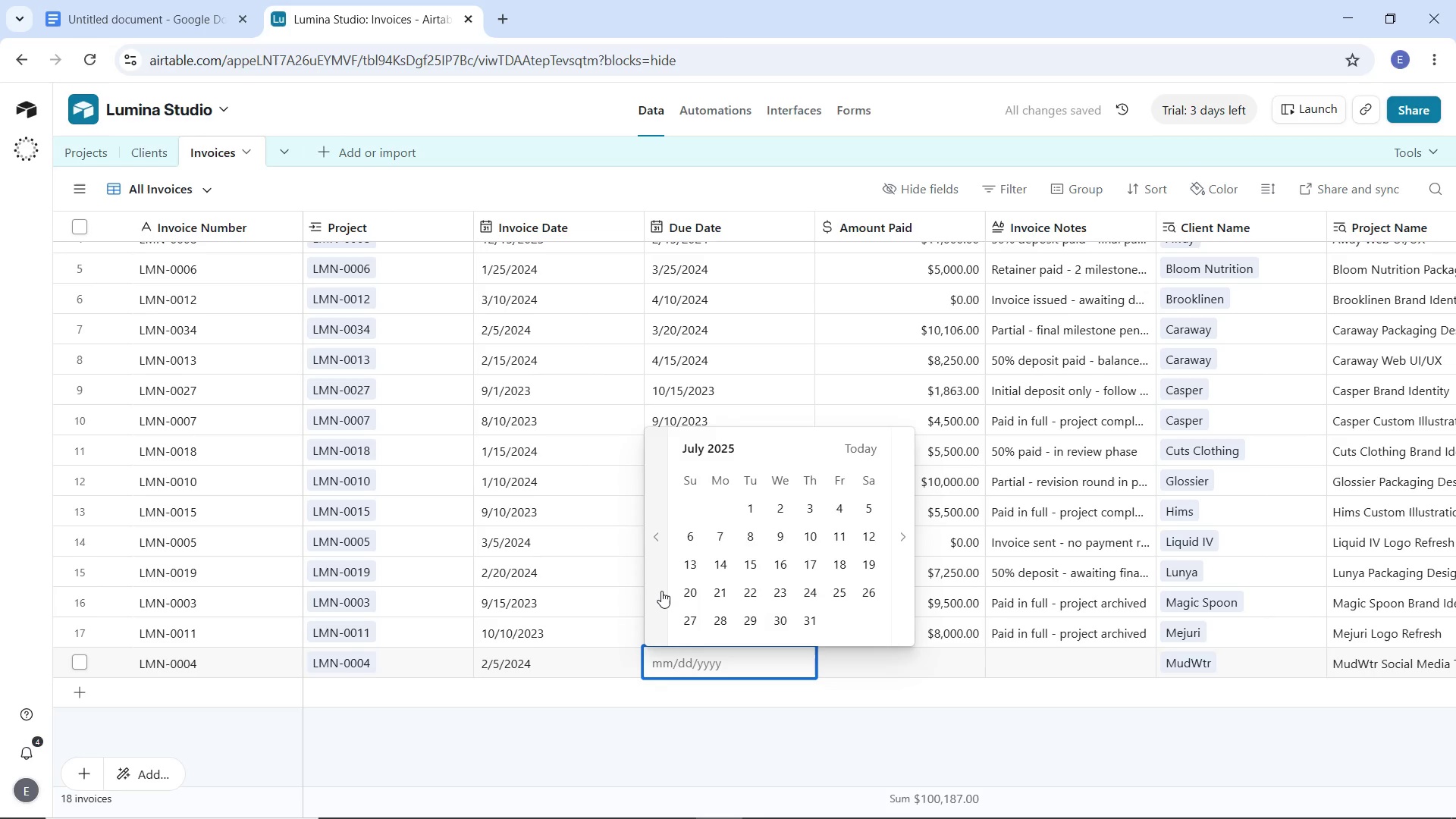 
triple_click([661, 591])
 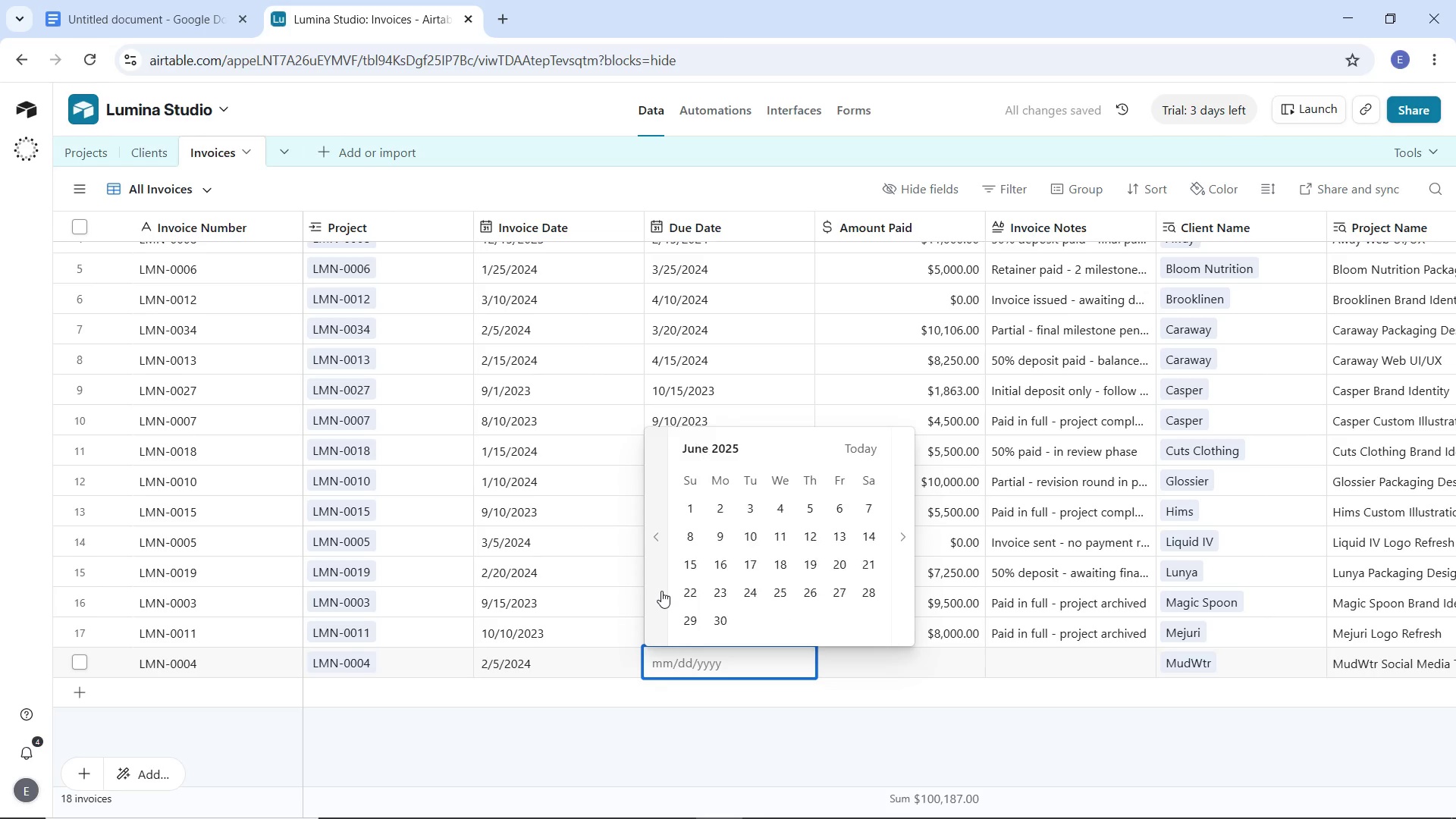 
triple_click([661, 591])
 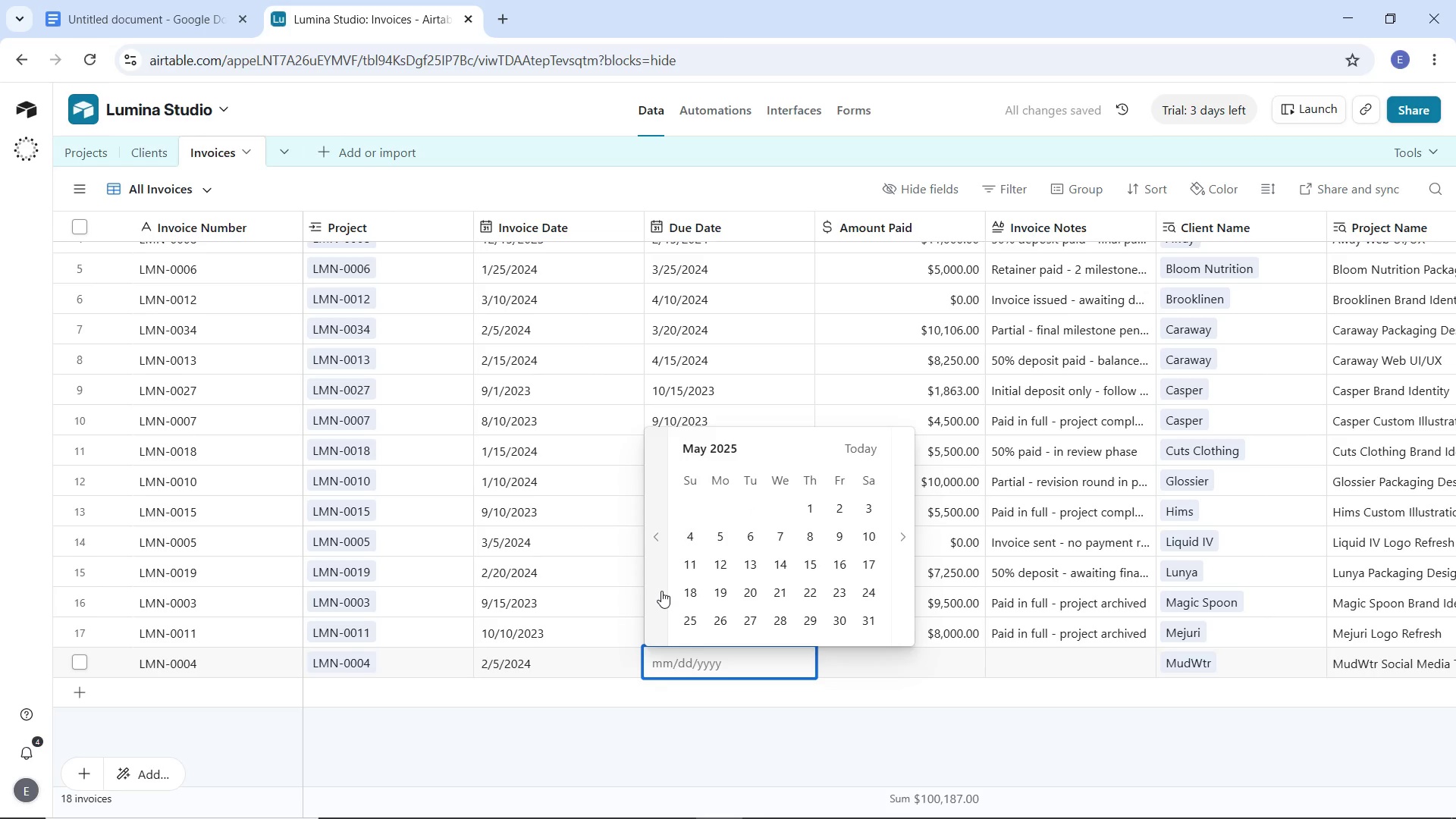 
triple_click([661, 591])
 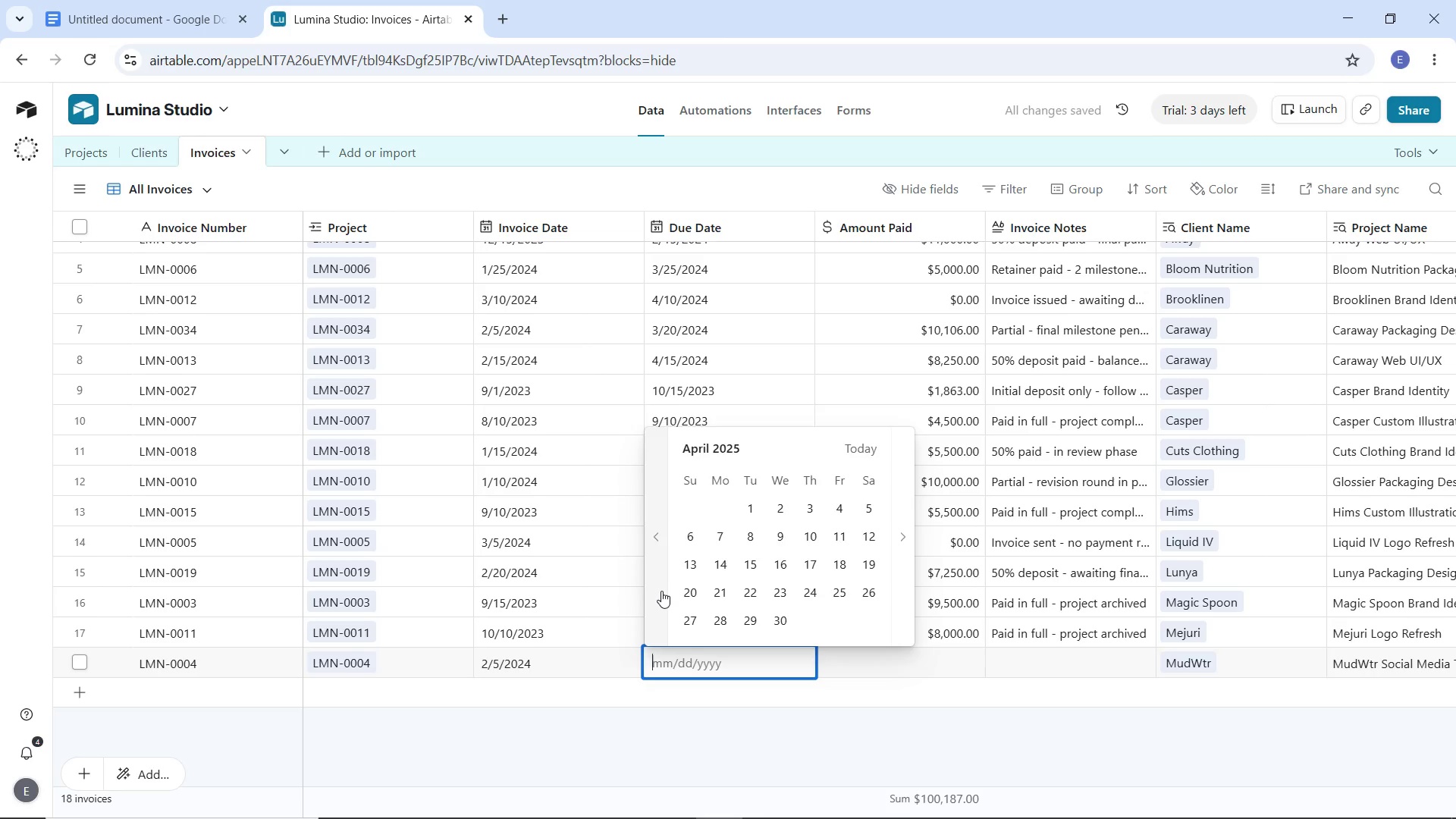 
triple_click([661, 591])
 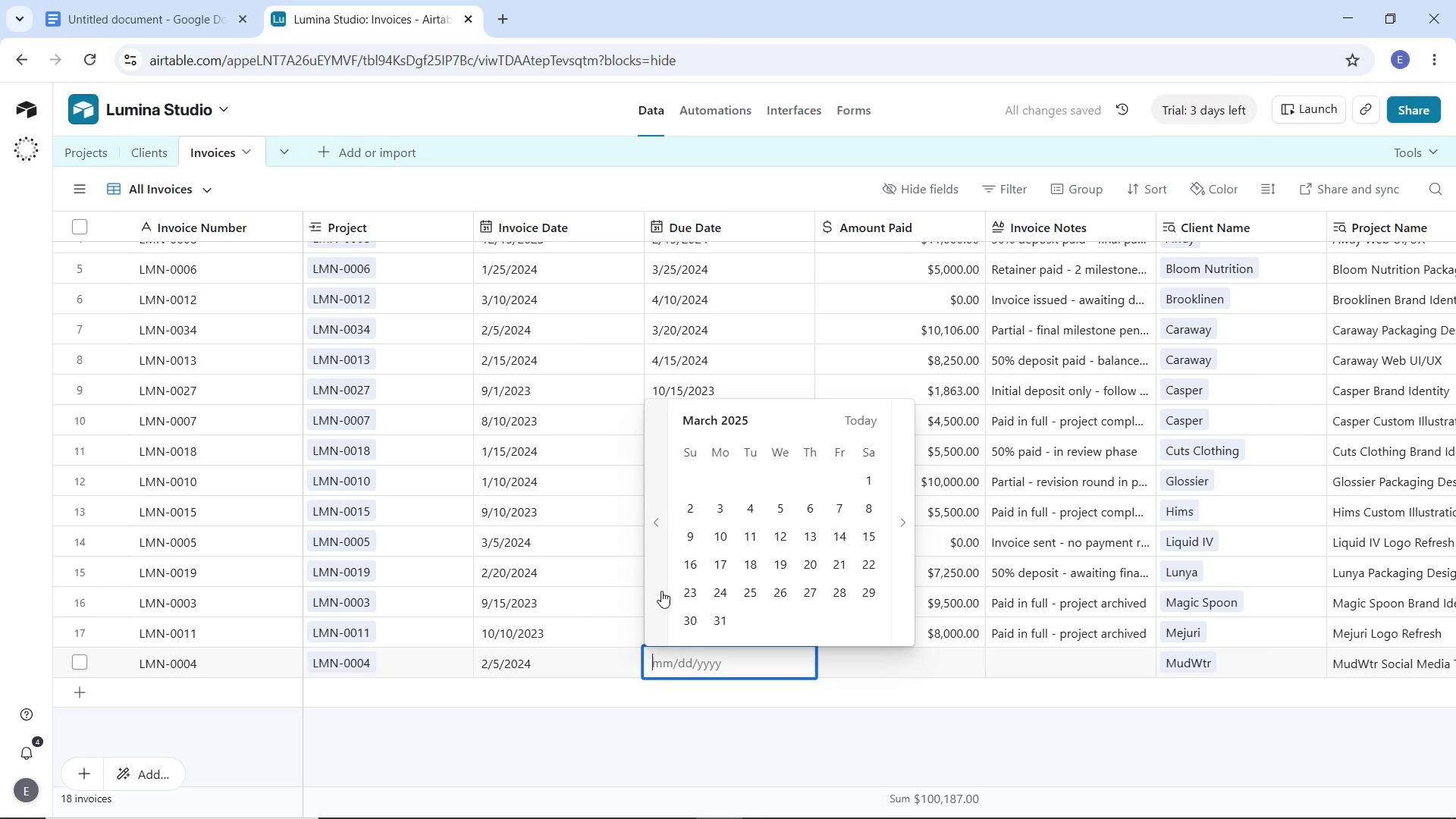 
triple_click([661, 591])
 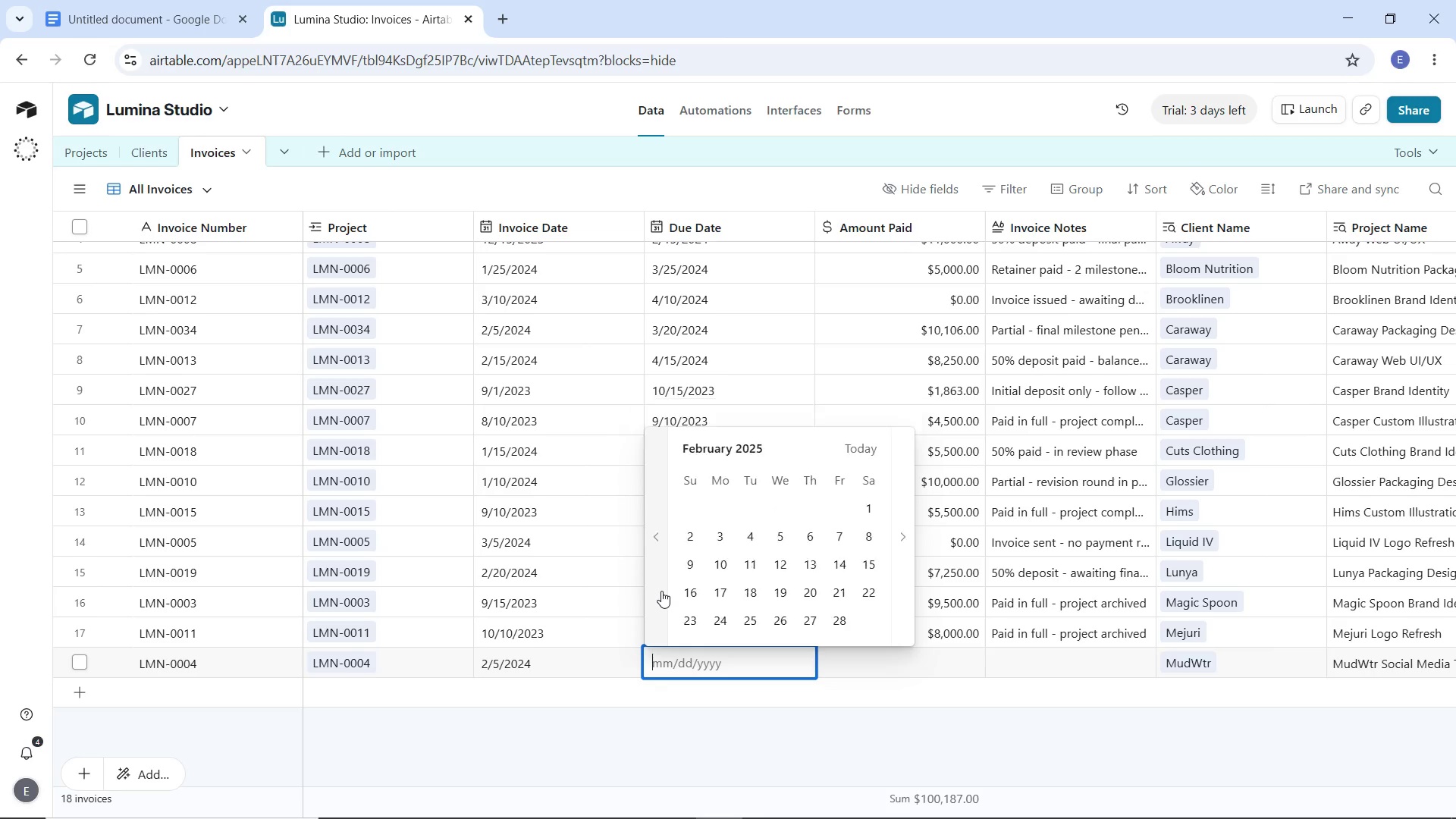 
triple_click([661, 591])
 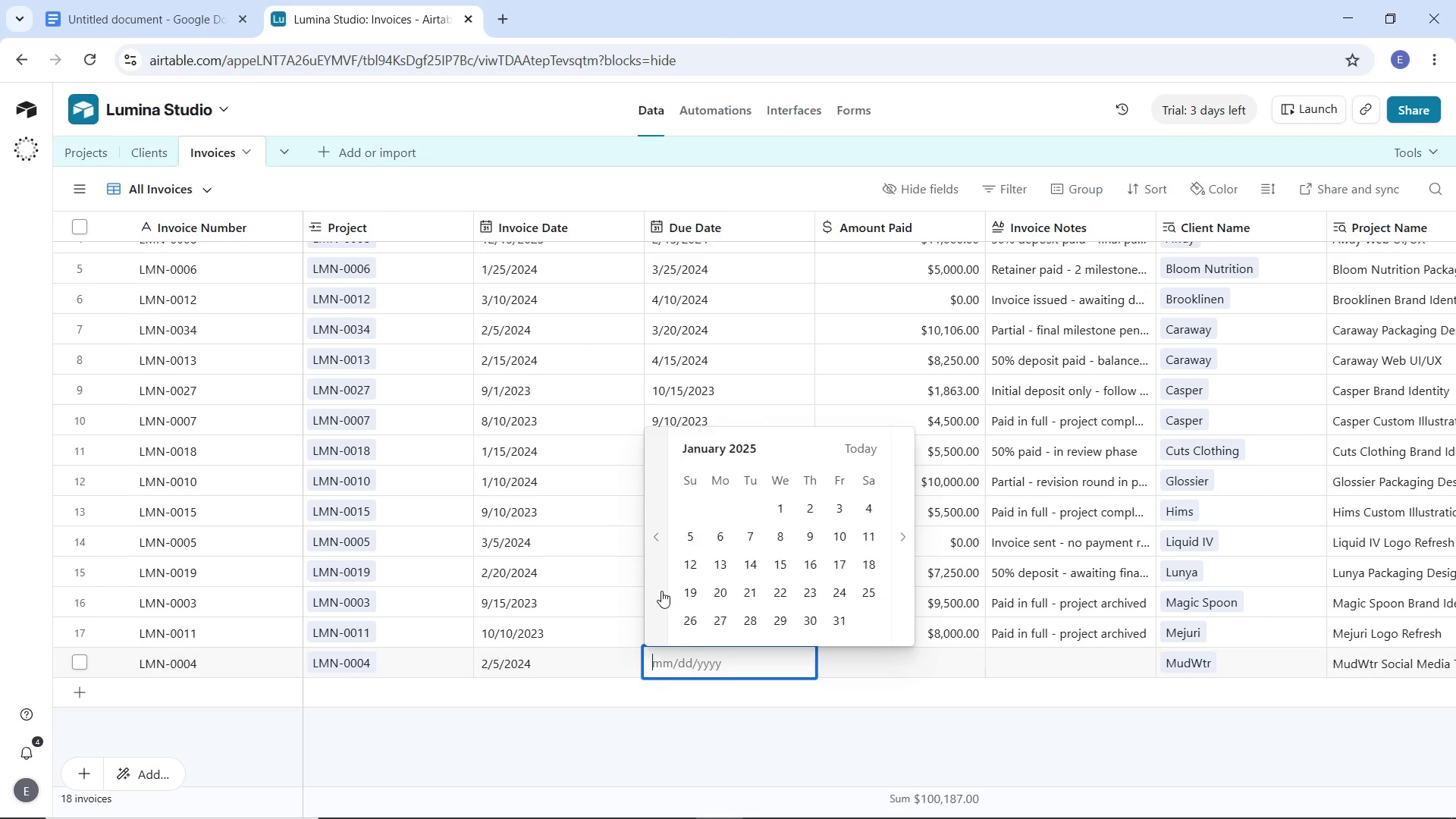 
triple_click([661, 591])
 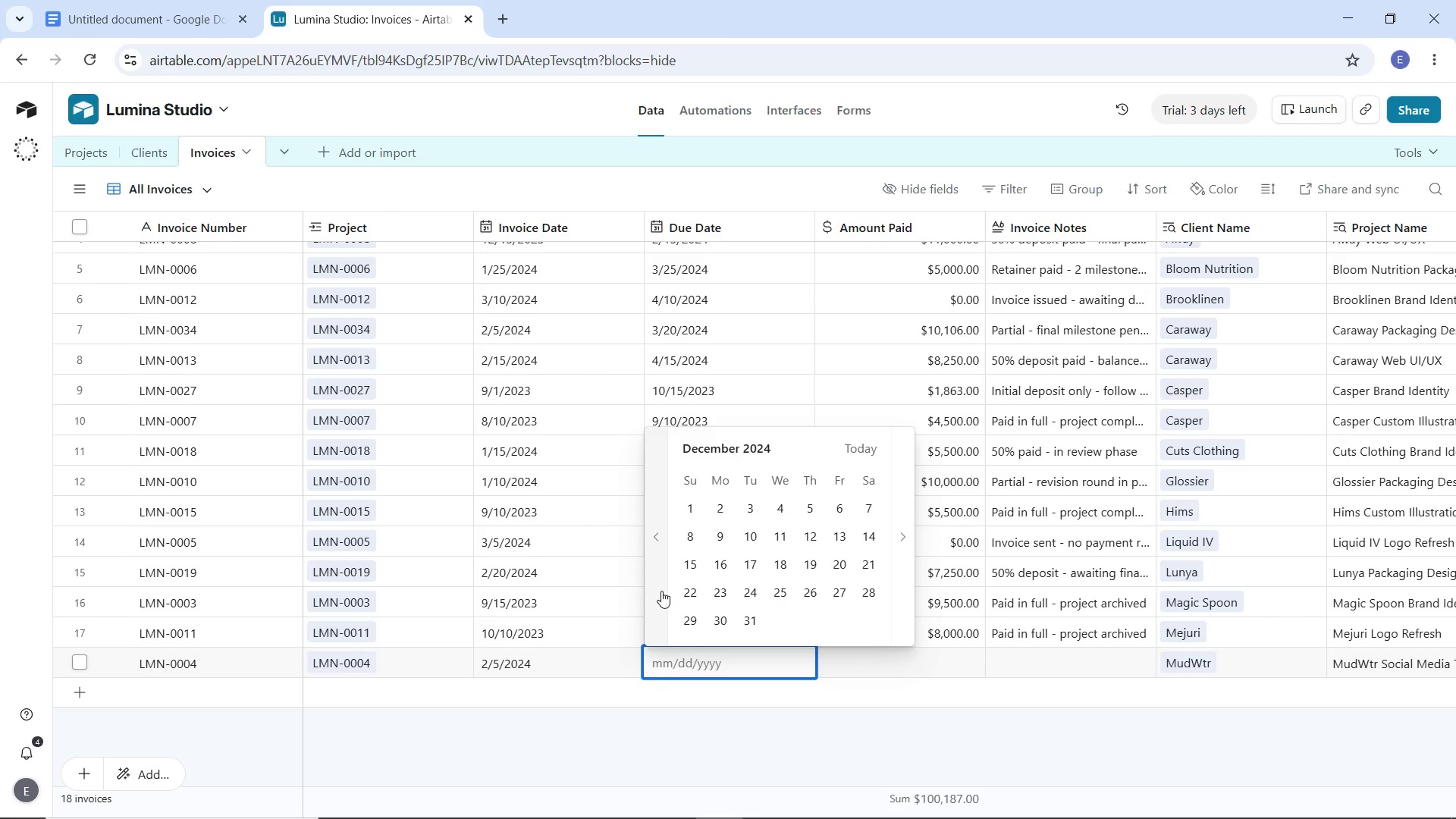 
triple_click([661, 591])
 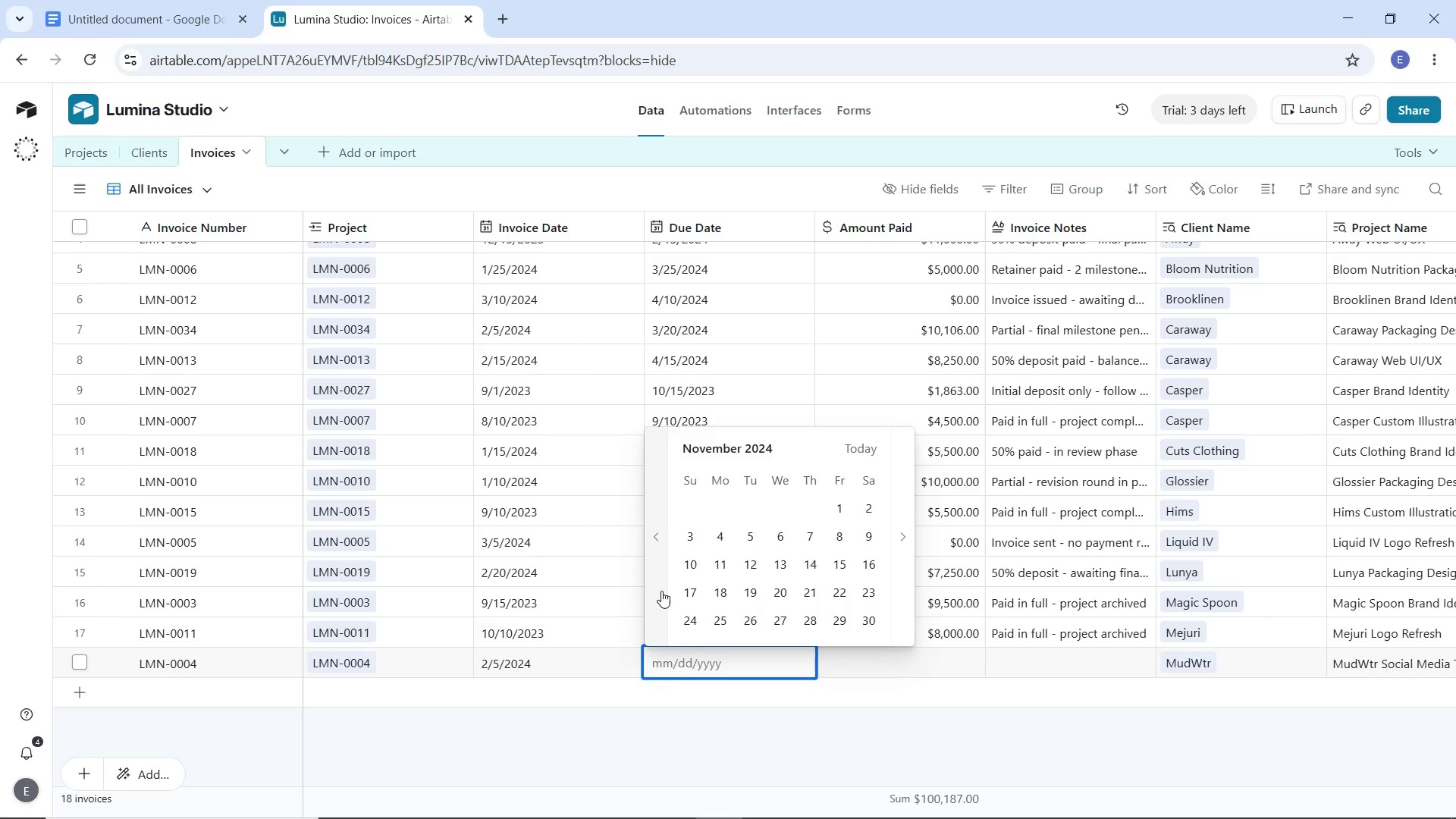 
triple_click([661, 591])
 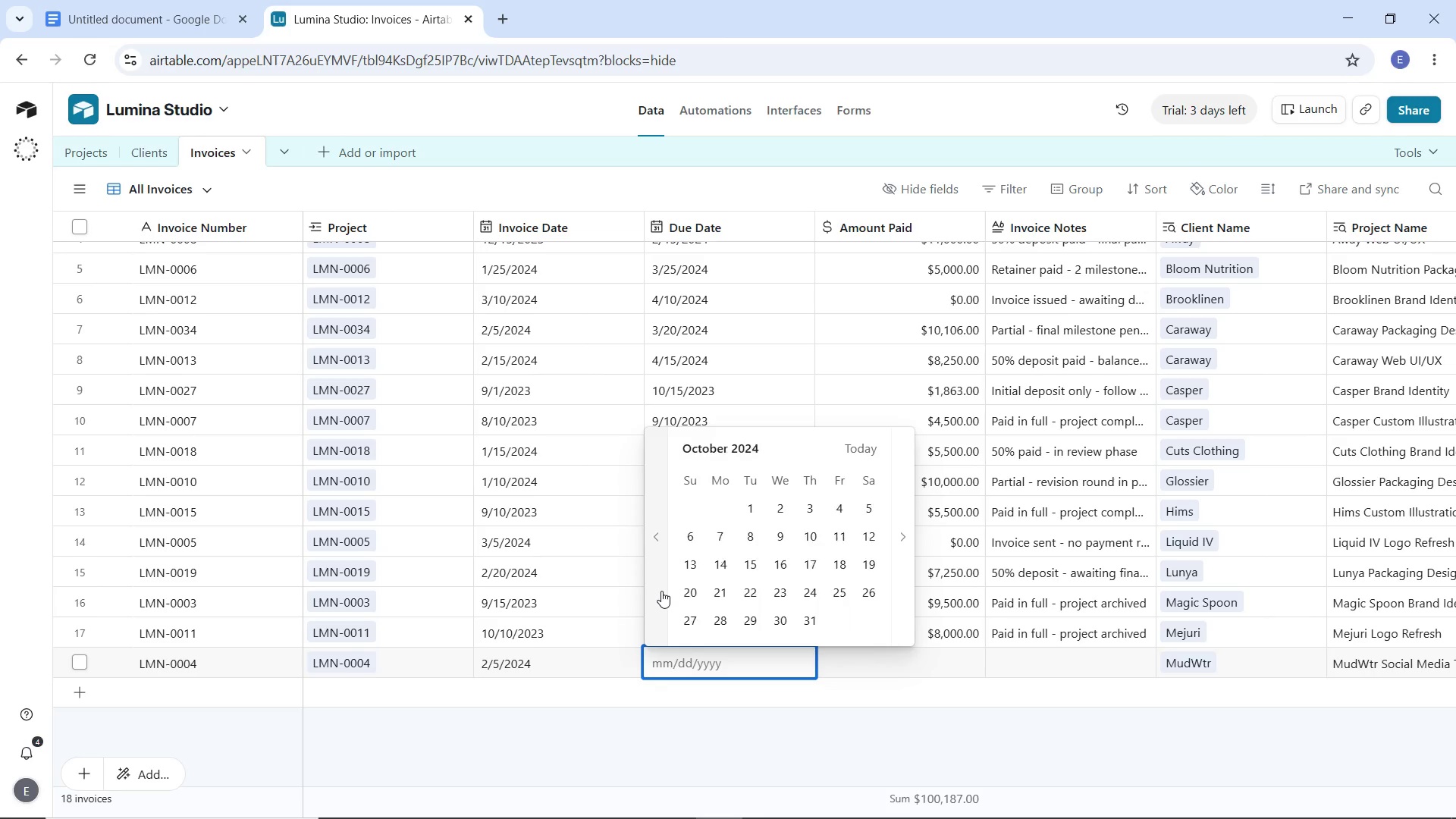 
triple_click([661, 591])
 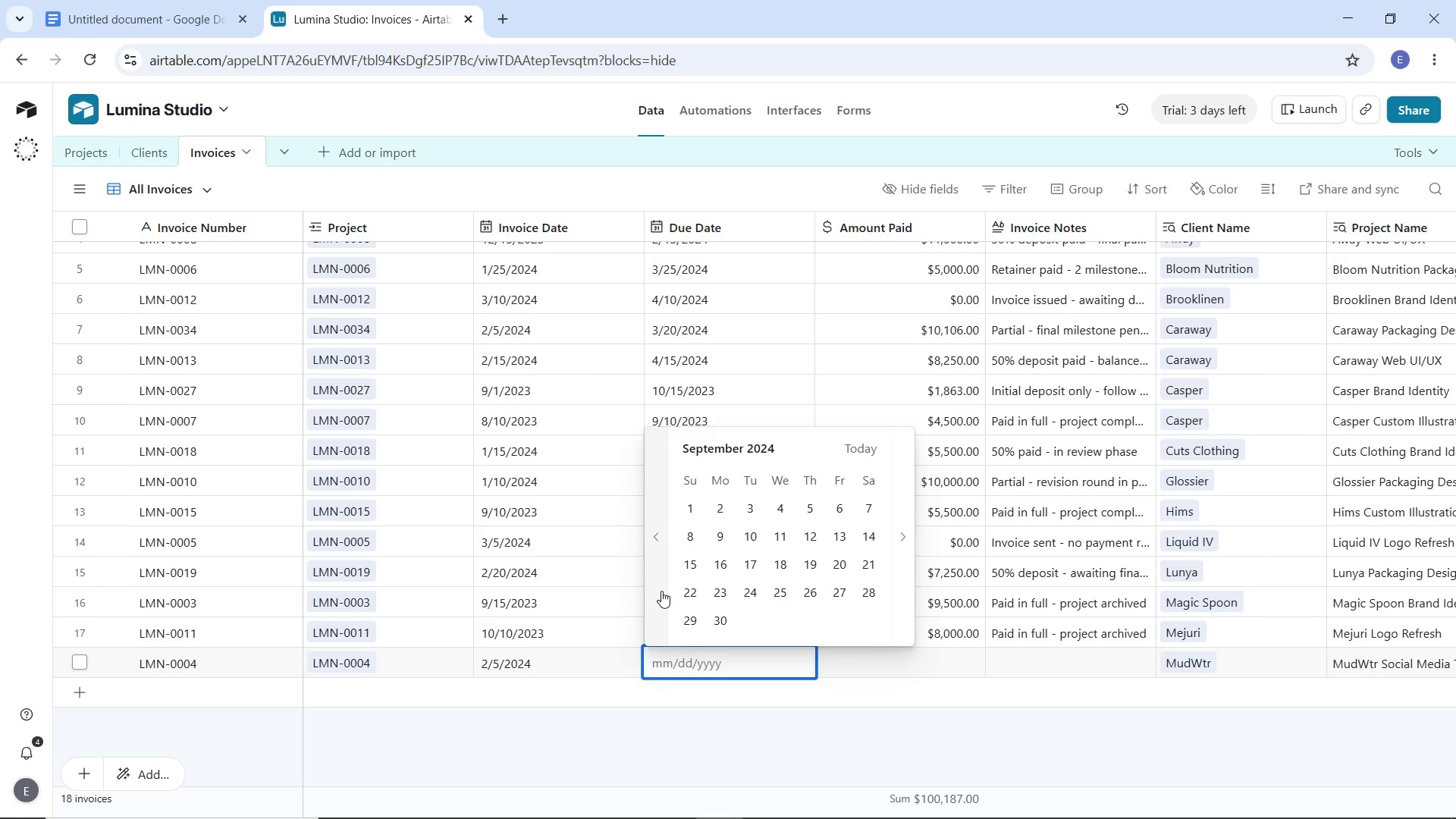 
triple_click([661, 591])
 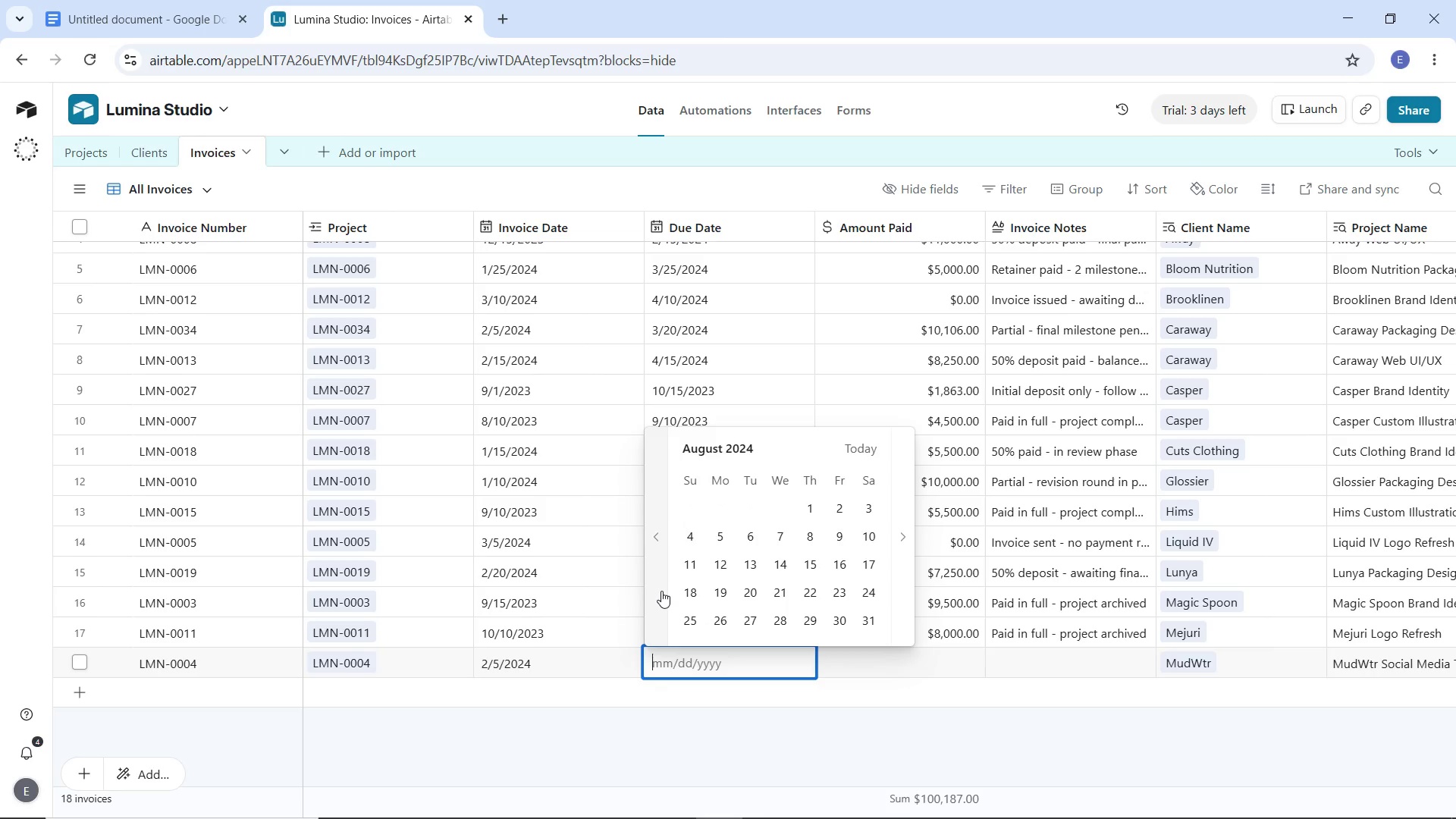 
triple_click([661, 591])
 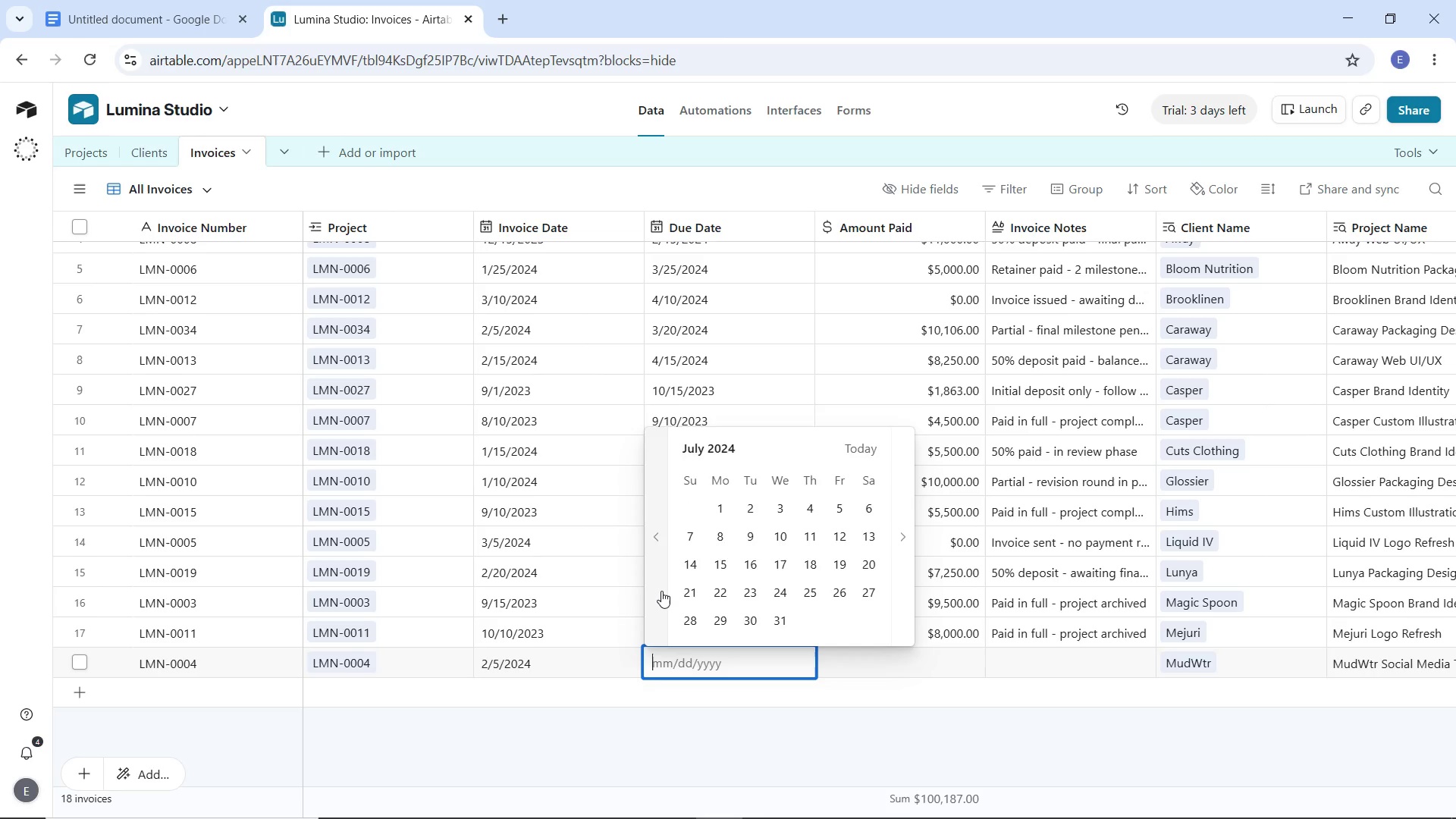 
triple_click([661, 591])
 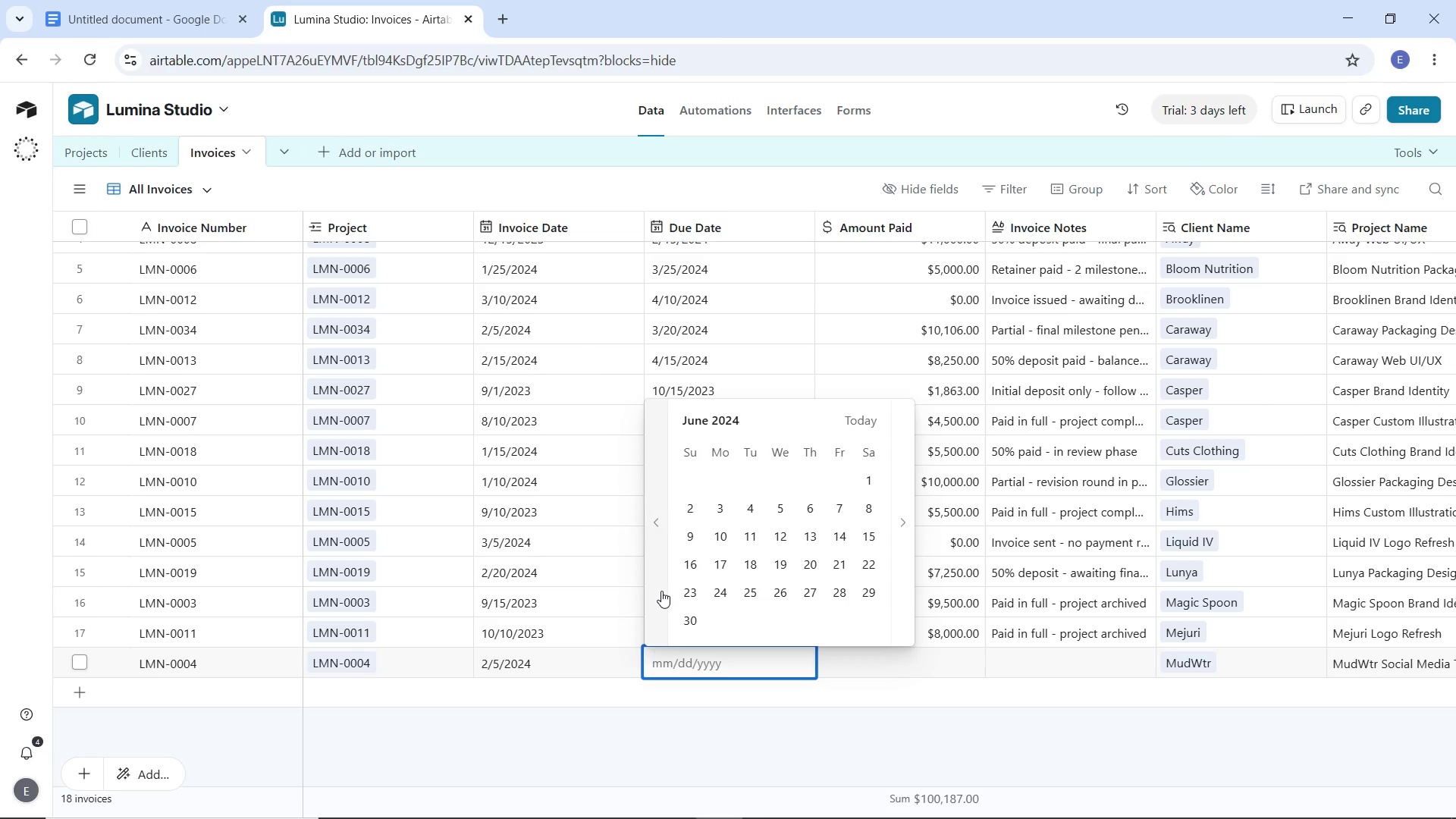 
triple_click([661, 591])
 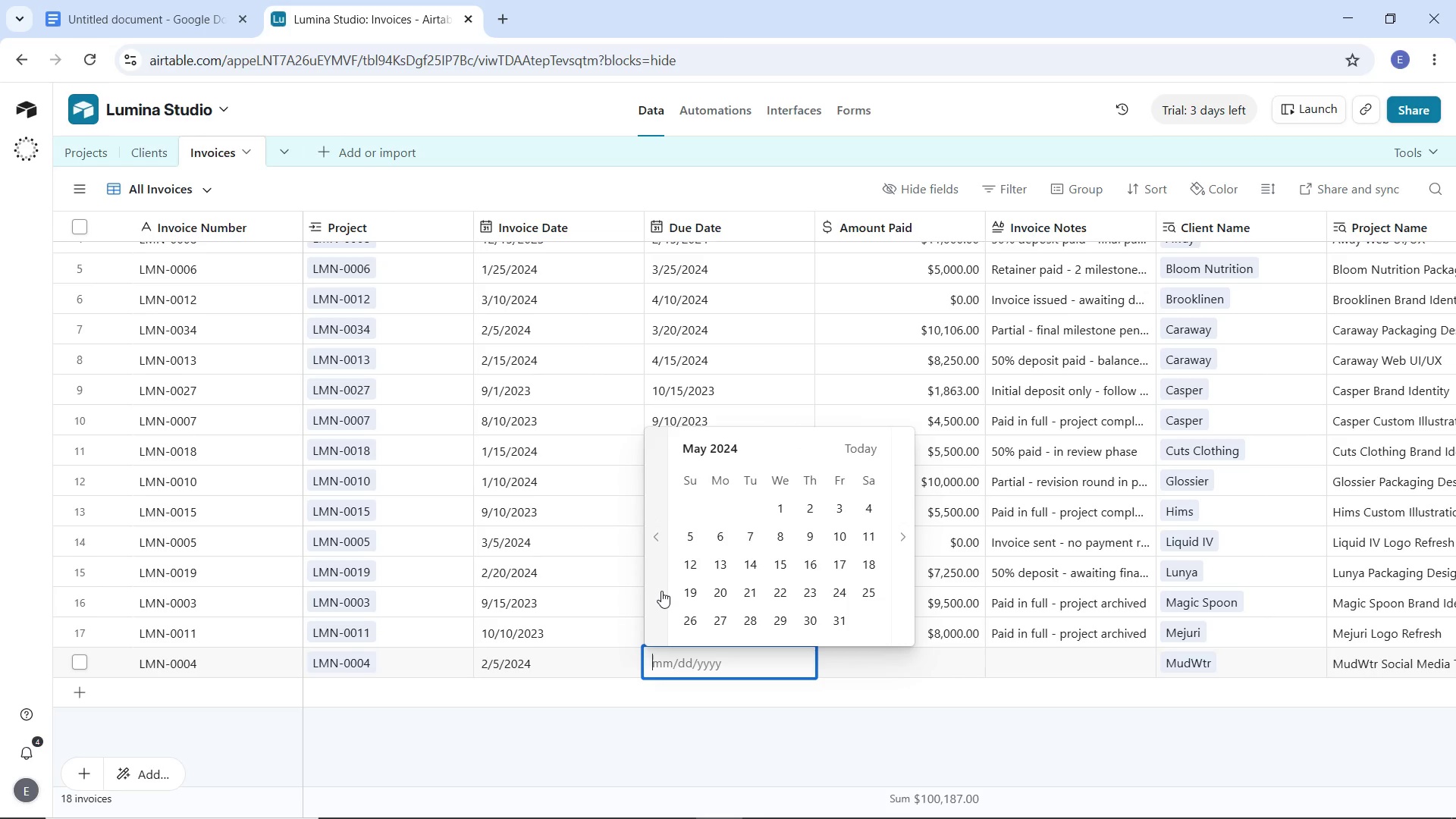 
triple_click([661, 591])
 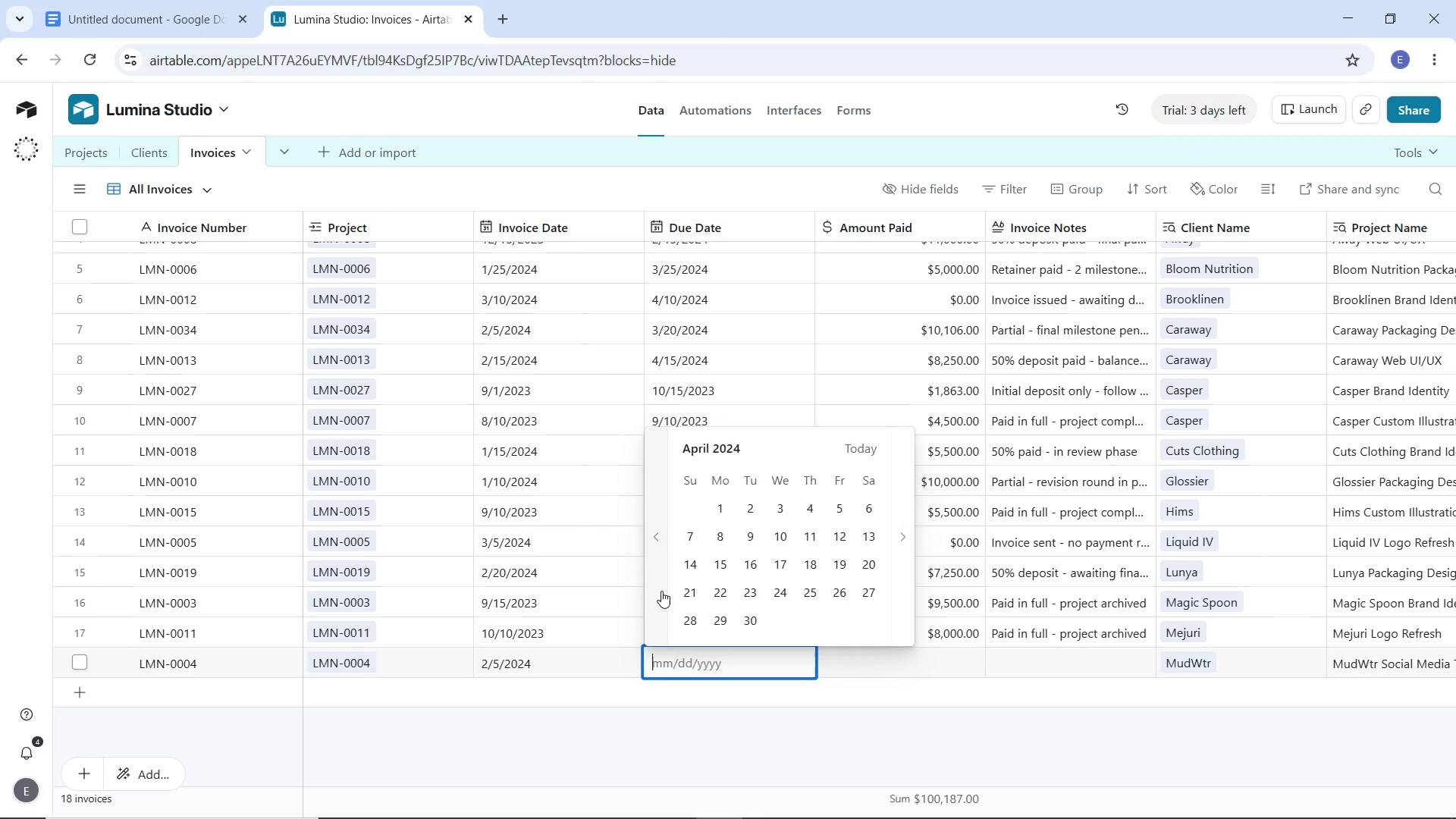 
left_click([661, 591])
 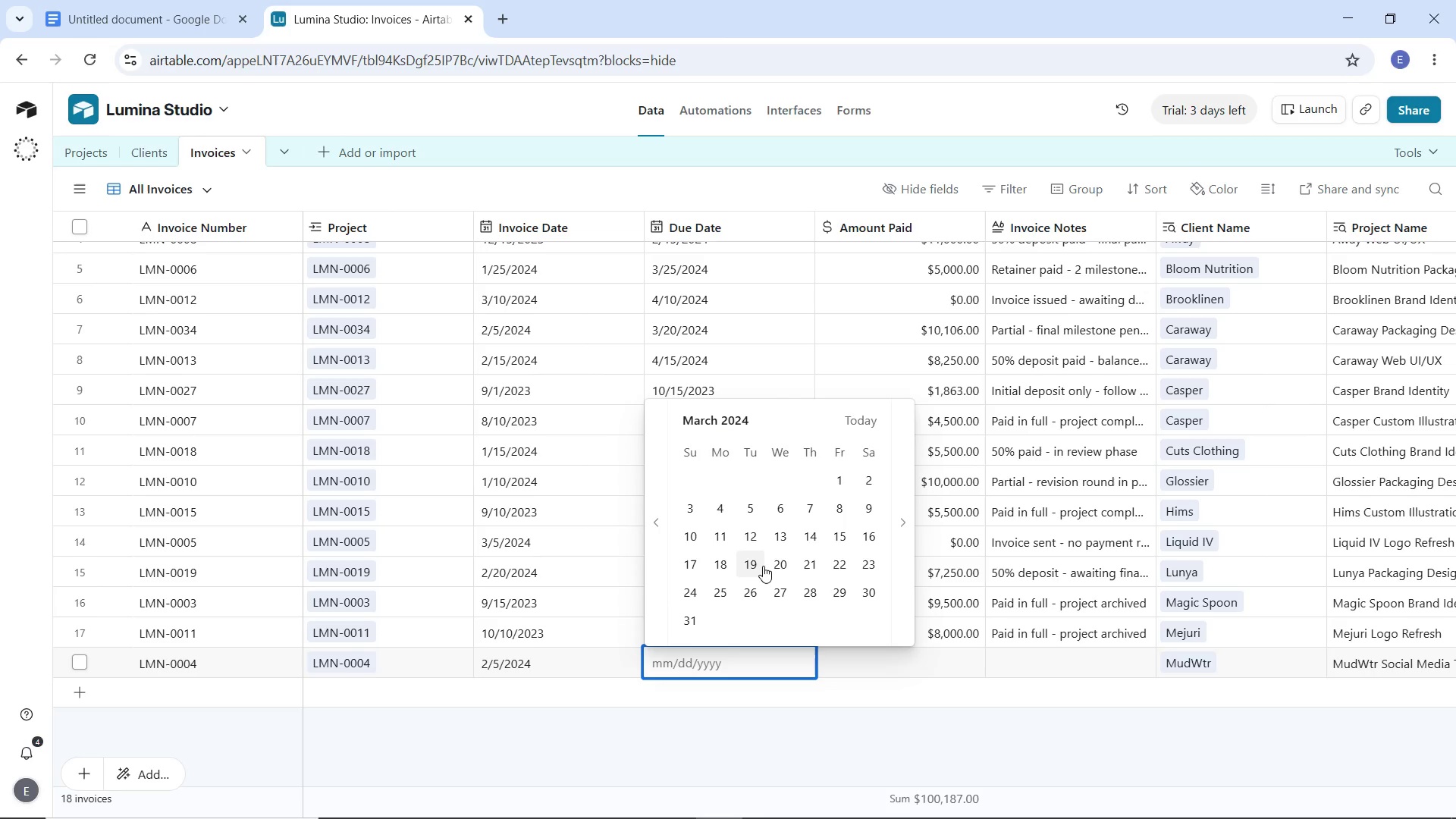 
left_click([767, 565])
 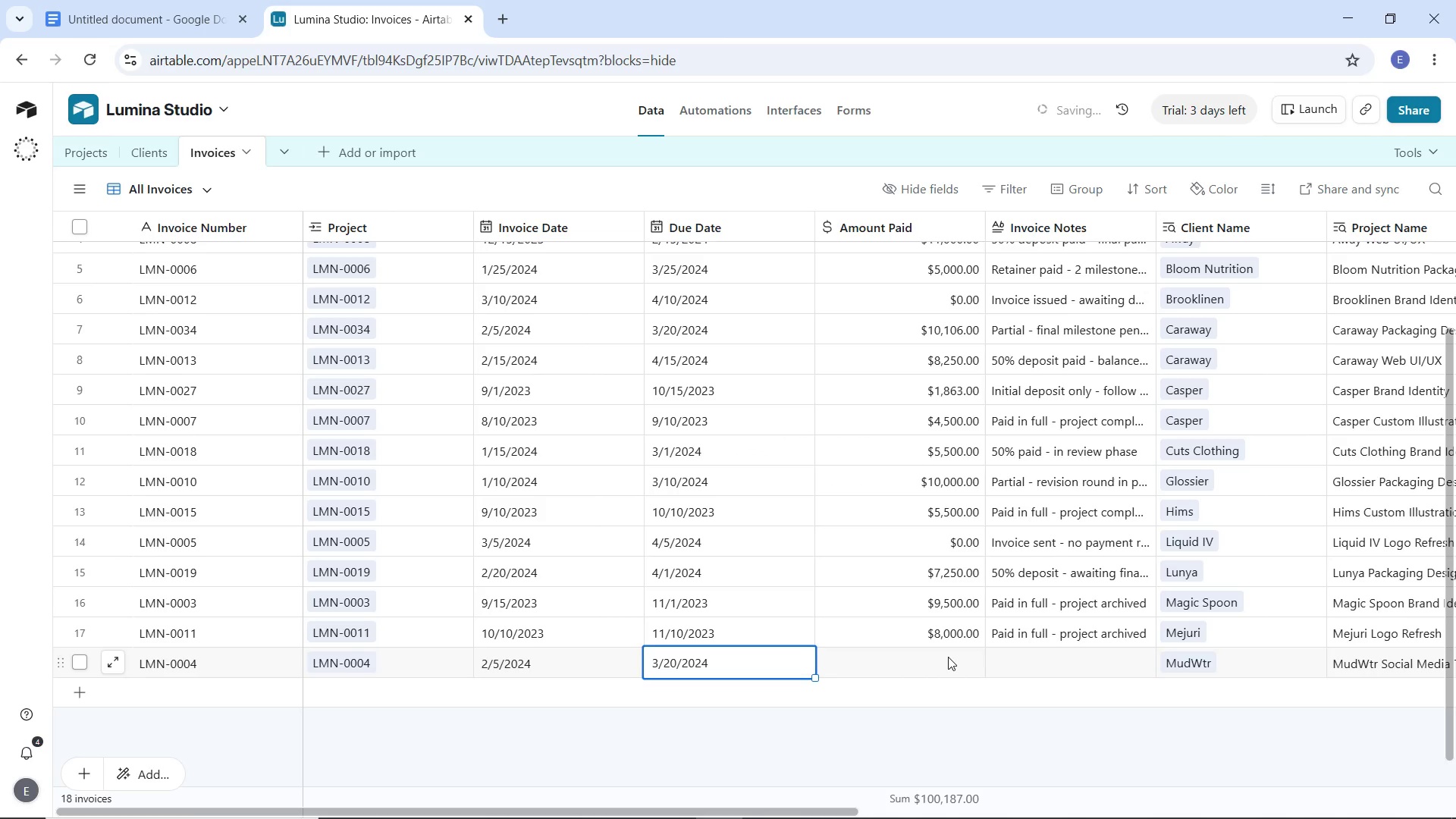 
double_click([948, 657])
 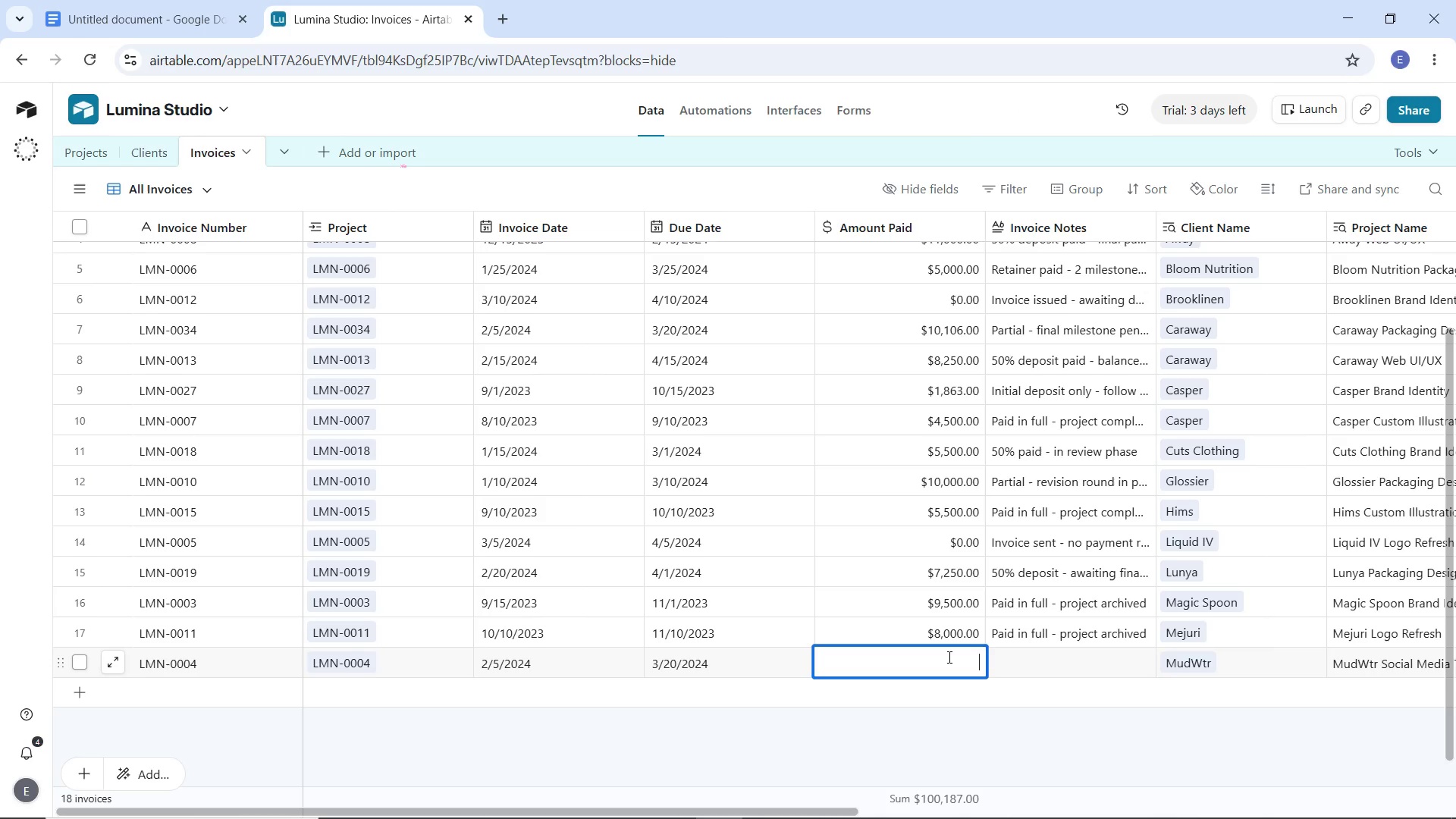 
wait(7.19)
 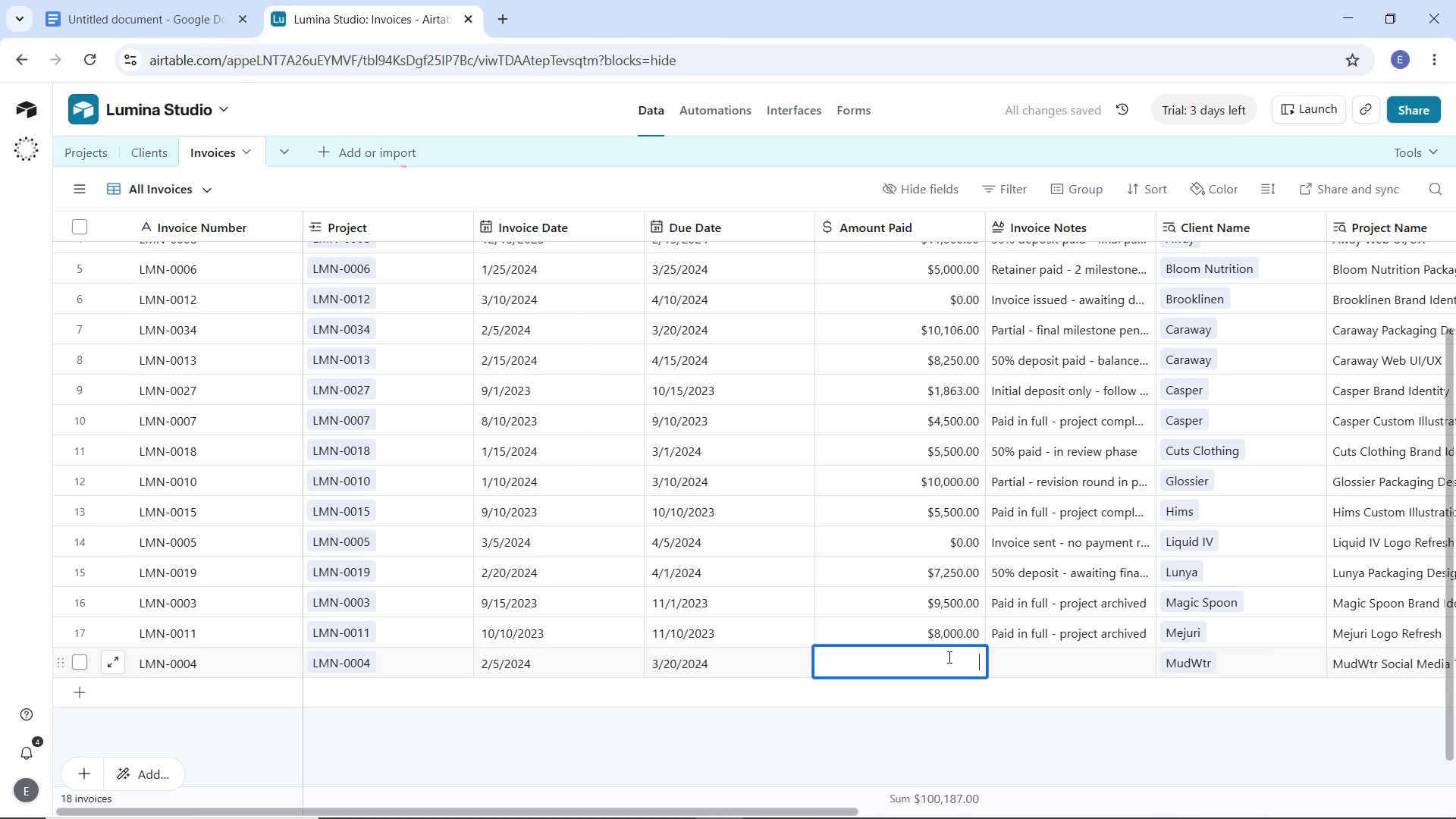 
type(2500)
key(Tab)
 